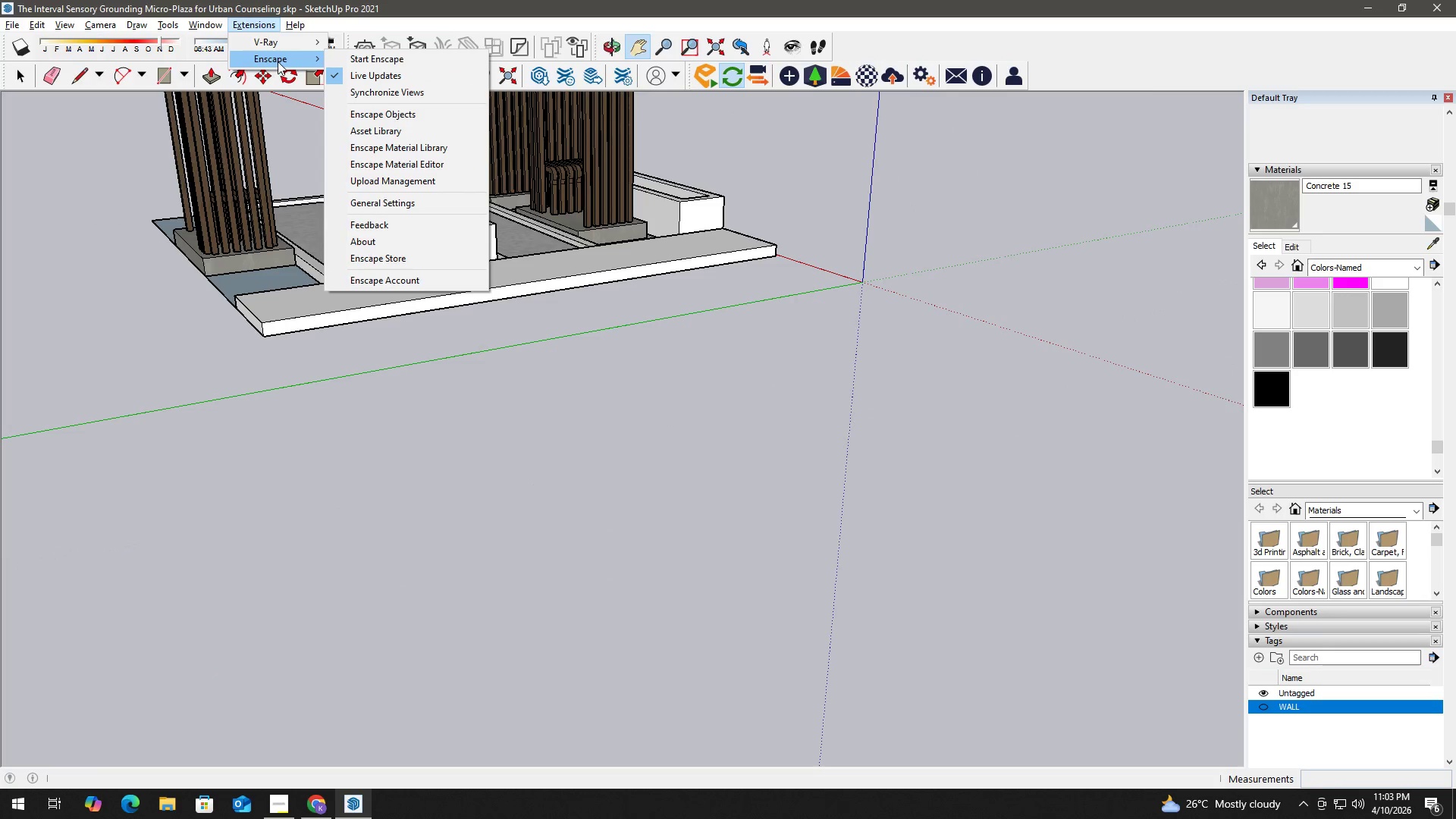 
left_click([356, 58])
 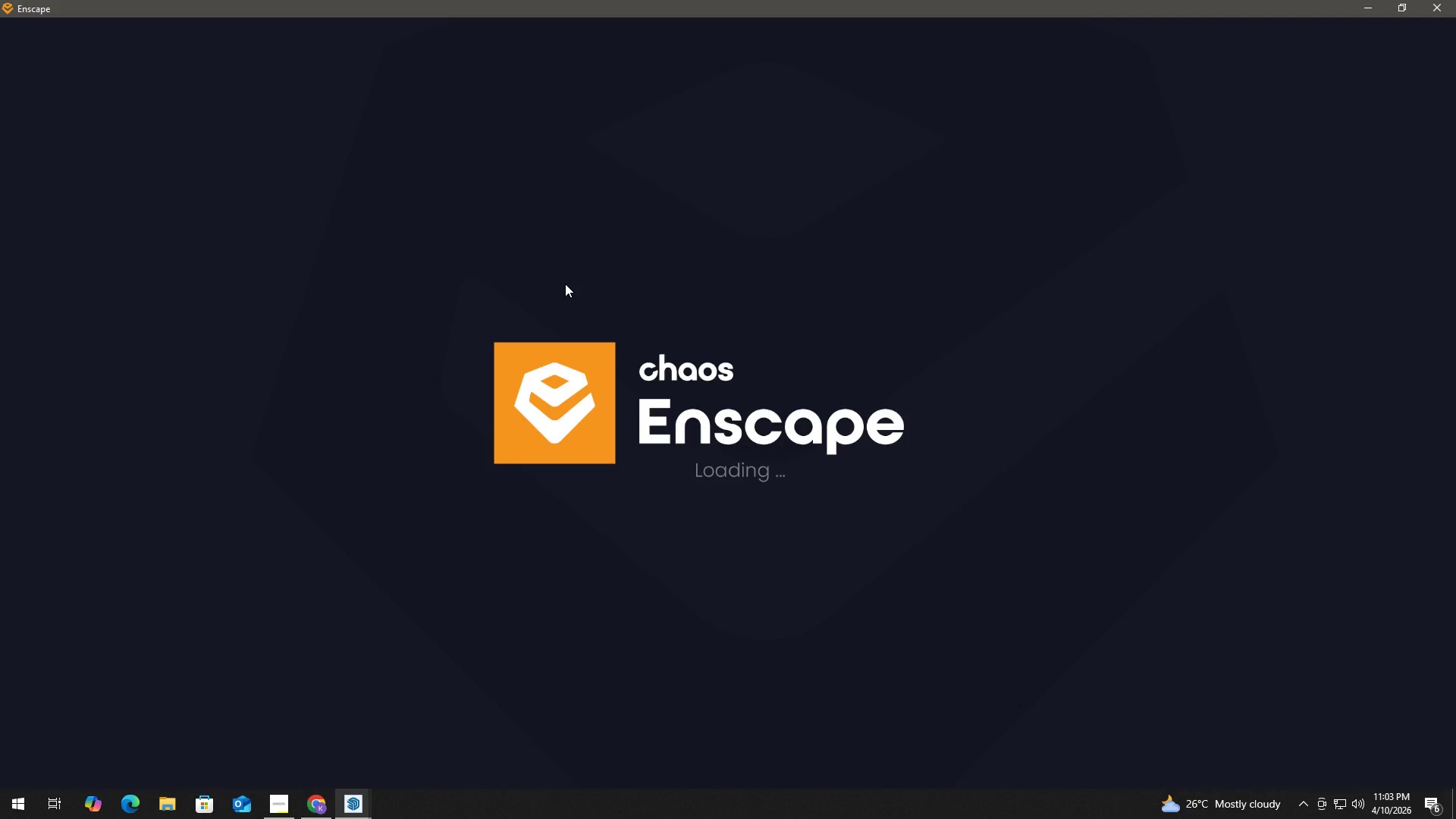 
wait(14.09)
 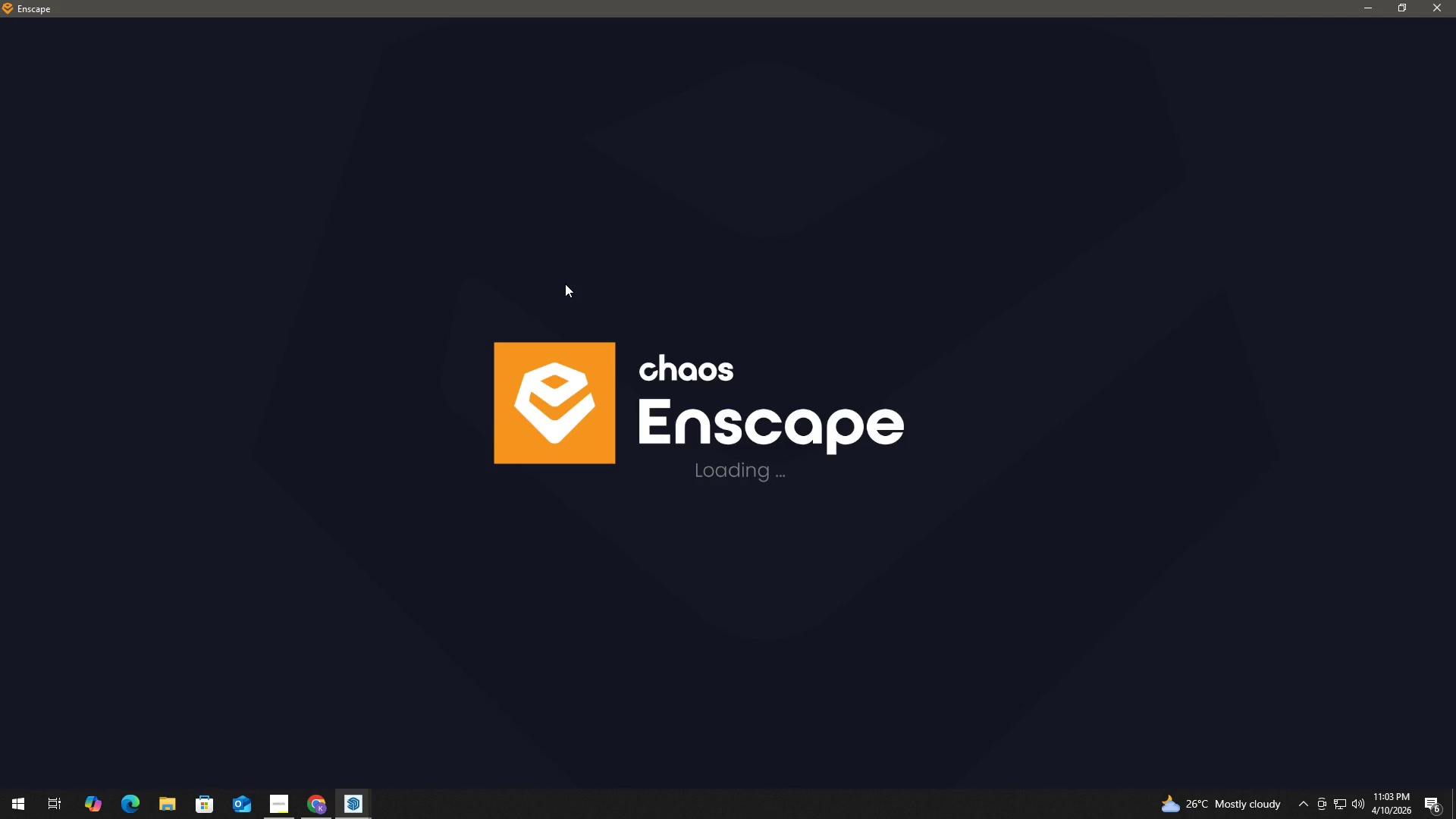 
scroll: coordinate [488, 264], scroll_direction: up, amount: 3.0
 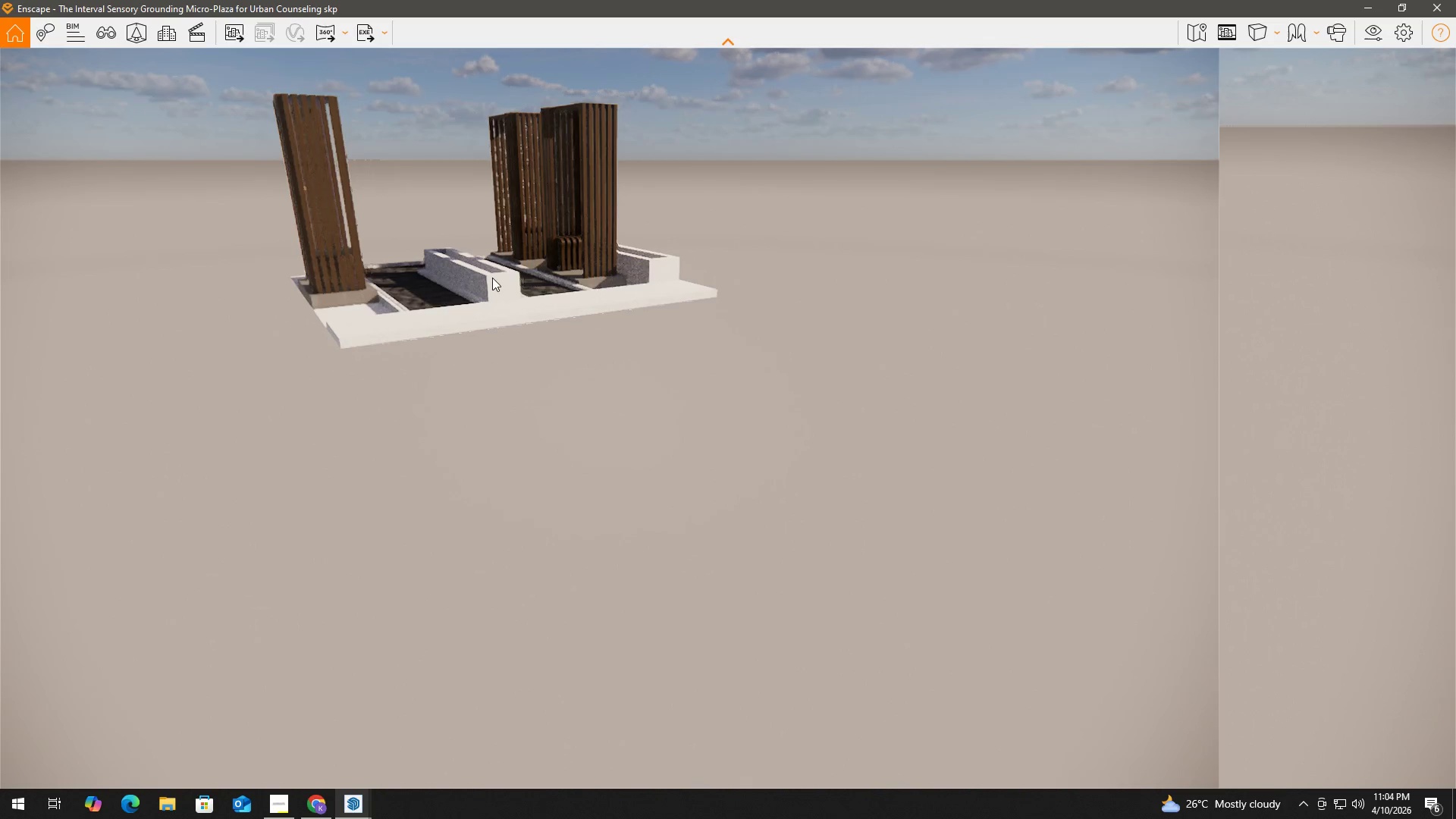 
hold_key(key=A, duration=0.58)
 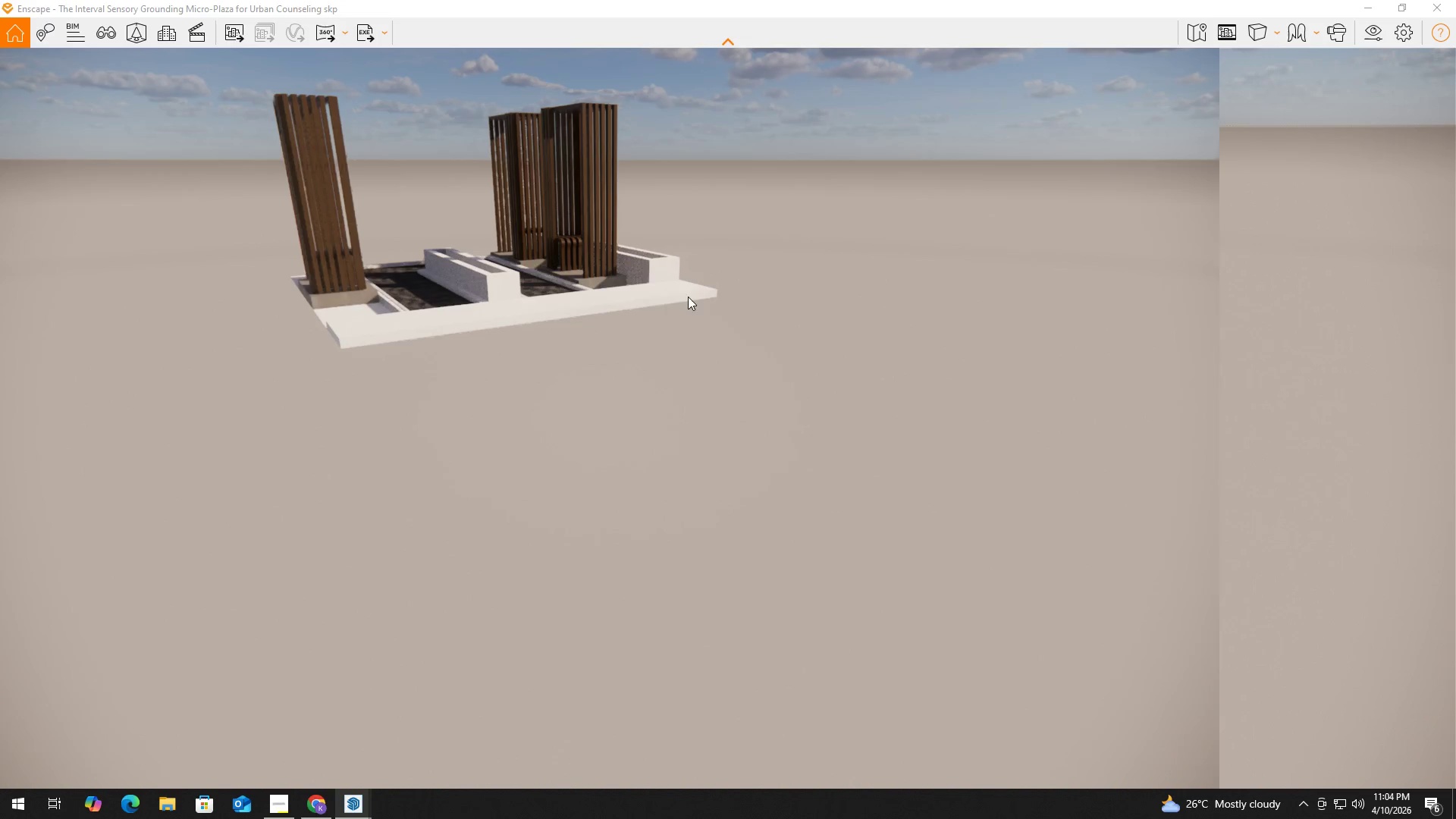 
key(W)
 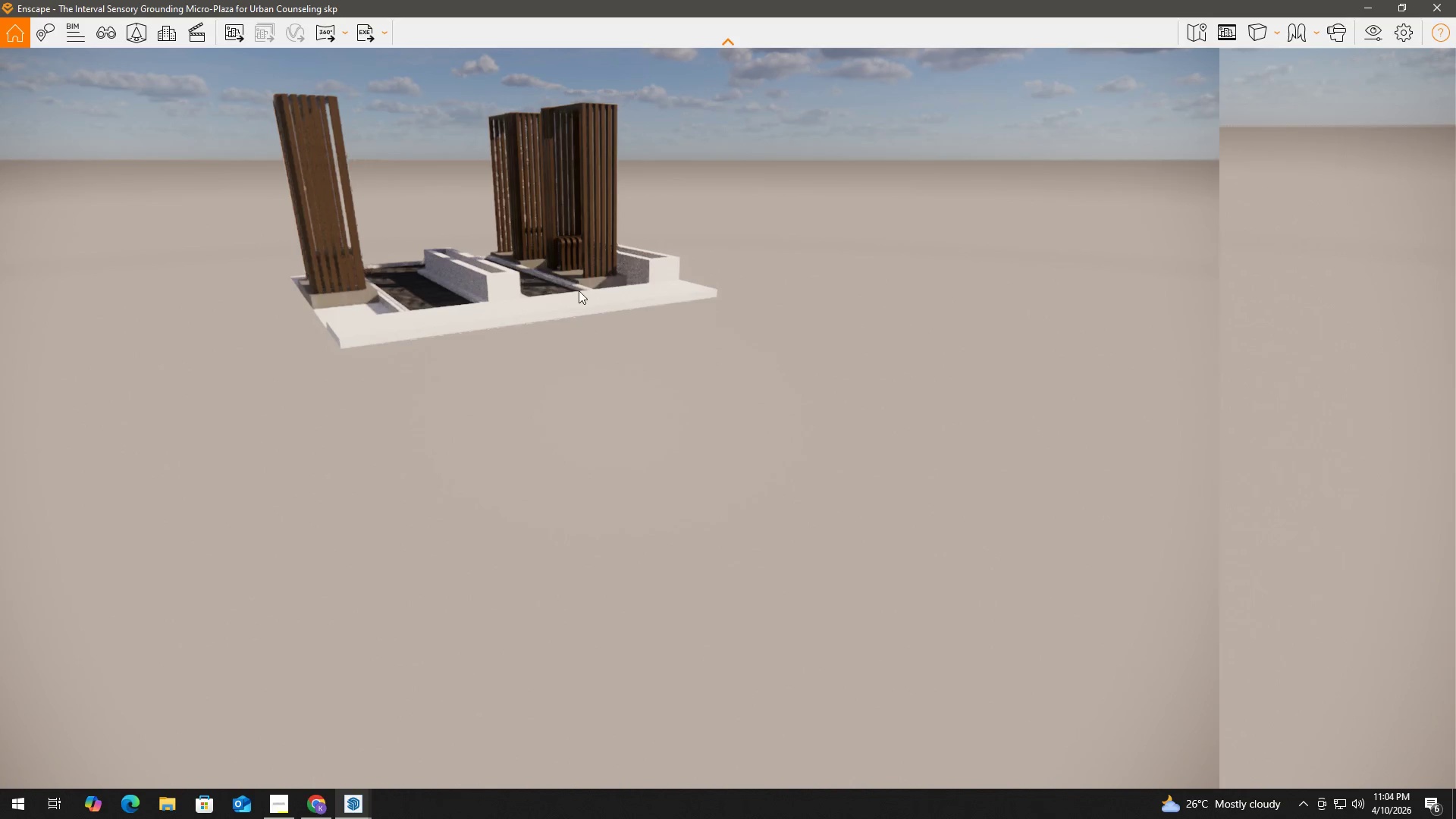 
left_click([695, 302])
 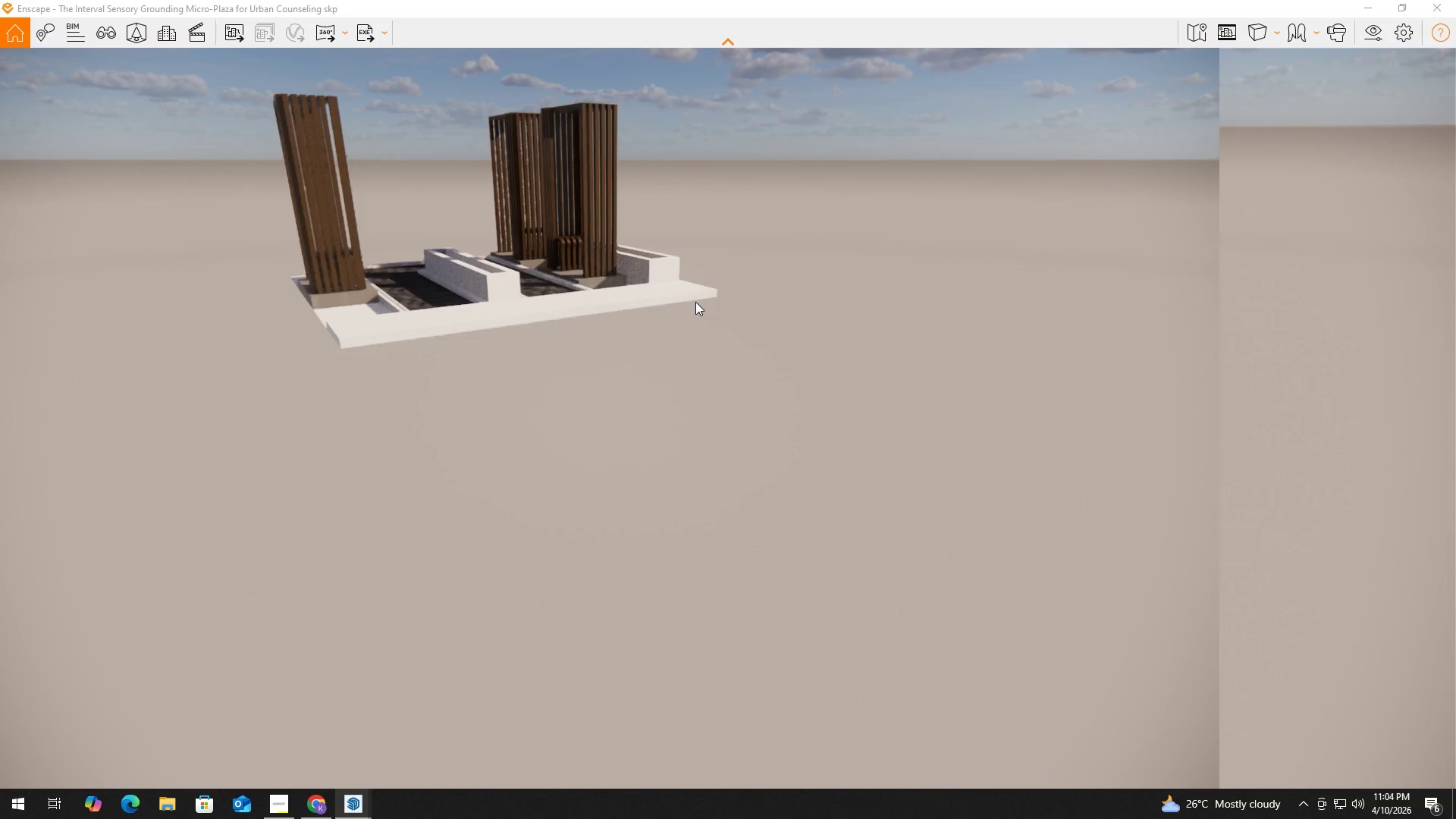 
hold_key(key=A, duration=0.81)
 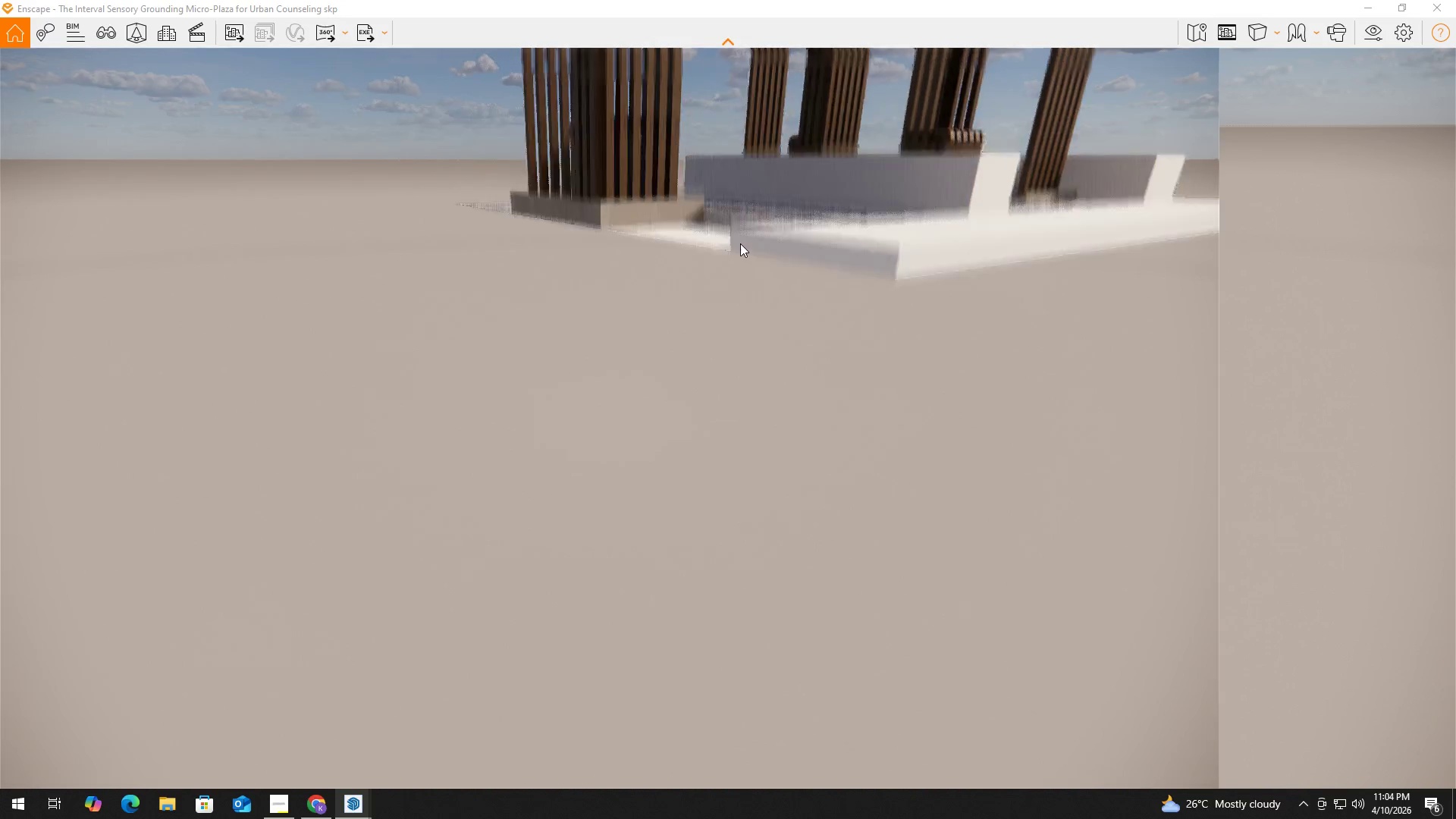 
hold_key(key=W, duration=0.77)
 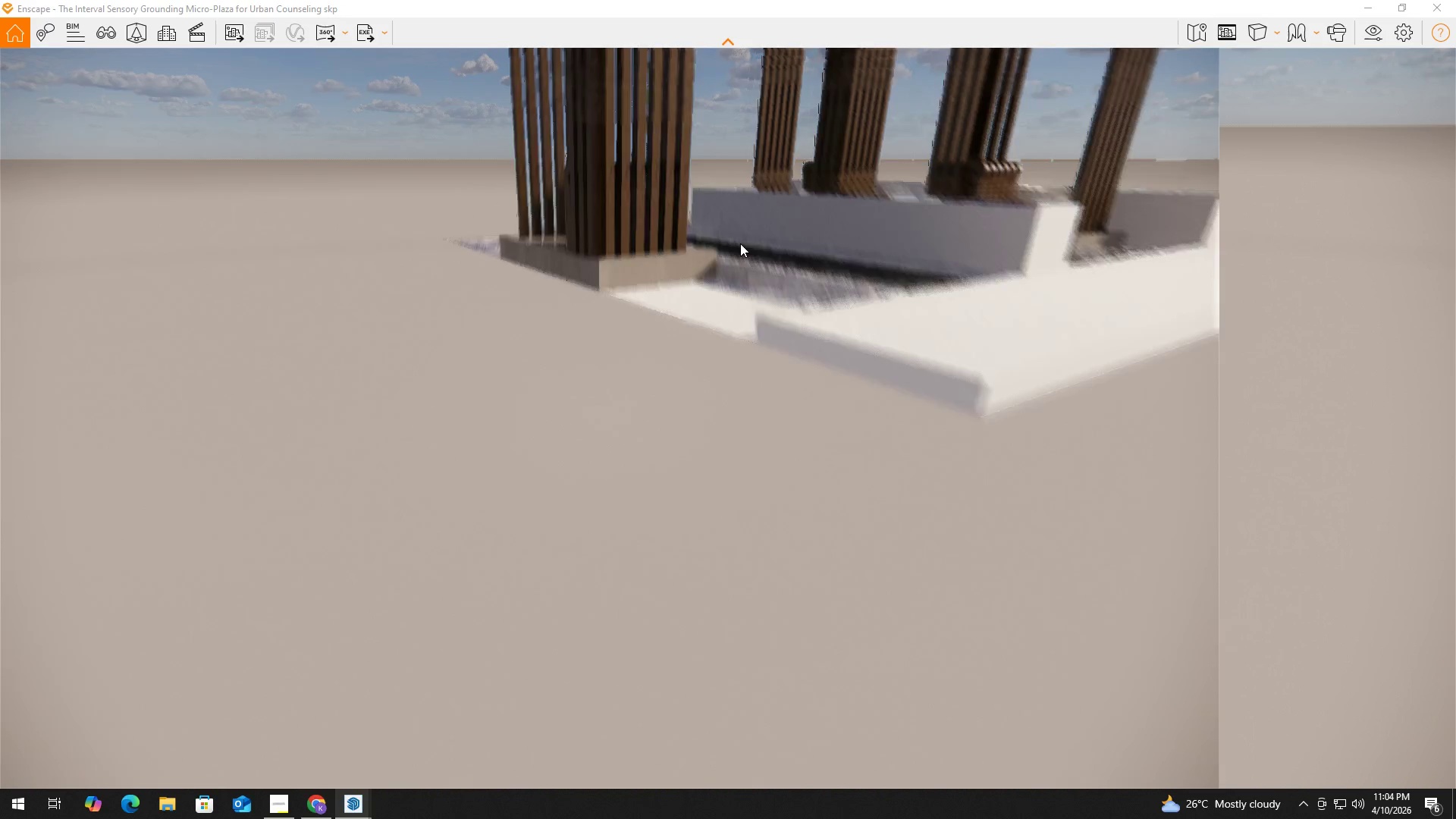 
hold_key(key=E, duration=0.56)
 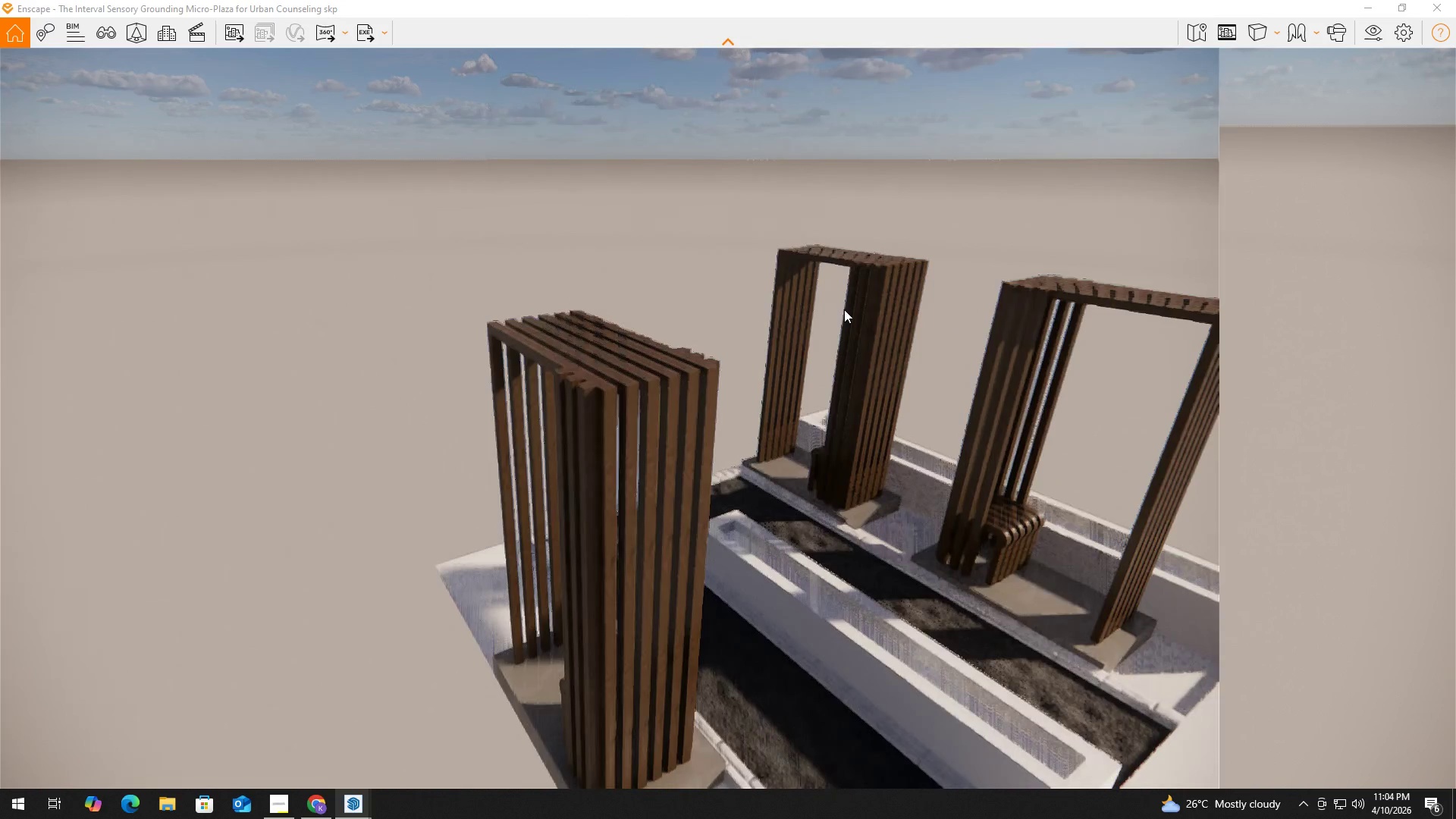 
type(WQAAWA)
 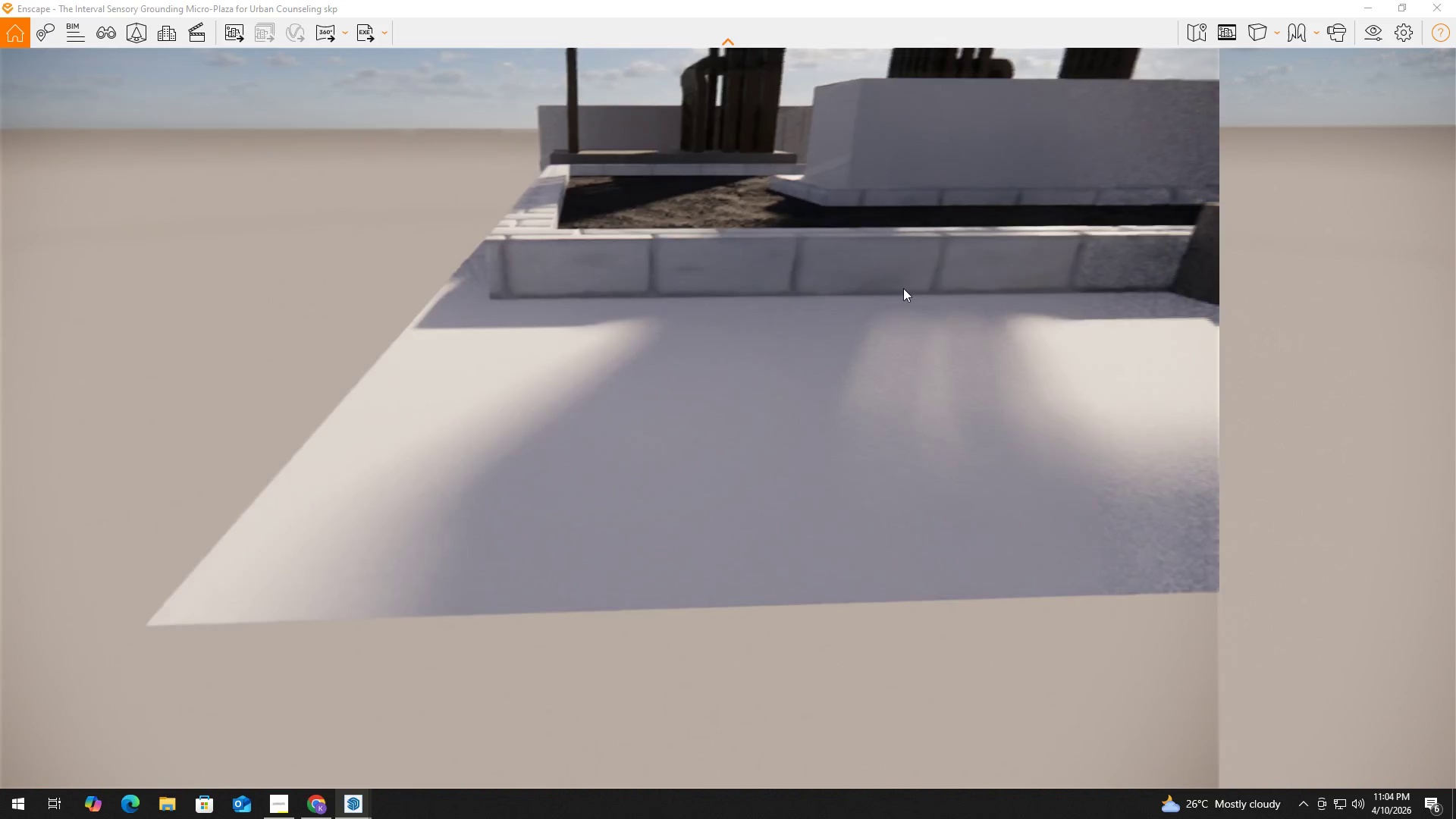 
left_click_drag(start_coordinate=[882, 340], to_coordinate=[893, 341])
 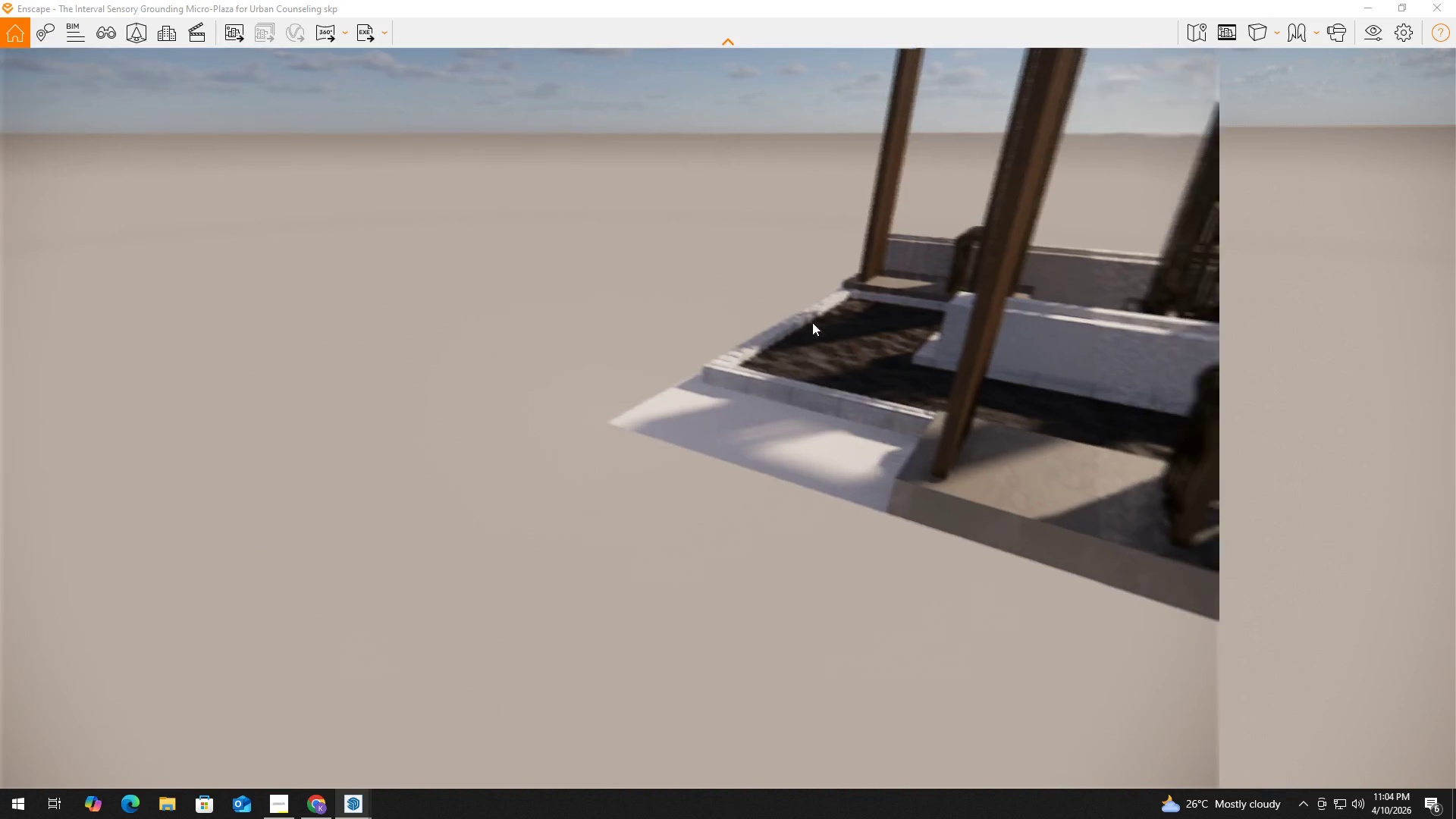 
left_click_drag(start_coordinate=[852, 303], to_coordinate=[864, 303])
 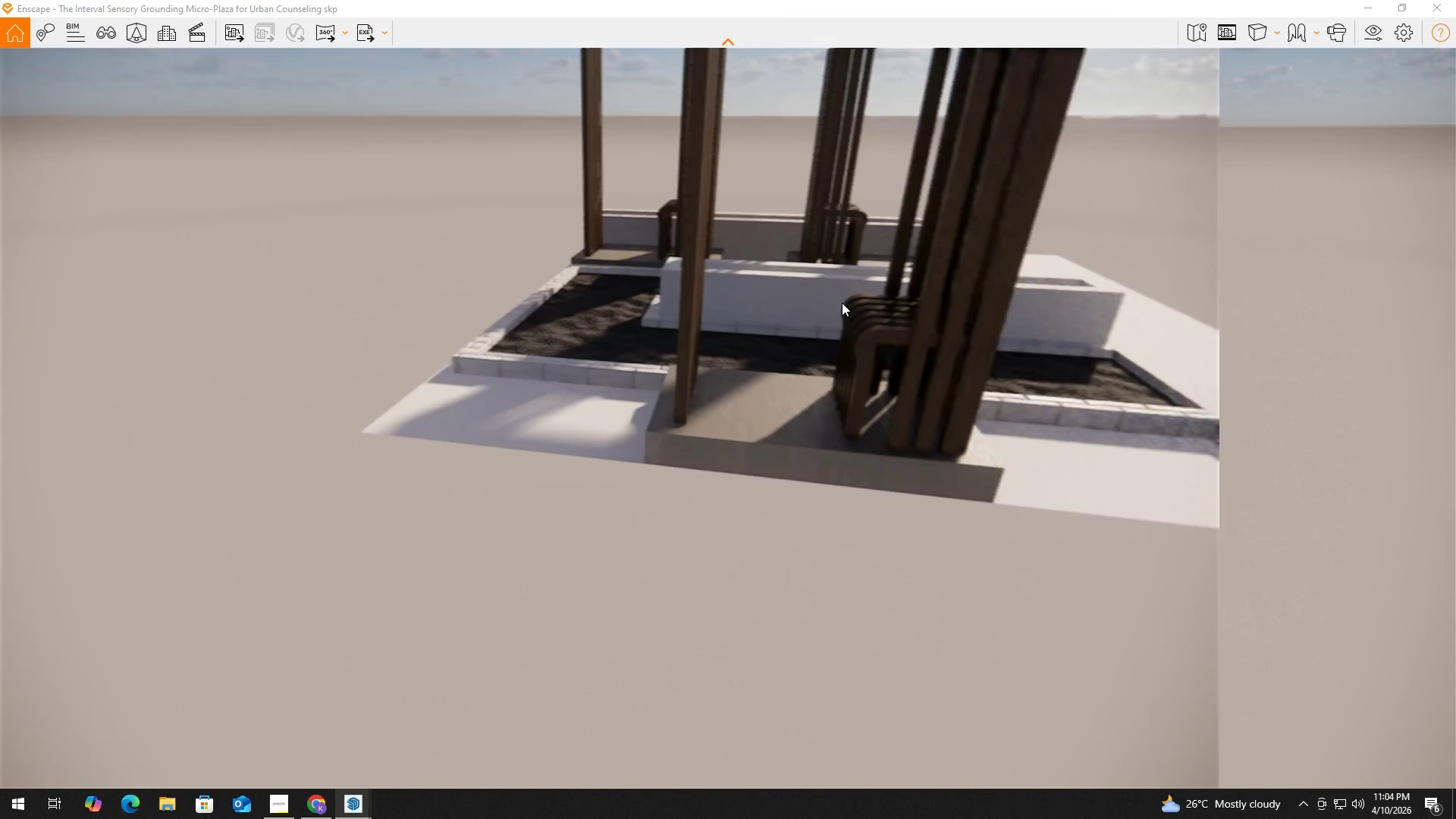 
hold_key(key=W, duration=0.39)
 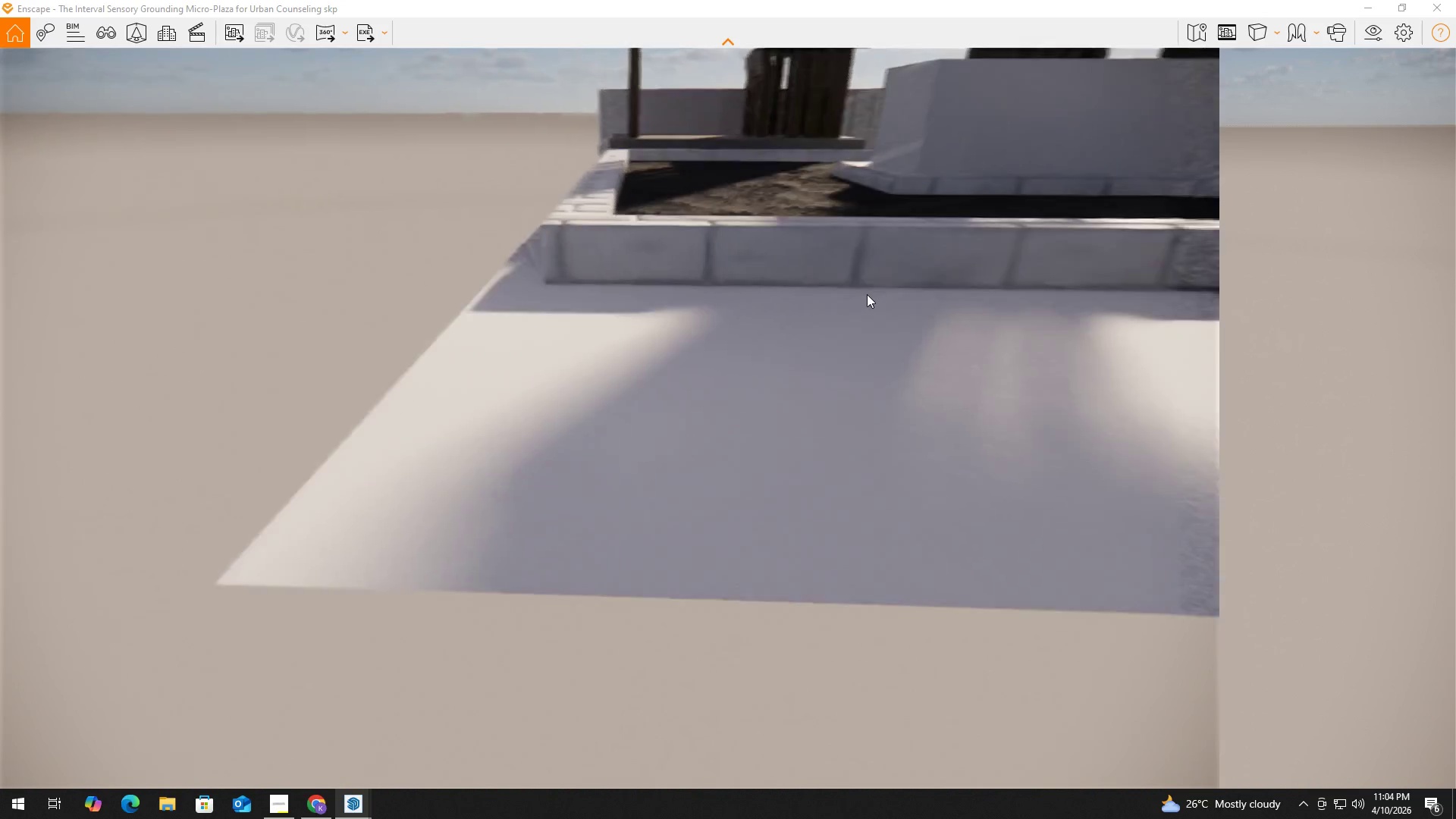 
type(QQ)
 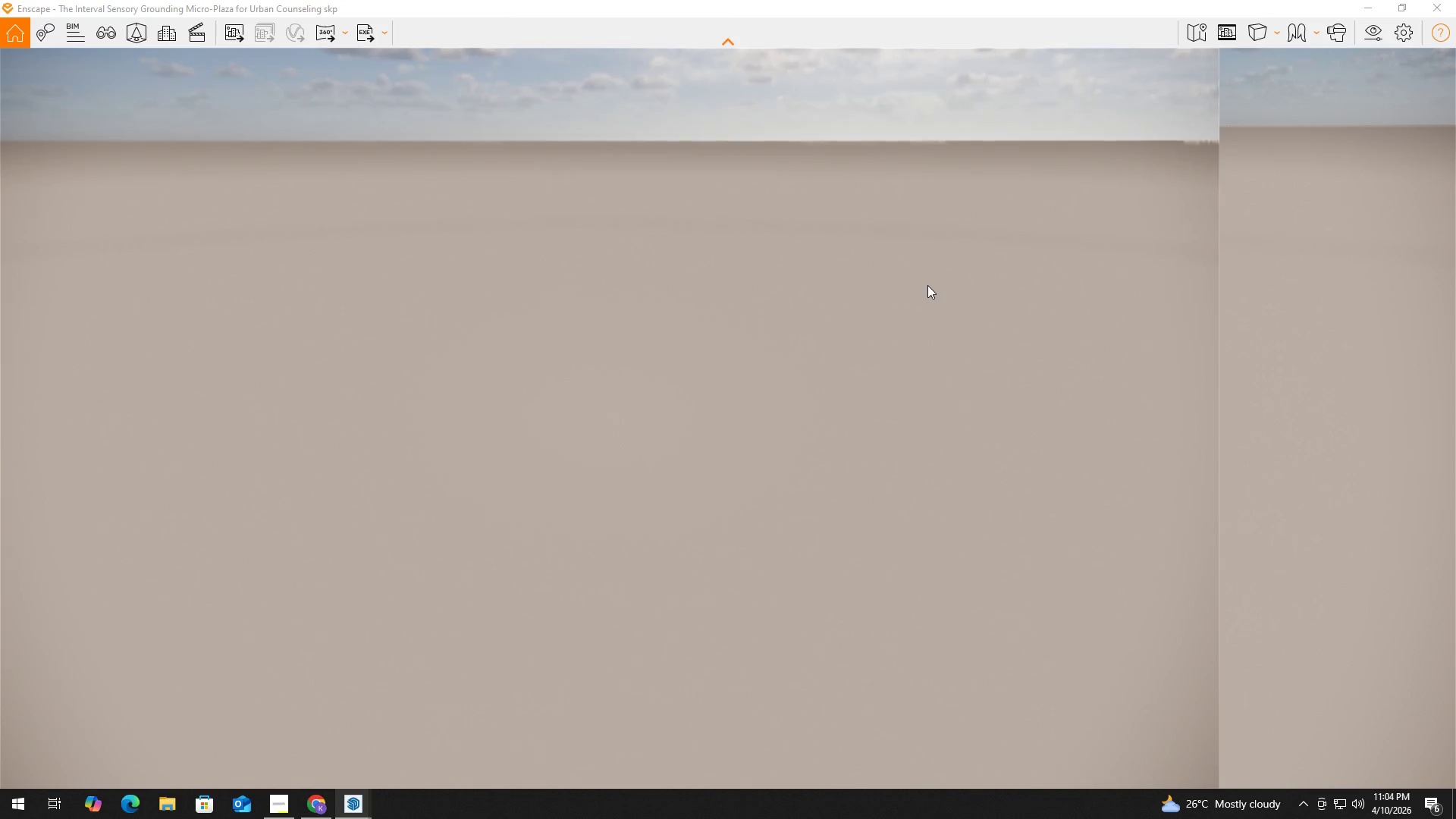 
hold_key(key=E, duration=0.61)
 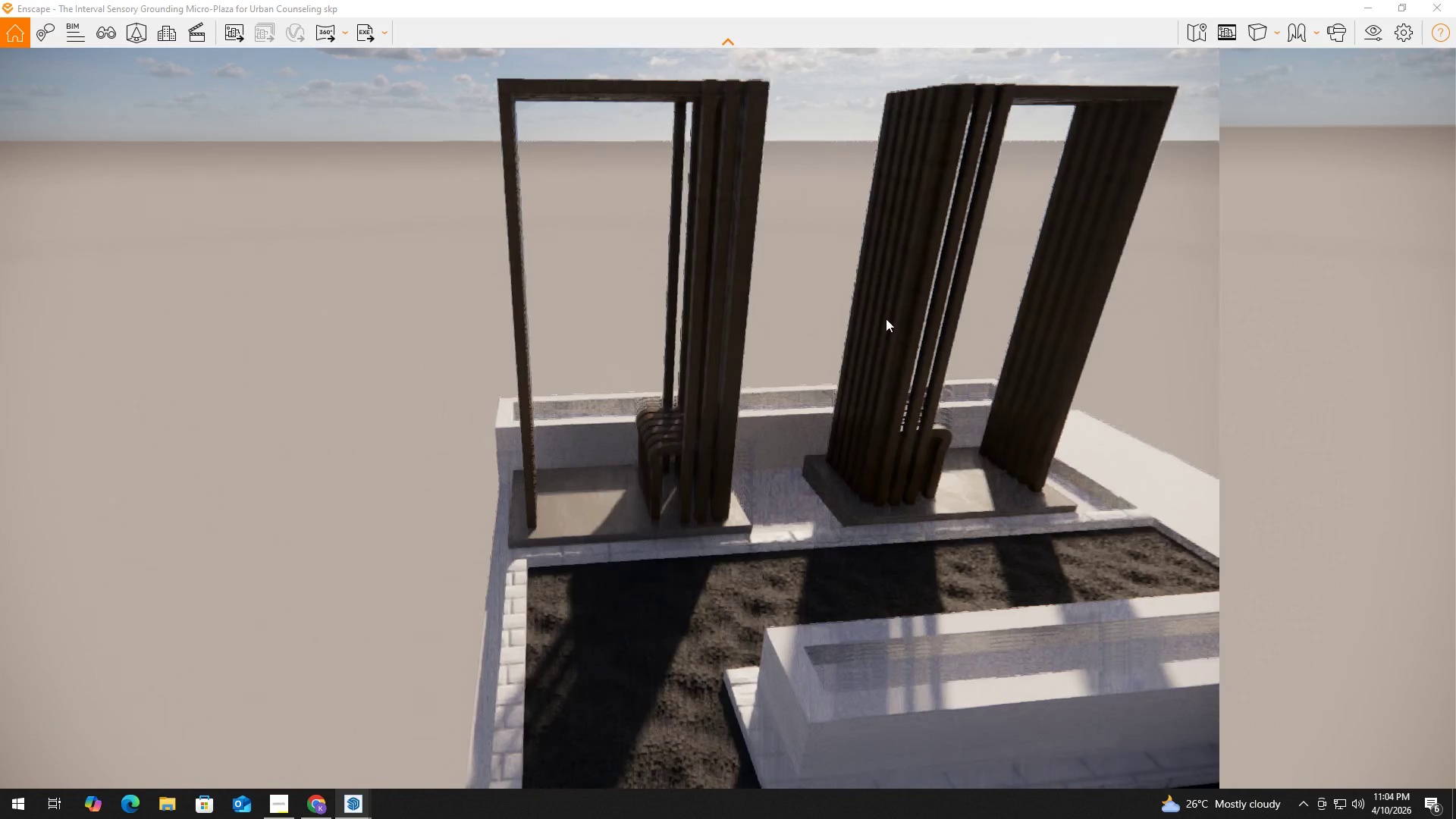 
left_click_drag(start_coordinate=[886, 318], to_coordinate=[894, 318])
 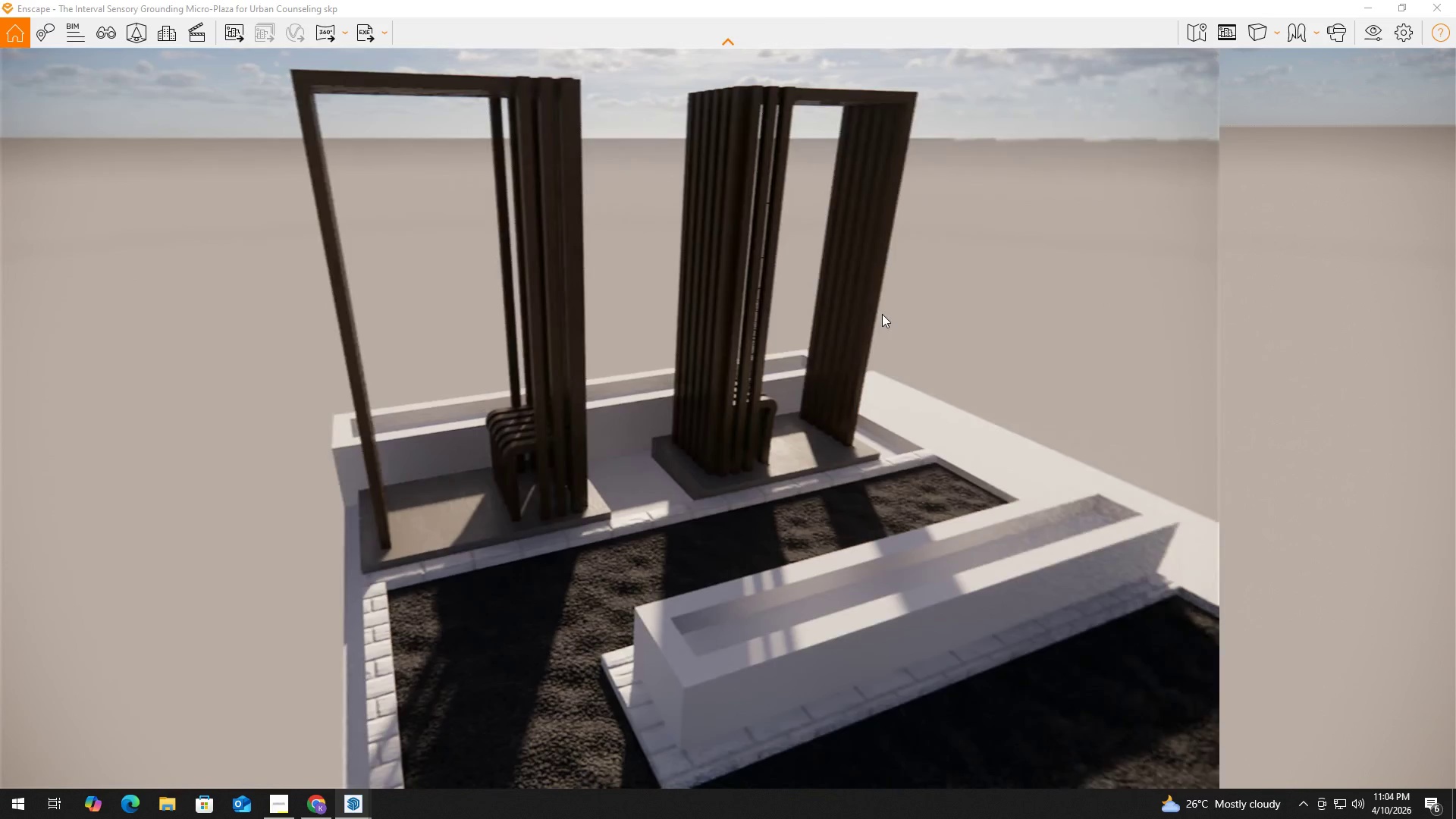 
hold_key(key=D, duration=0.47)
 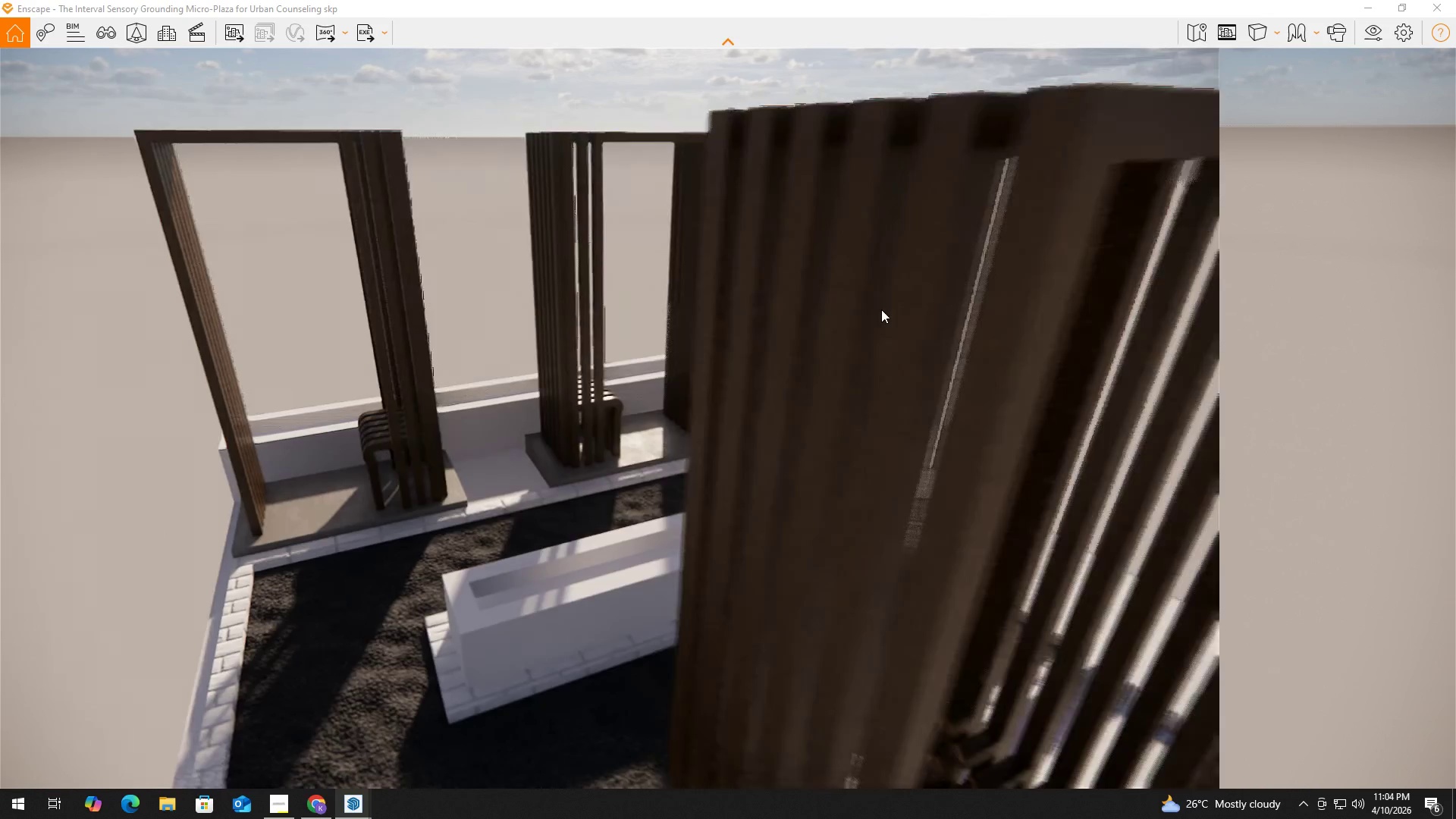 
hold_key(key=S, duration=0.92)
 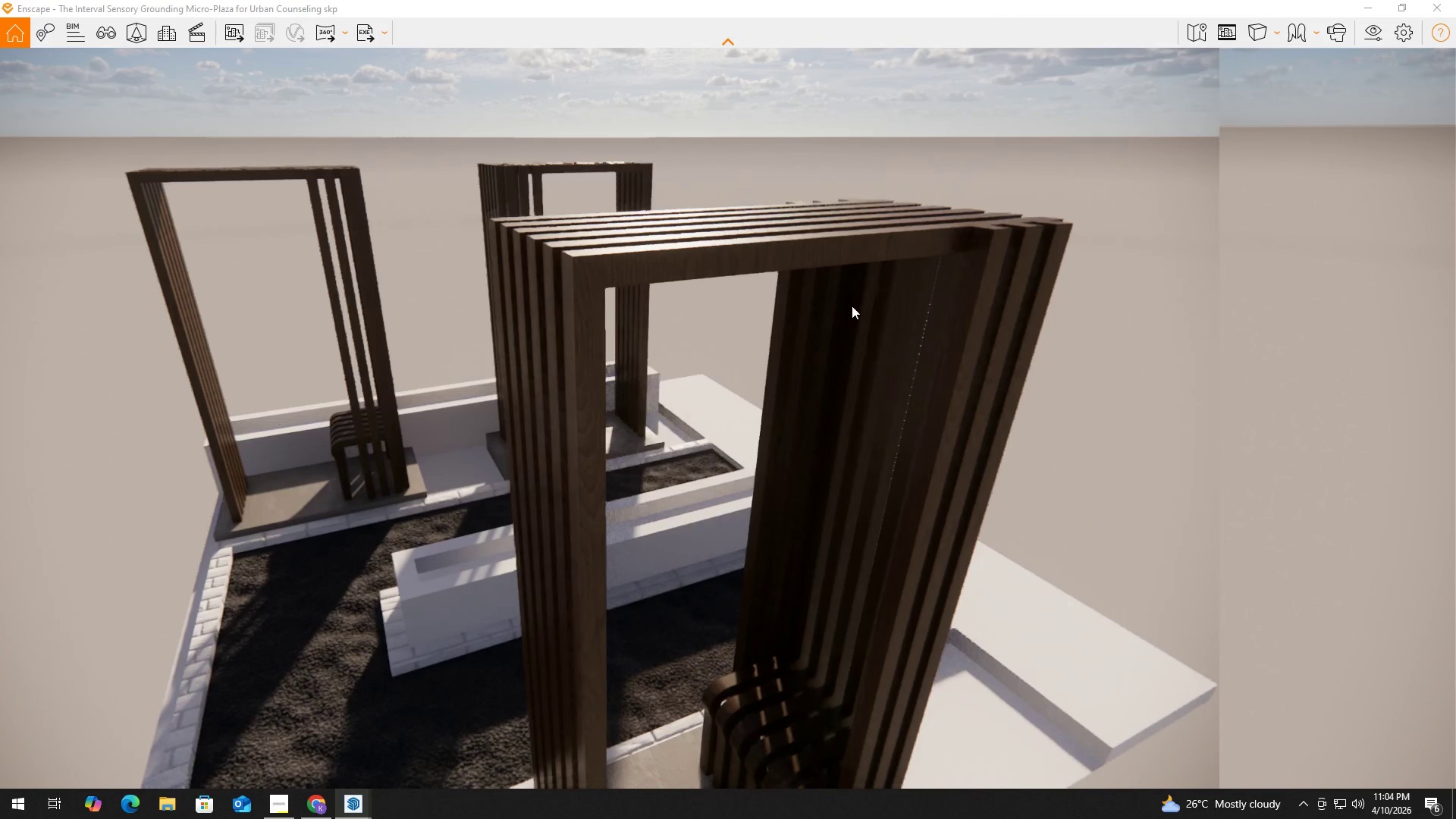 
hold_key(key=D, duration=0.72)
 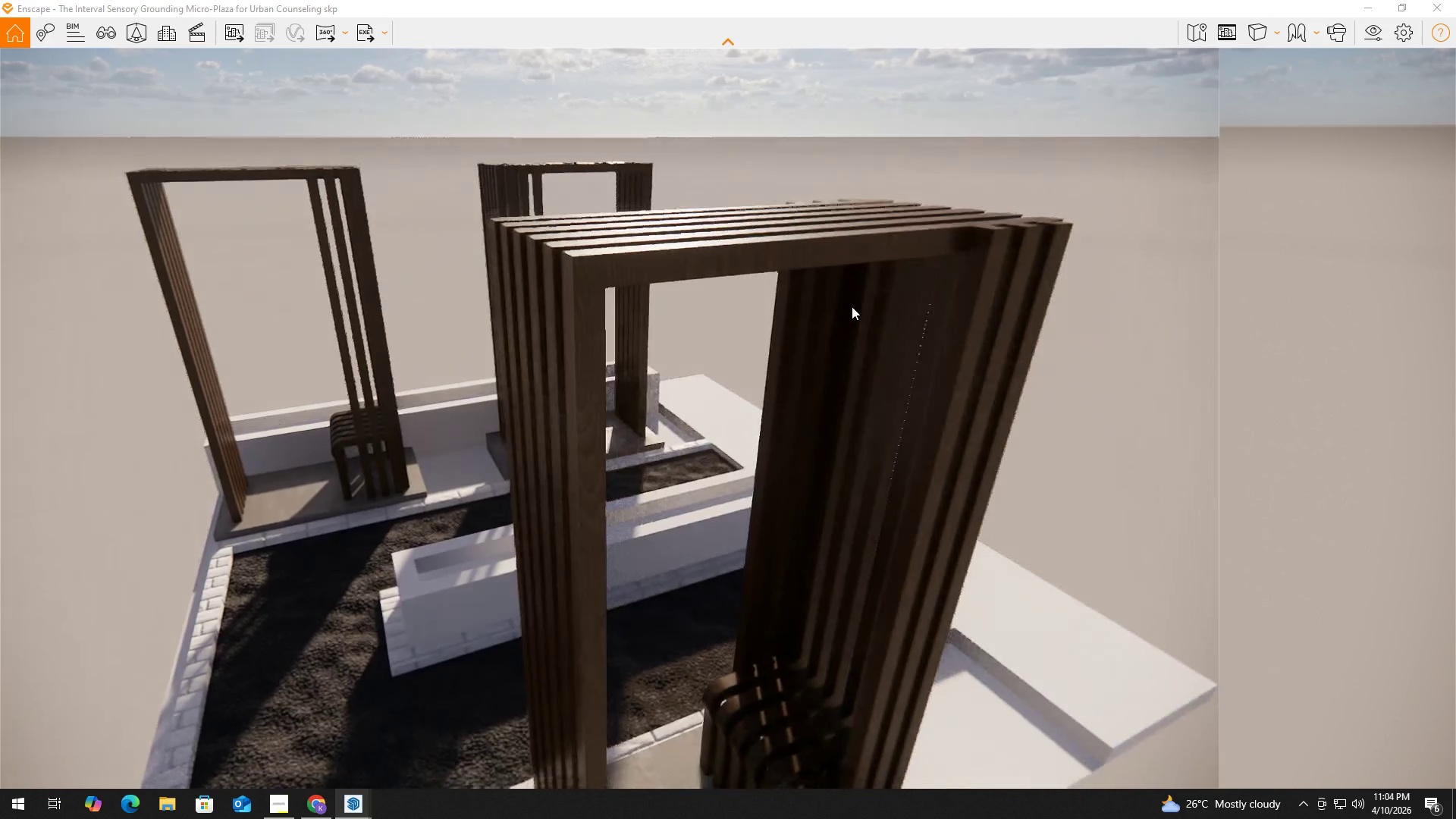 
type(QQEEQQEEE)
 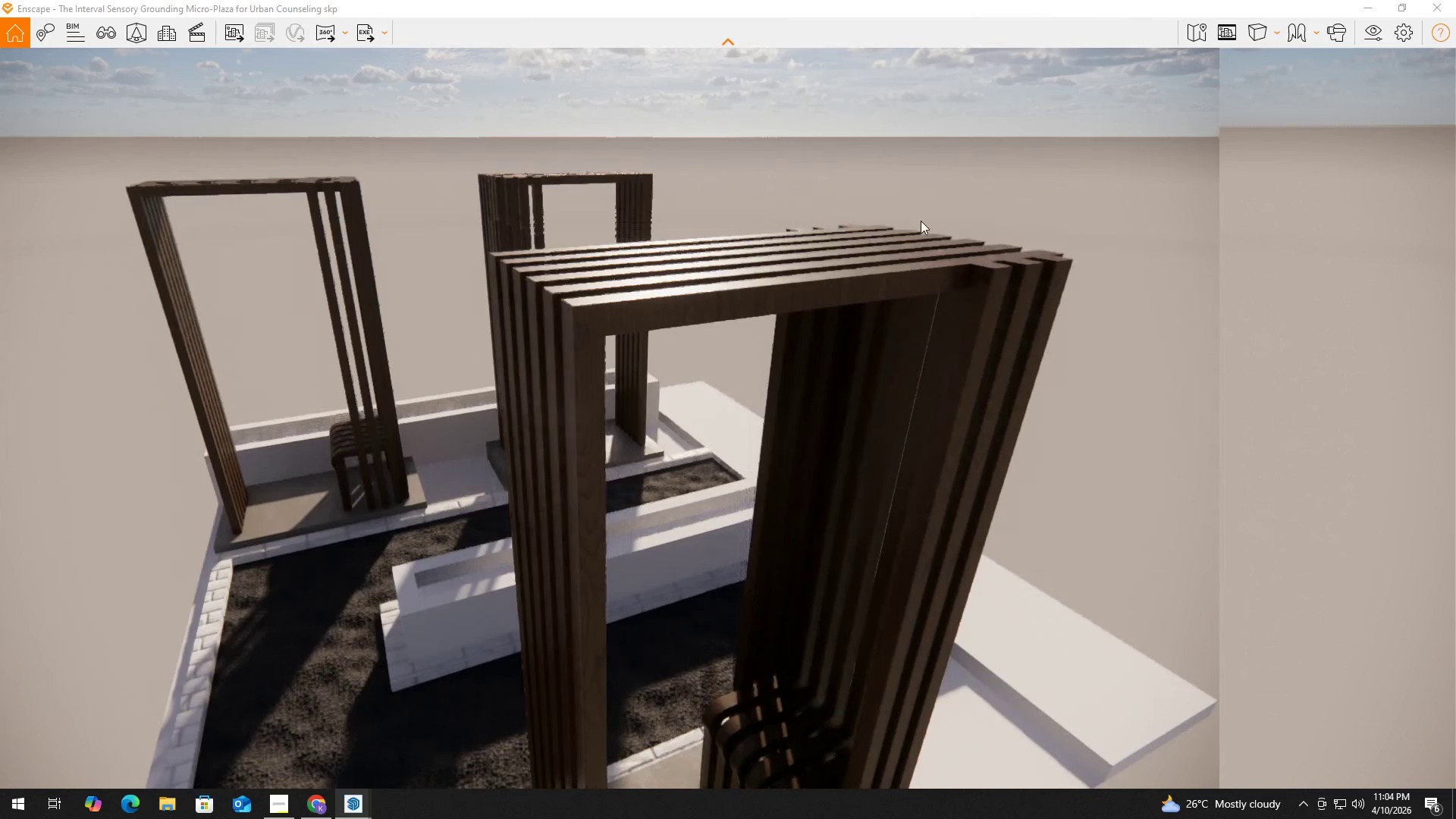 
type(QEQEQEQEQEQEQEQEQE)
 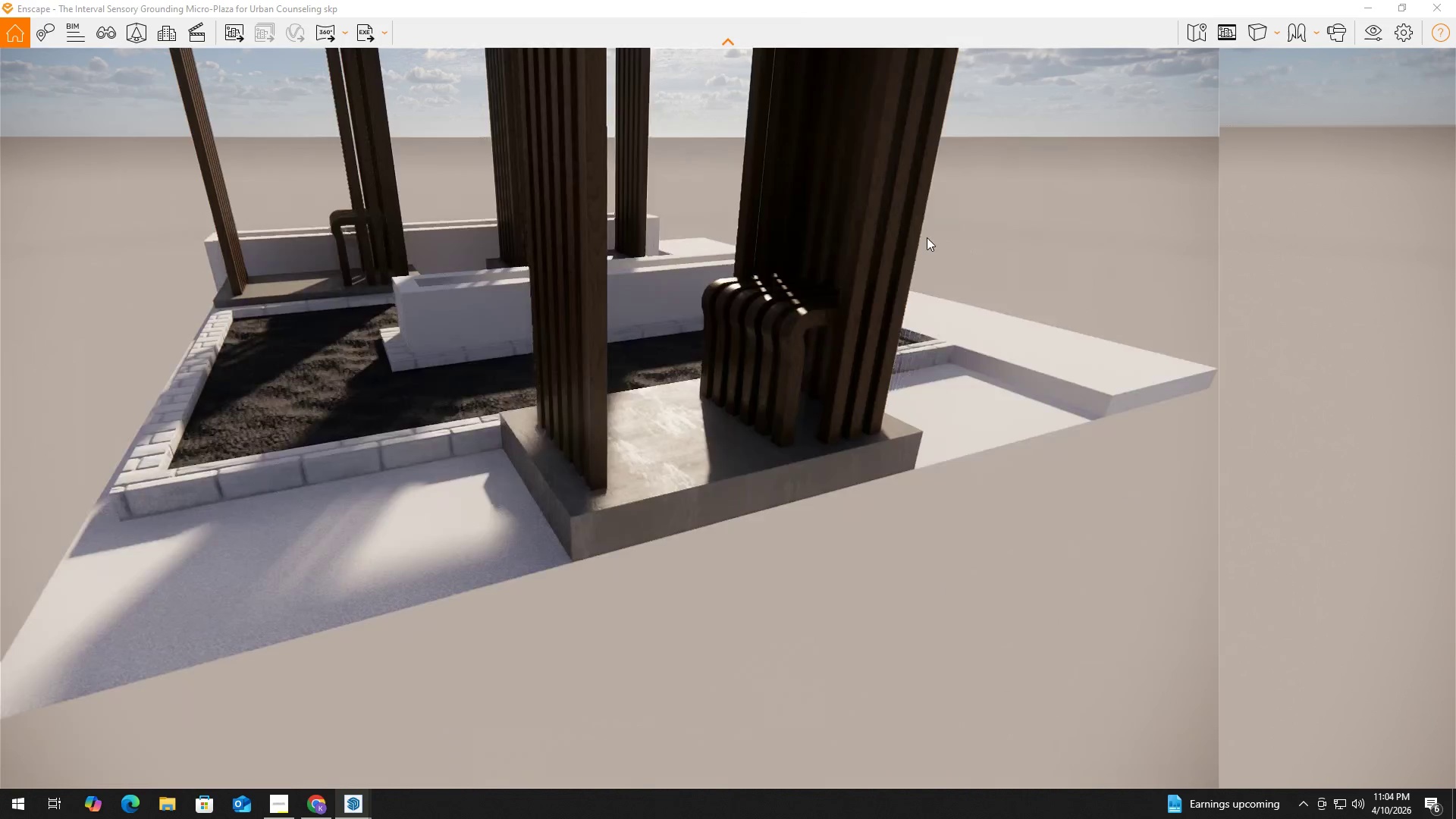 
type(QEQEEQQQQQEEEQ)
 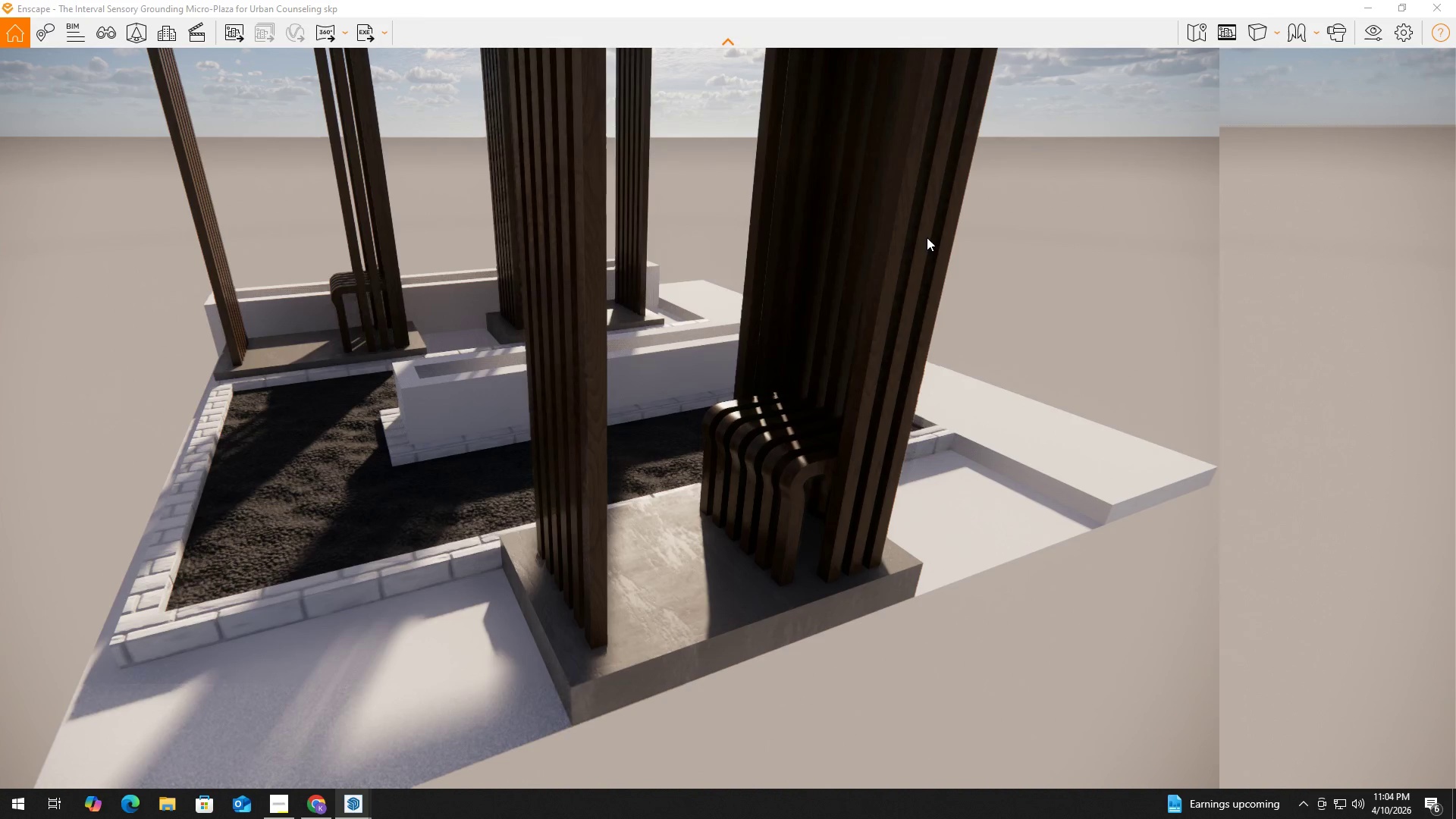 
type(QEEQQ)
 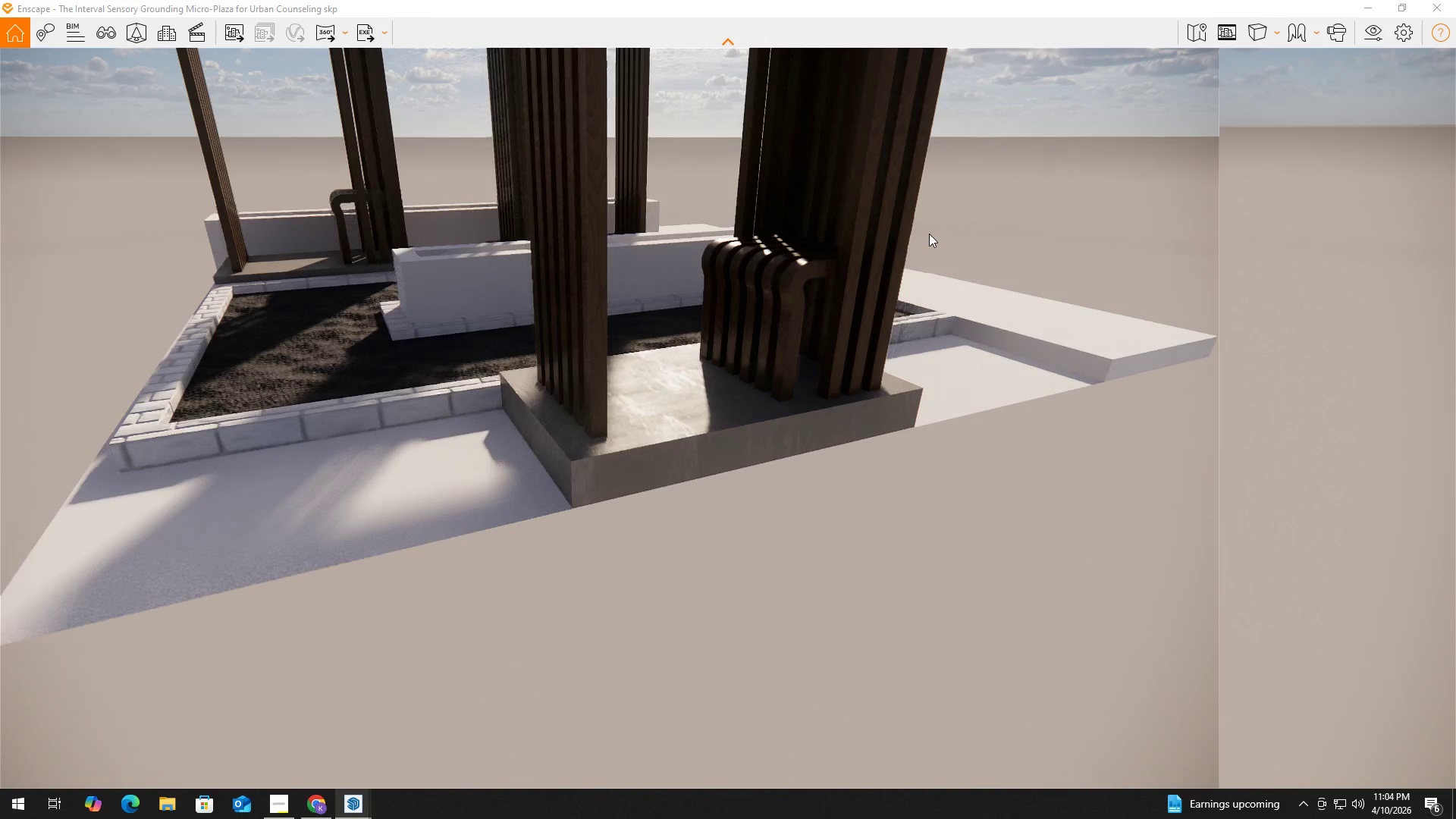 
type(QEEE)
 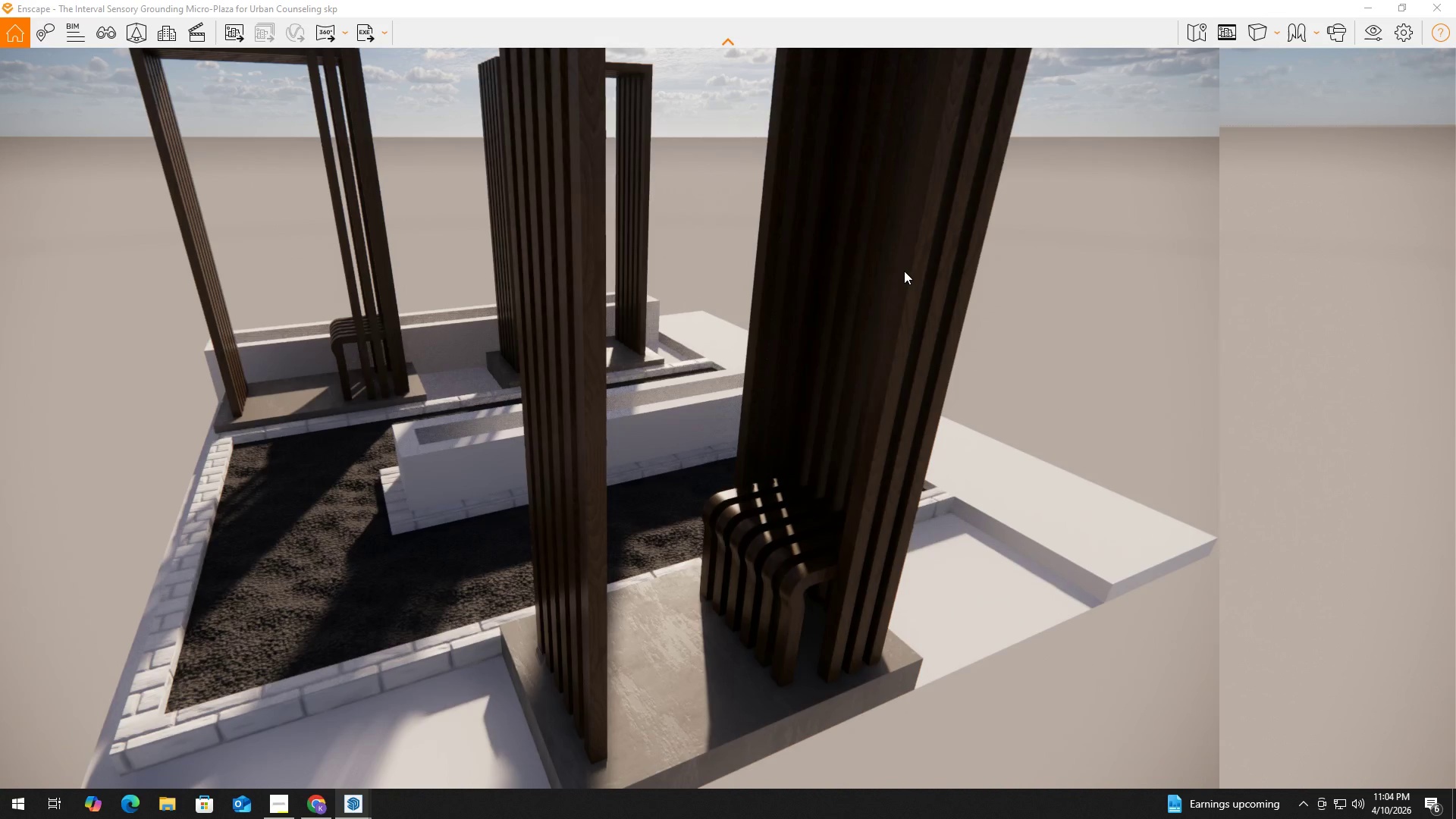 
scroll: coordinate [903, 271], scroll_direction: down, amount: 3.0
 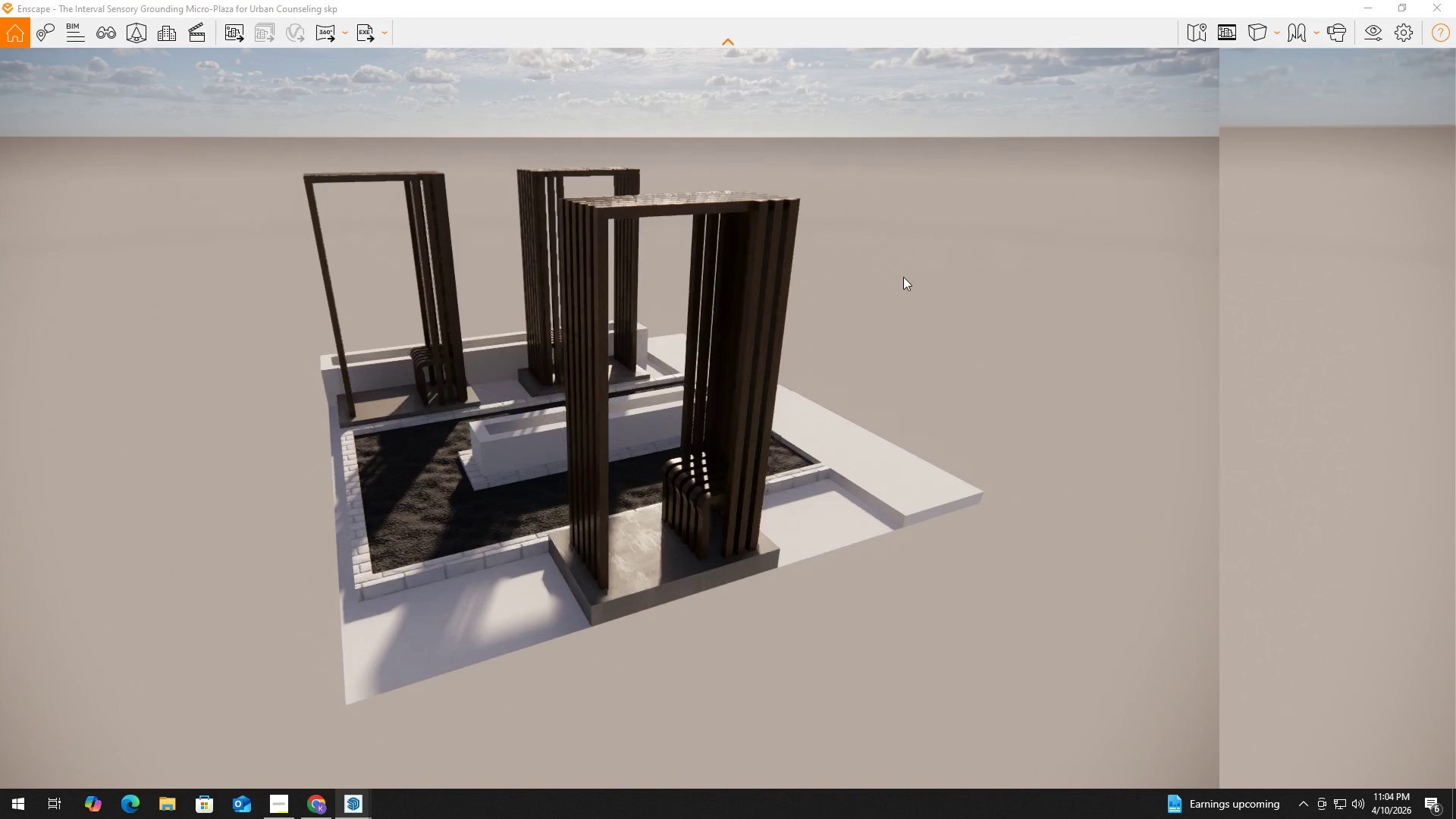 
key(D)
 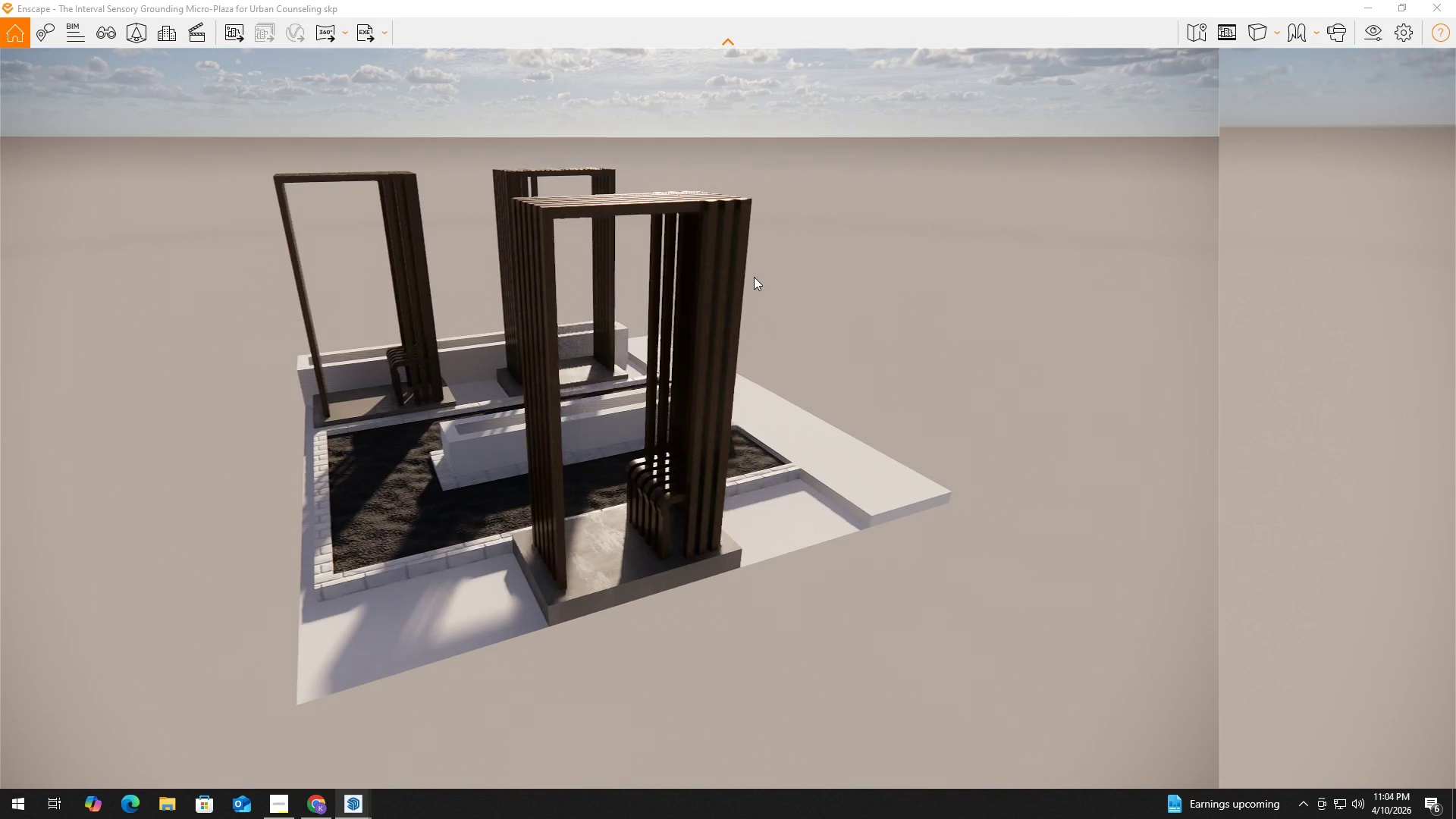 
hold_key(key=D, duration=12.17)
 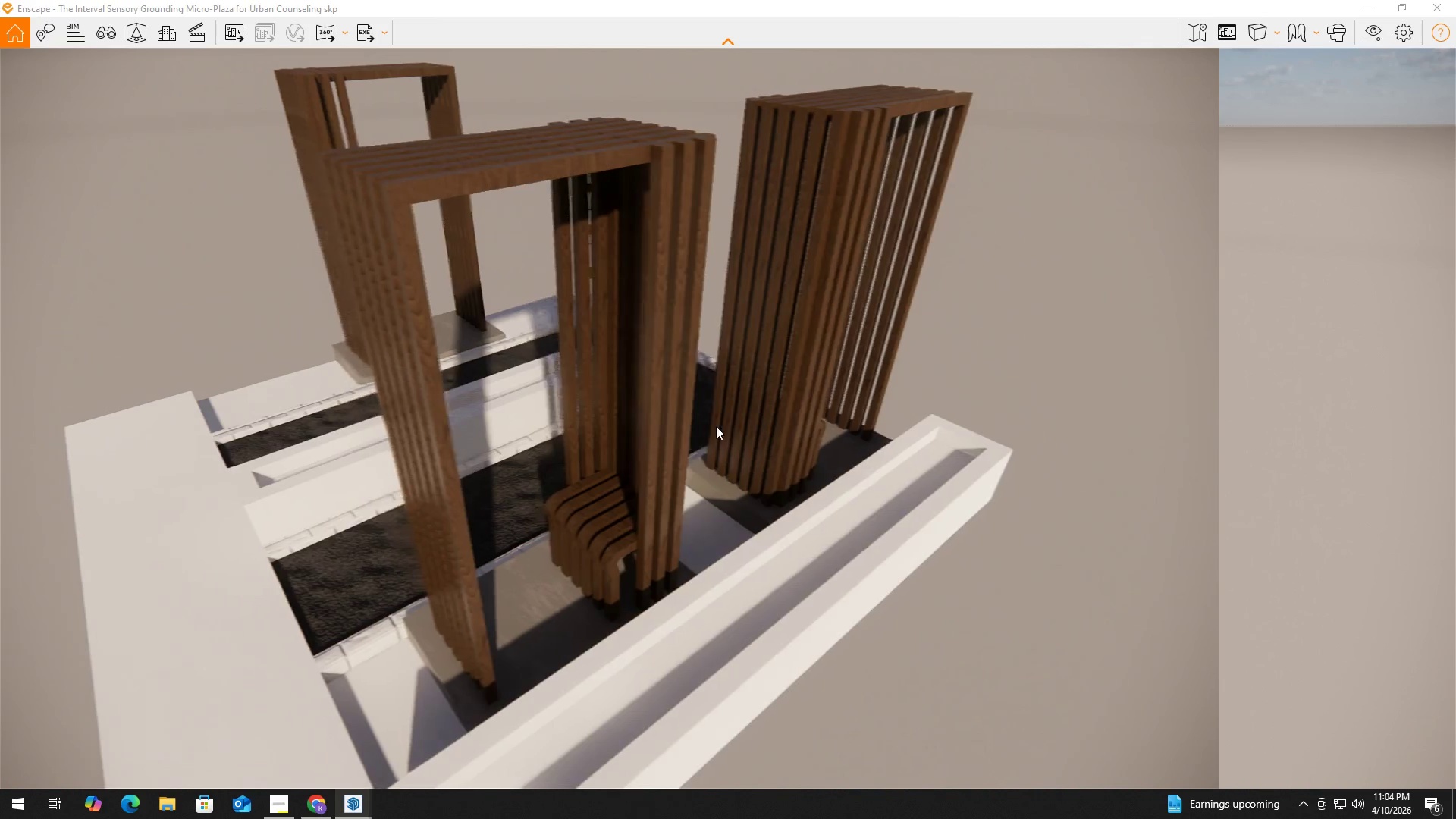 
hold_key(key=W, duration=0.41)
 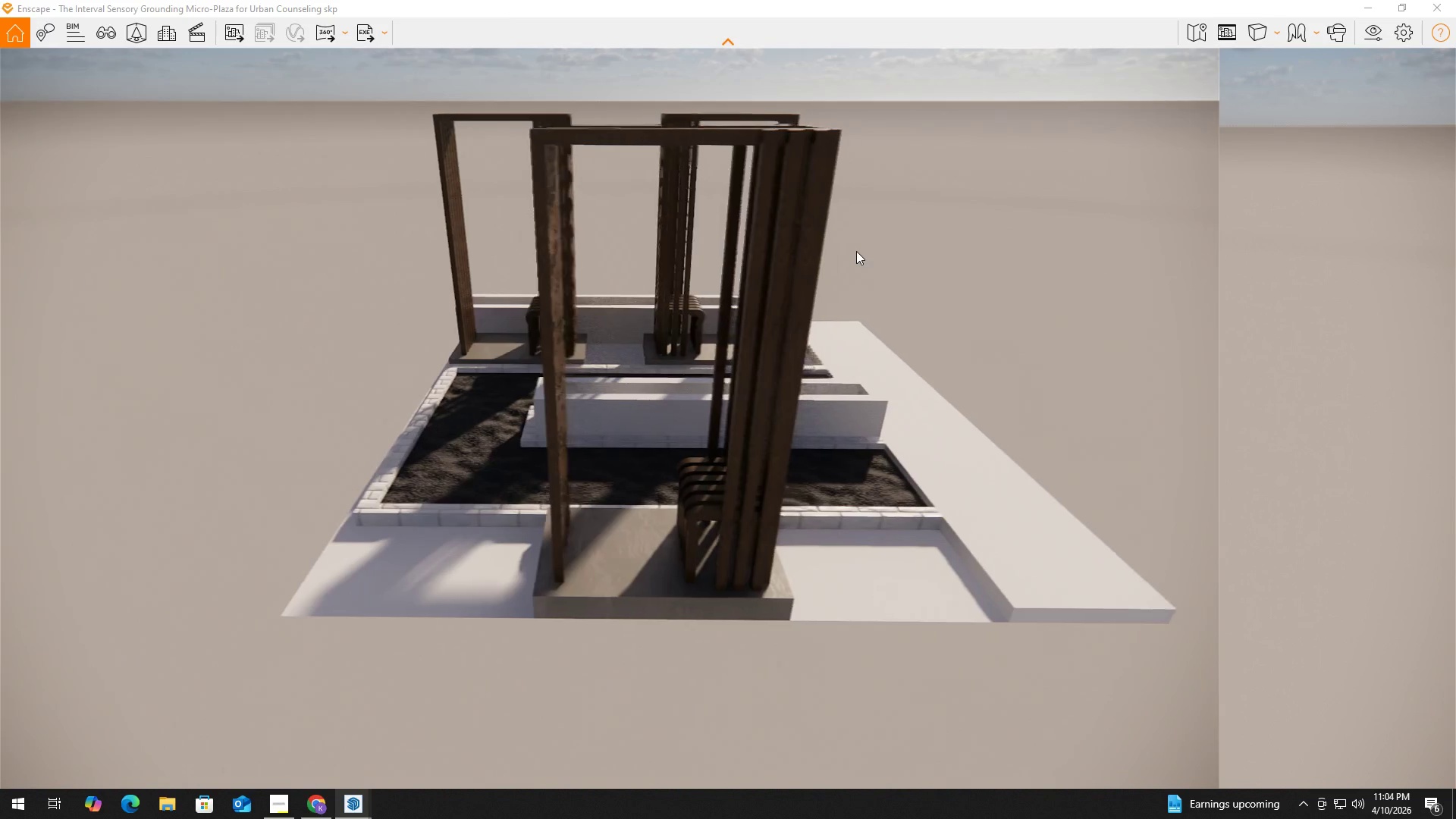 
key(W)
 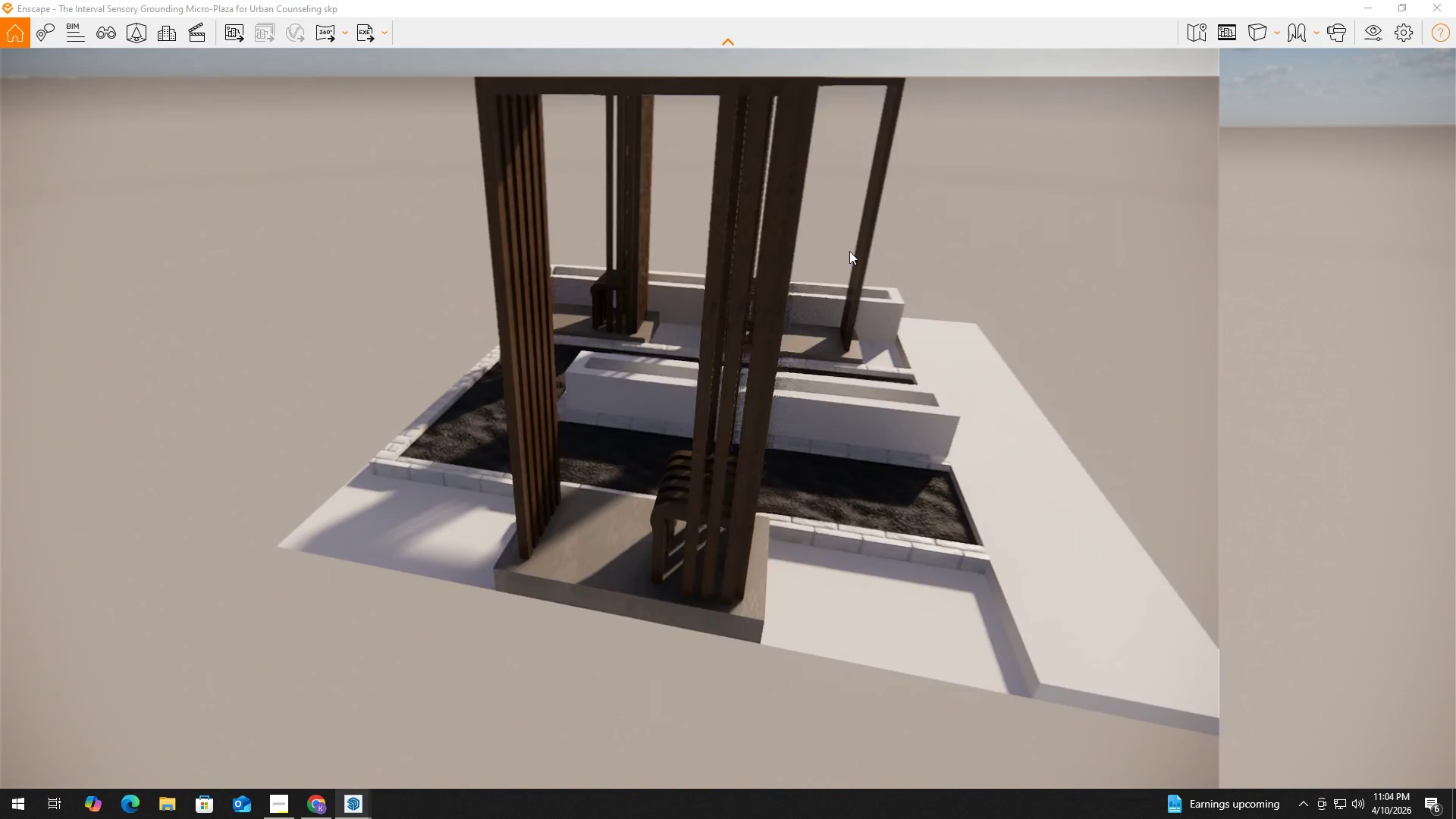 
hold_key(key=W, duration=1.39)
 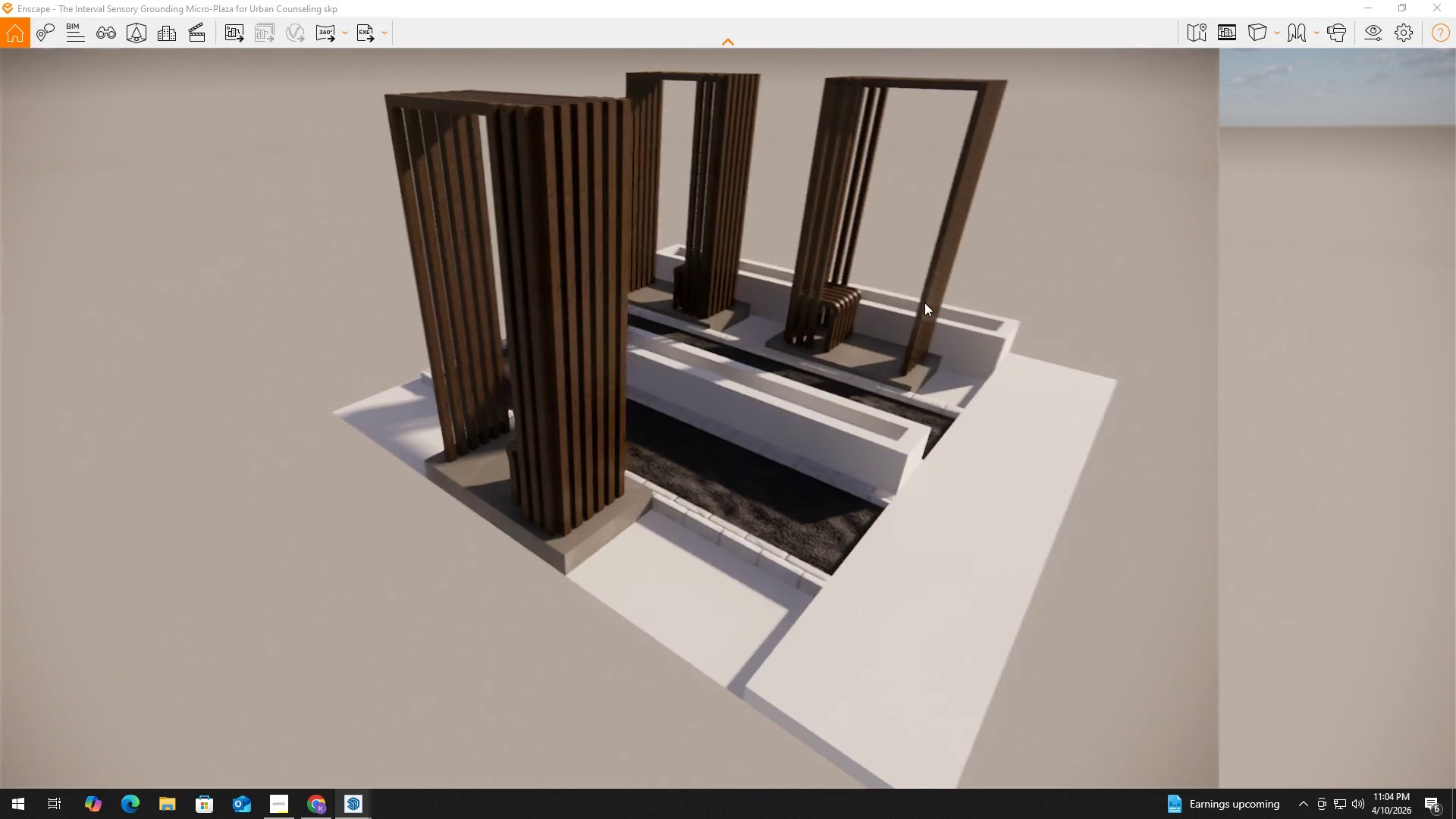 
scroll: coordinate [908, 262], scroll_direction: down, amount: 3.0
 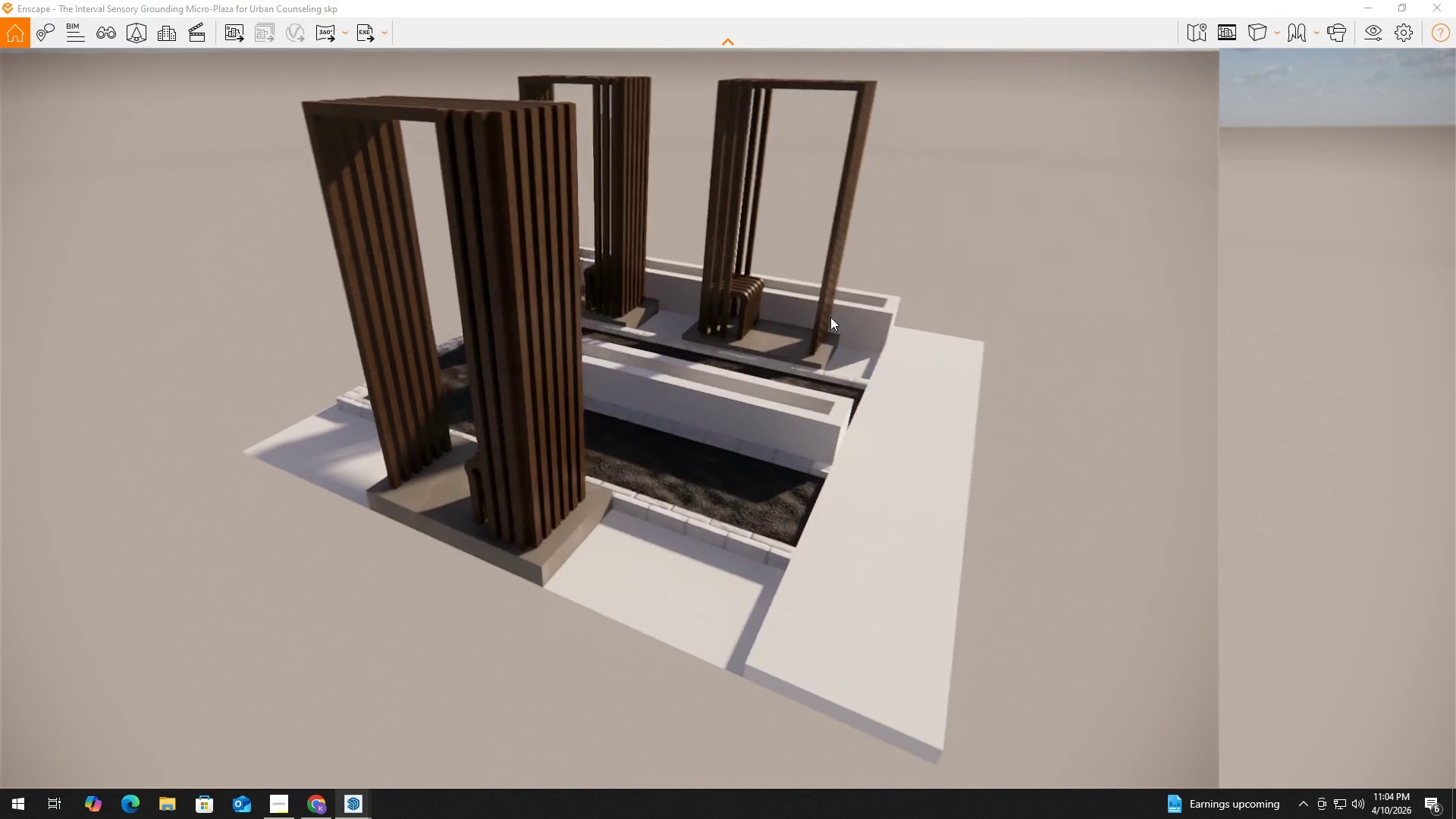 
type(ww)
 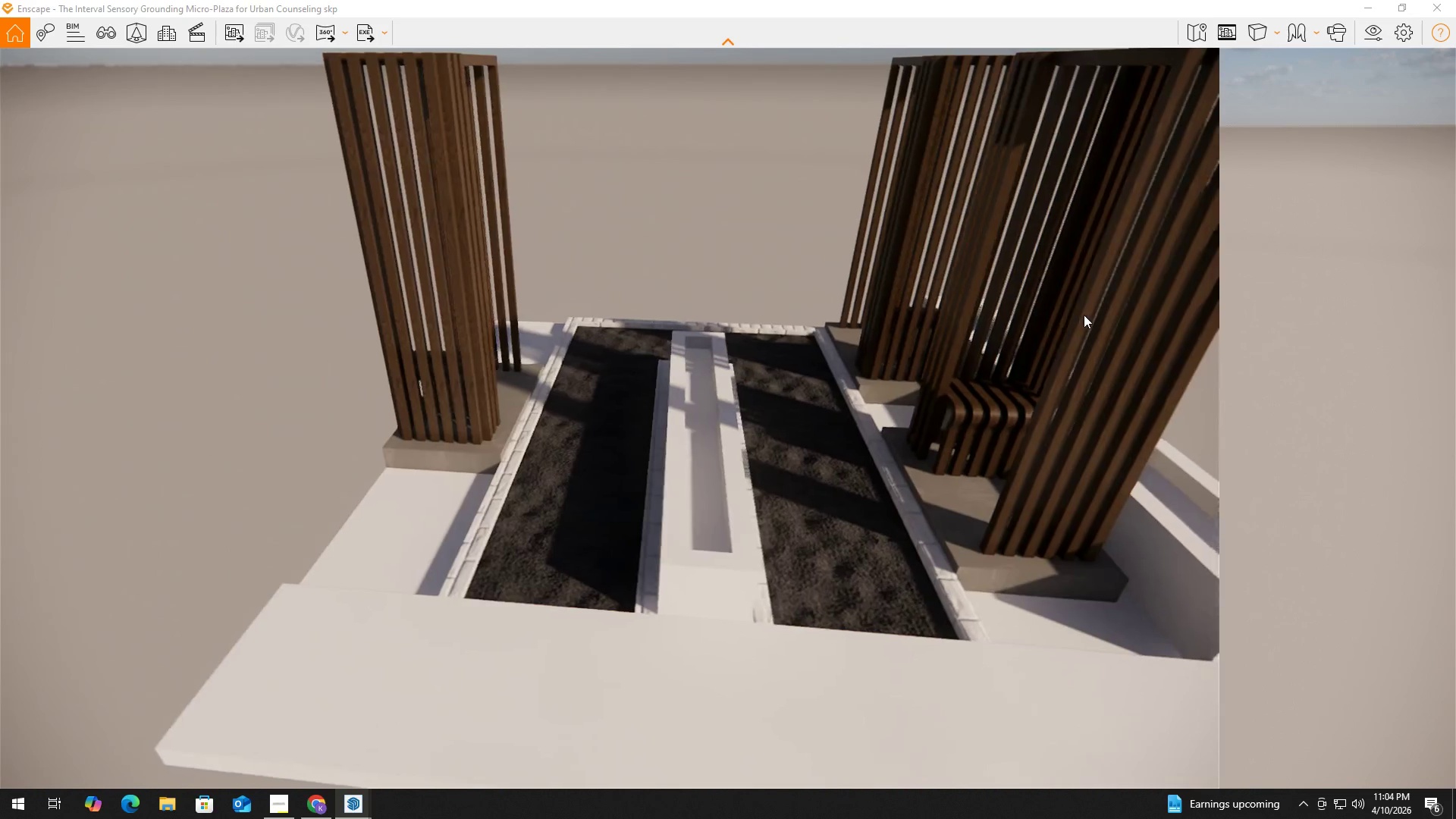 
hold_key(key=S, duration=0.55)
 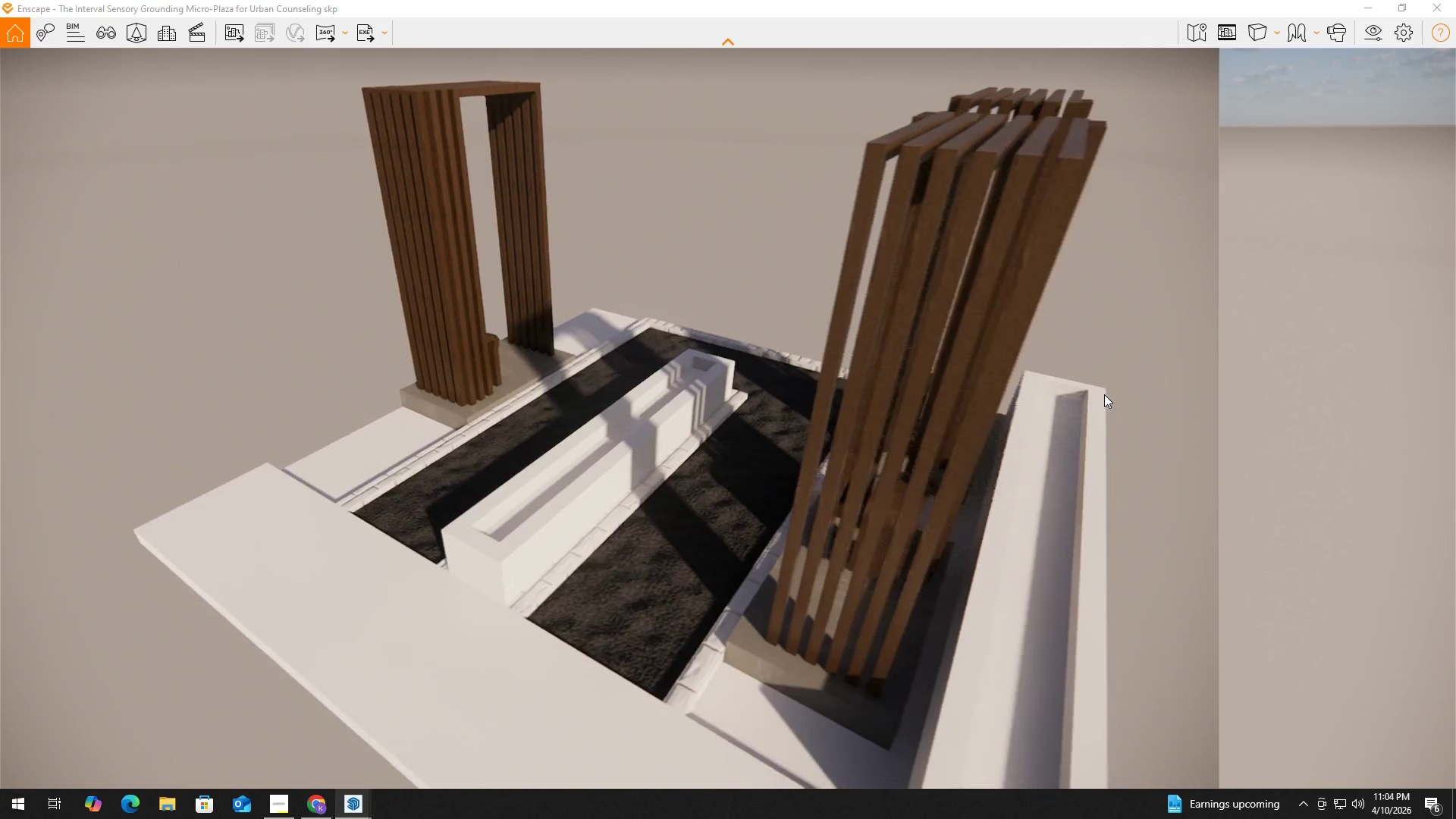 
hold_key(key=W, duration=0.56)
 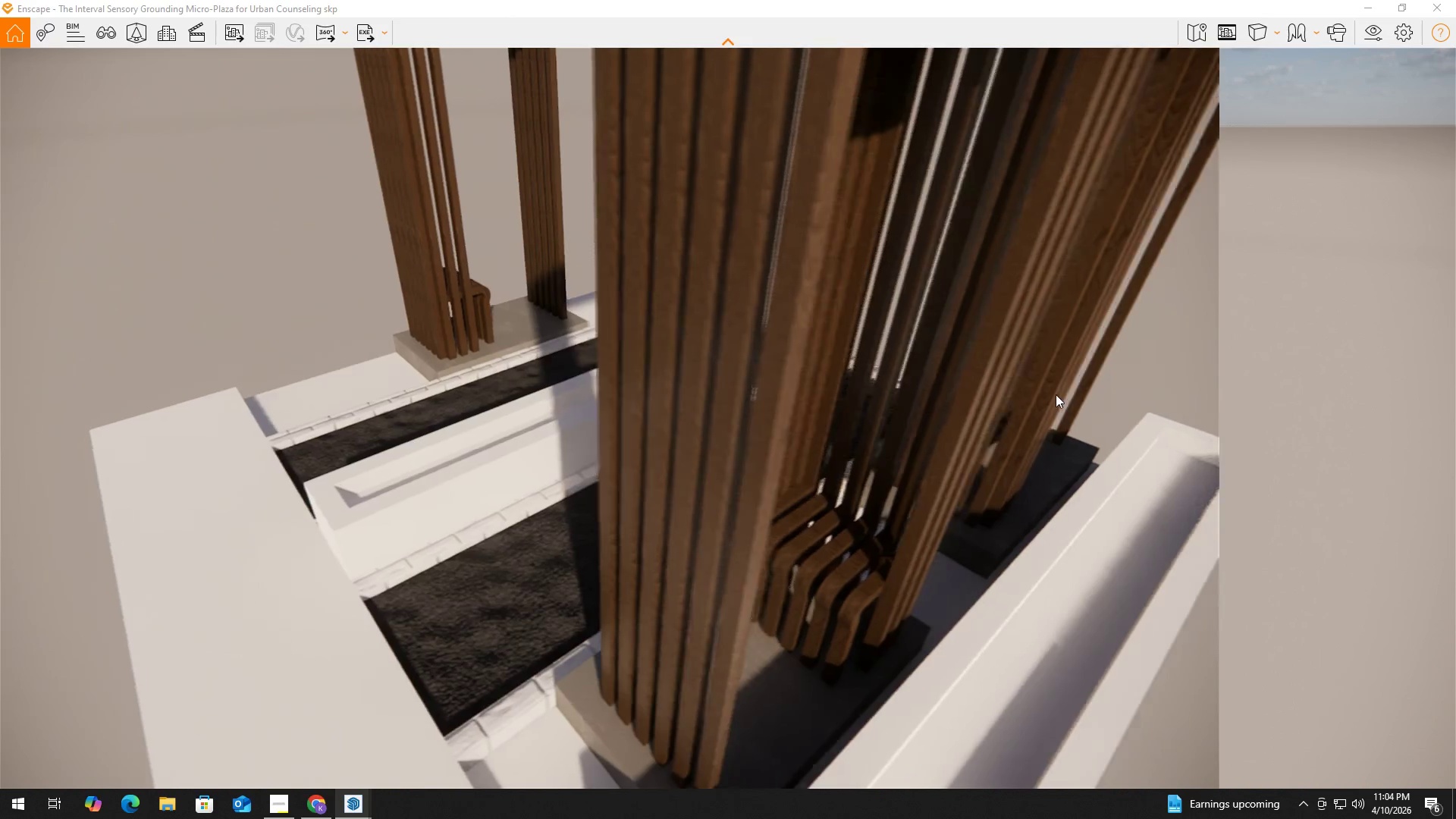 
left_click([1104, 394])
 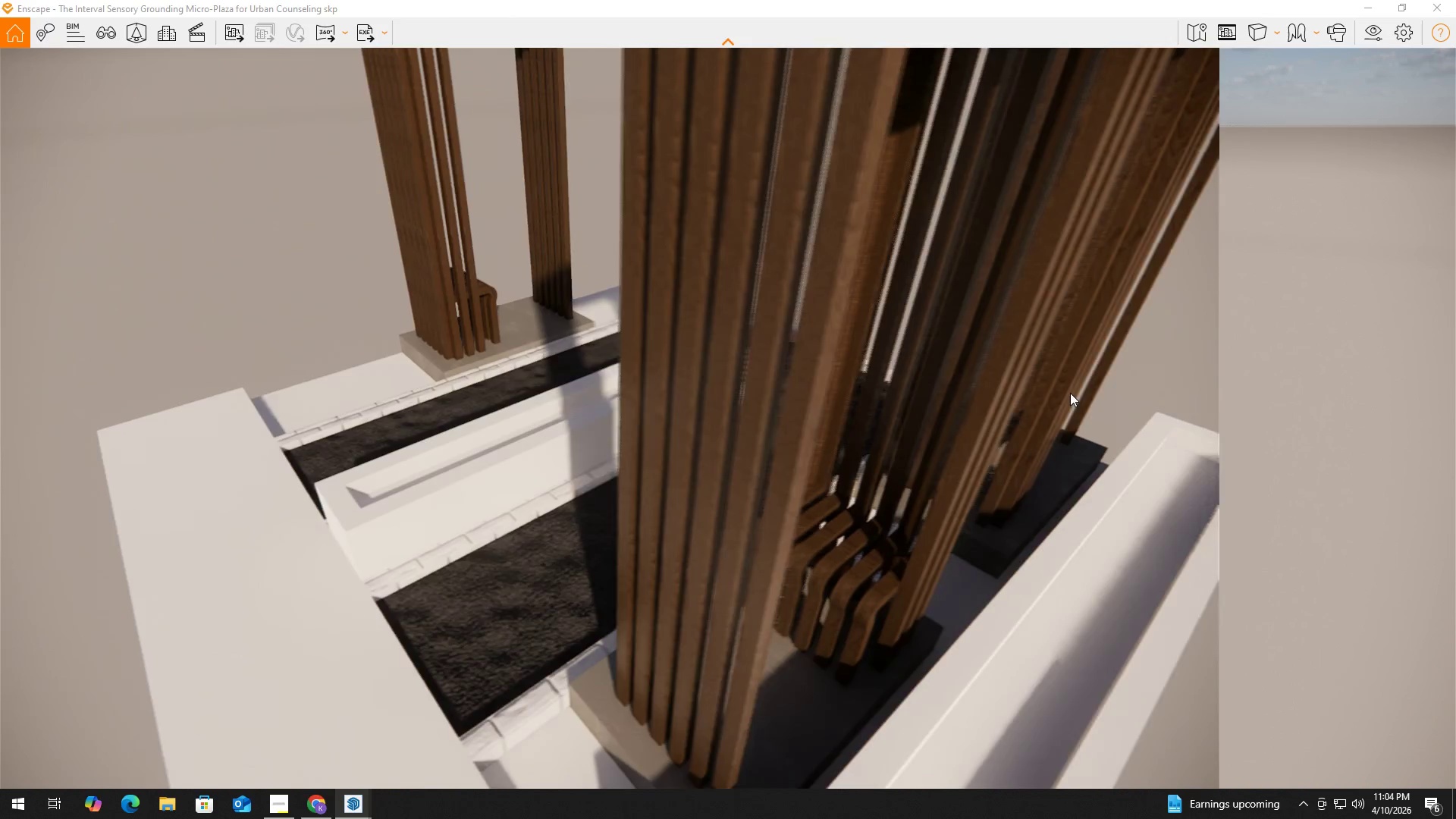 
hold_key(key=S, duration=0.72)
 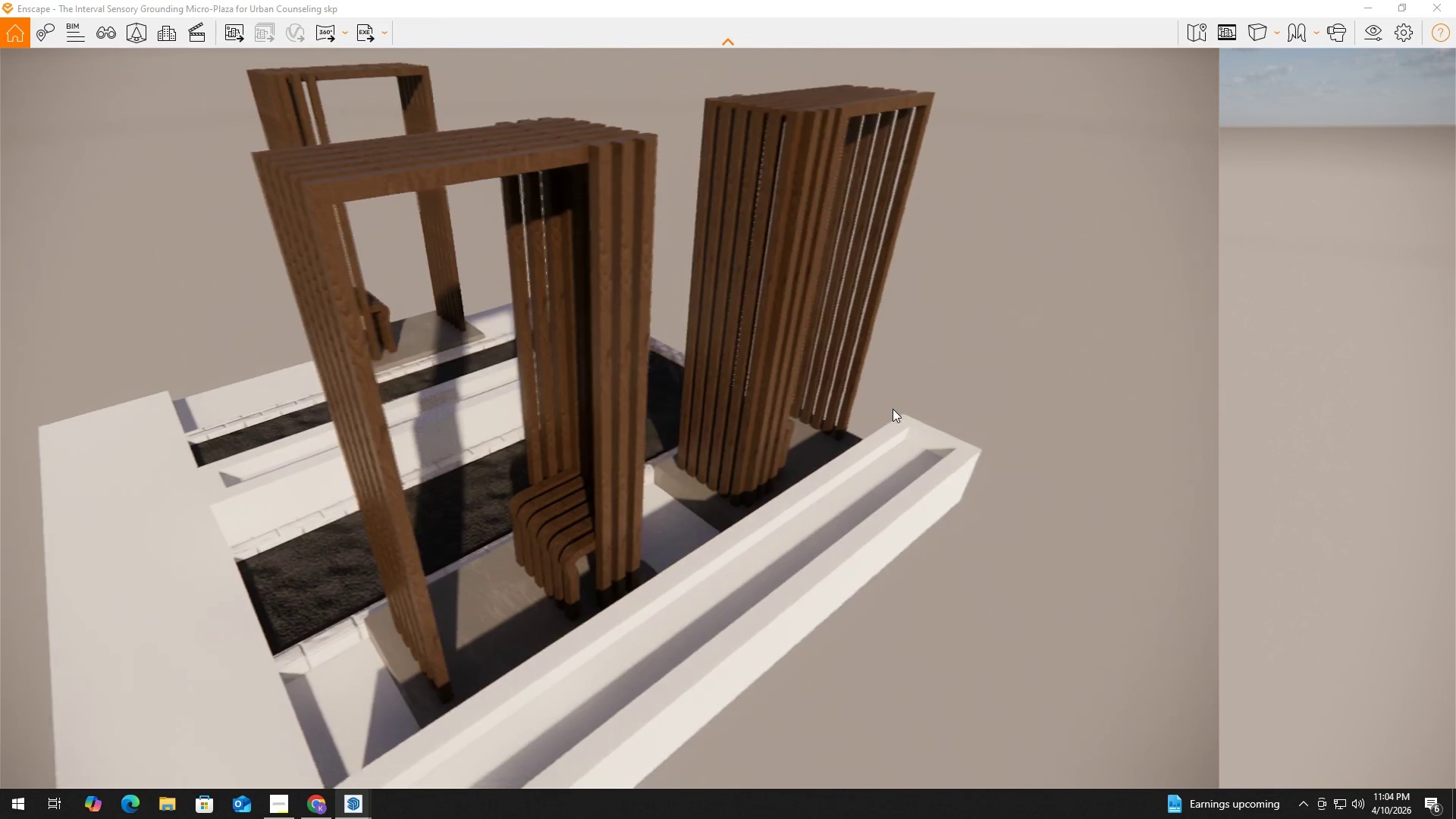 
hold_key(key=A, duration=1.5)
 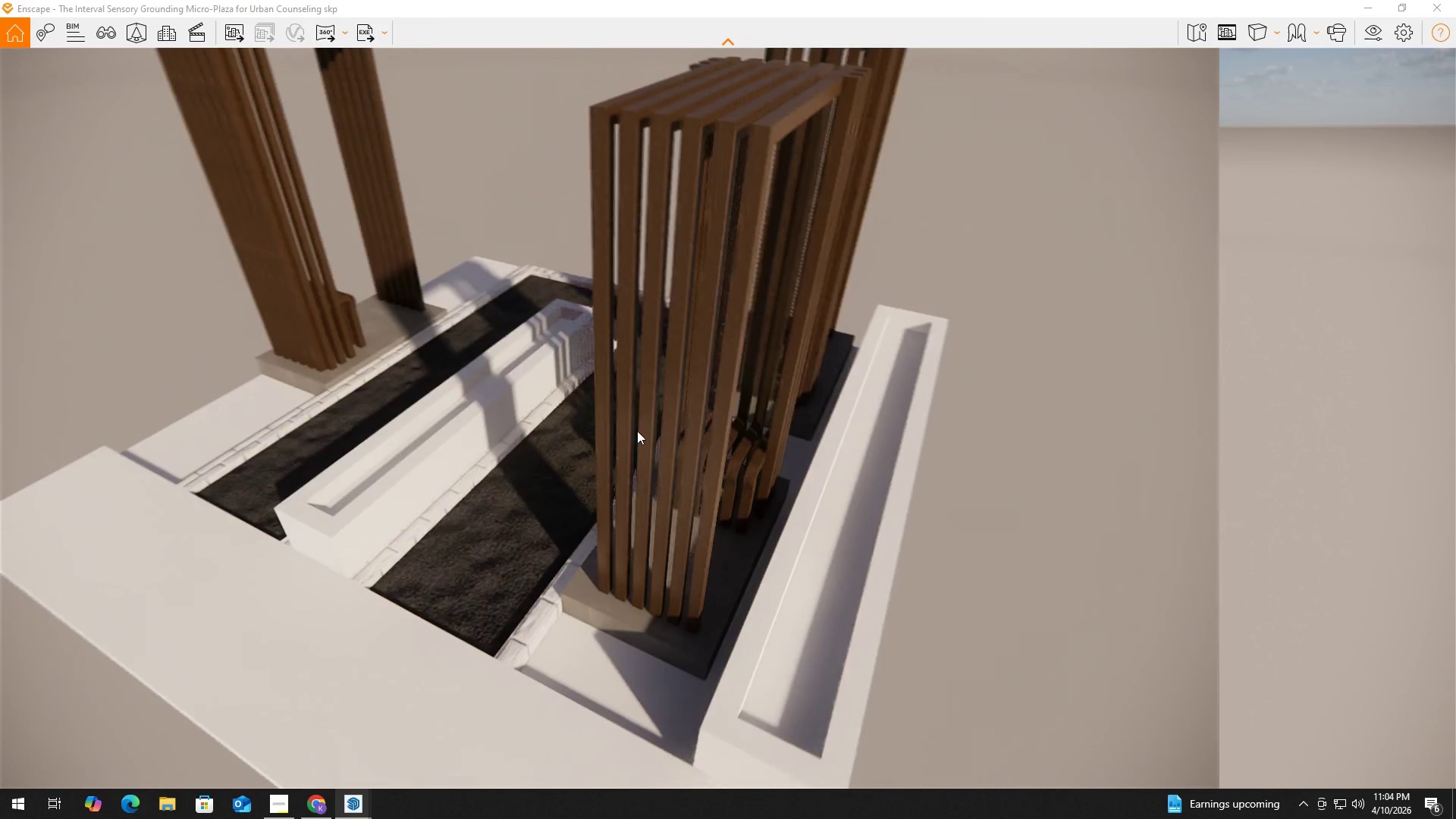 
hold_key(key=A, duration=1.52)
 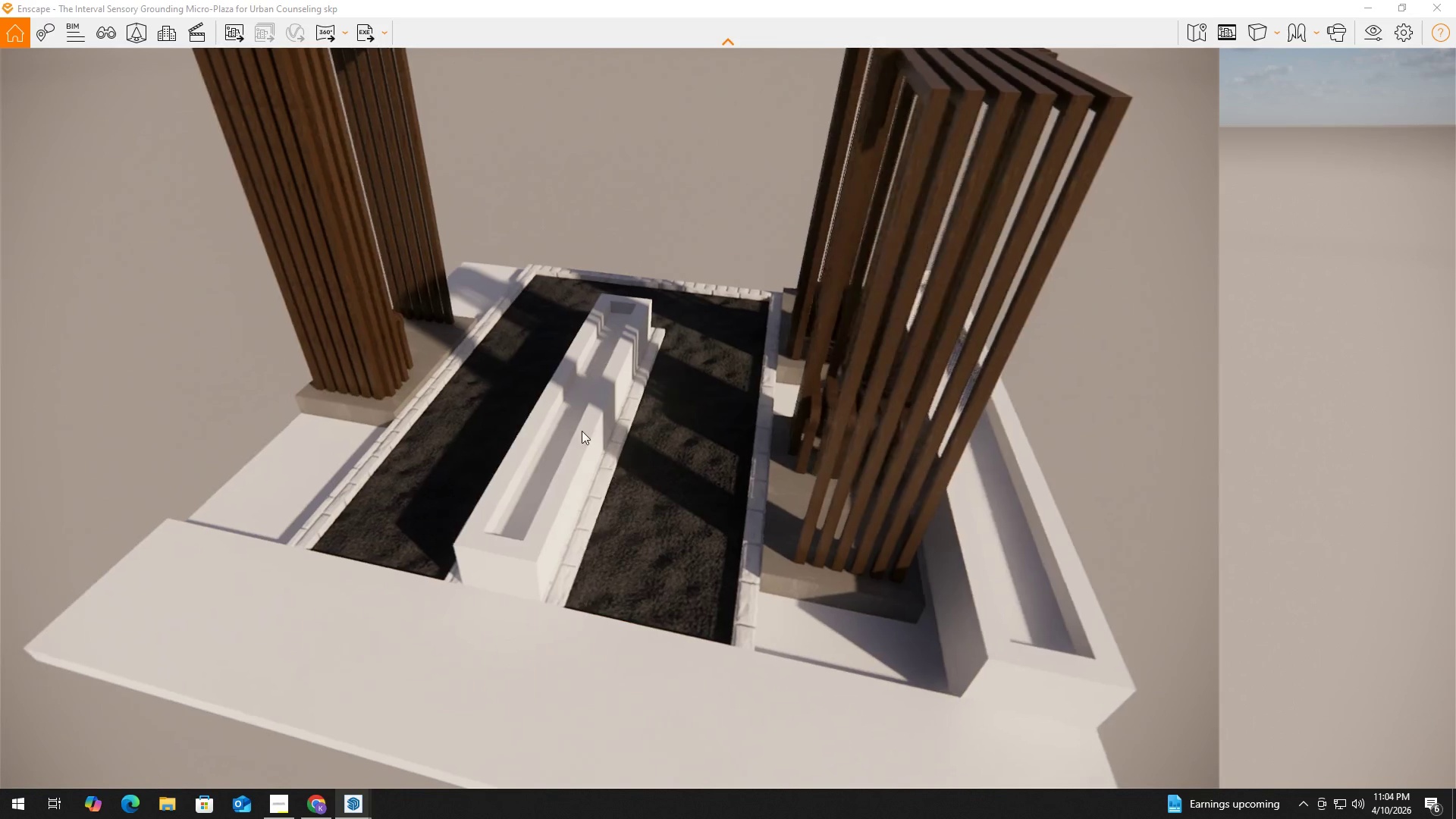 
hold_key(key=A, duration=5.09)
 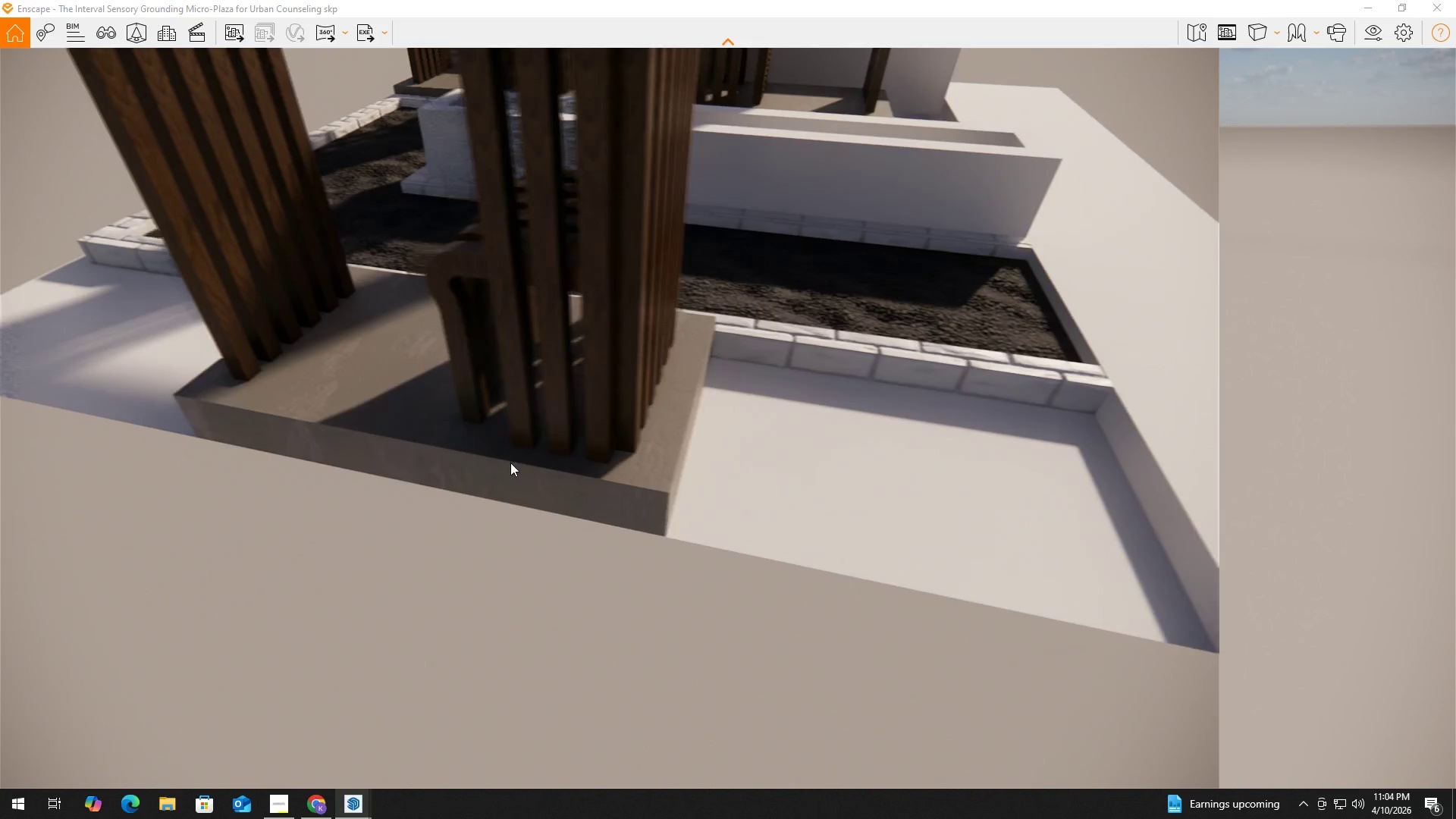 
left_click([637, 431])
 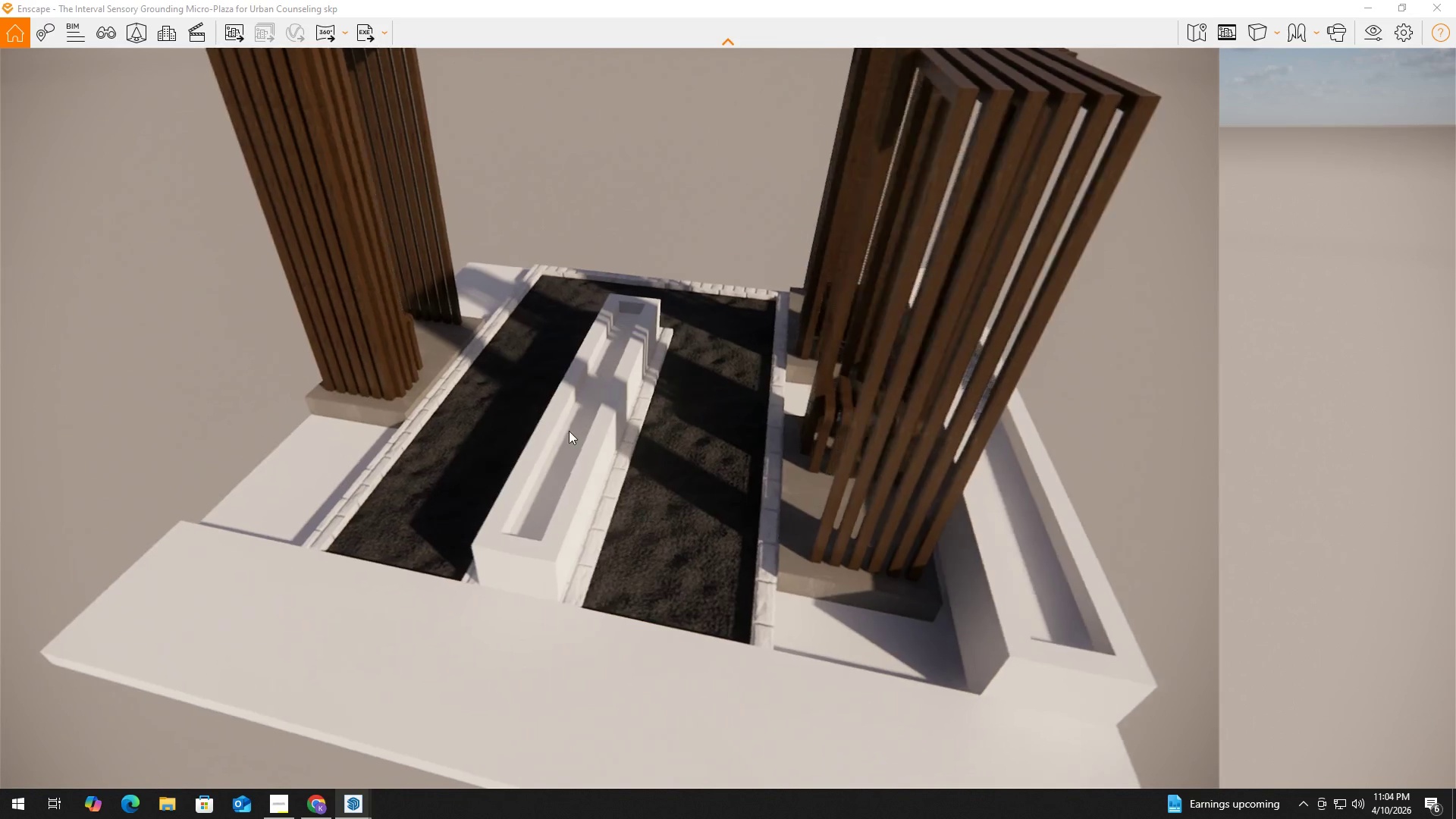 
hold_key(key=W, duration=0.73)
 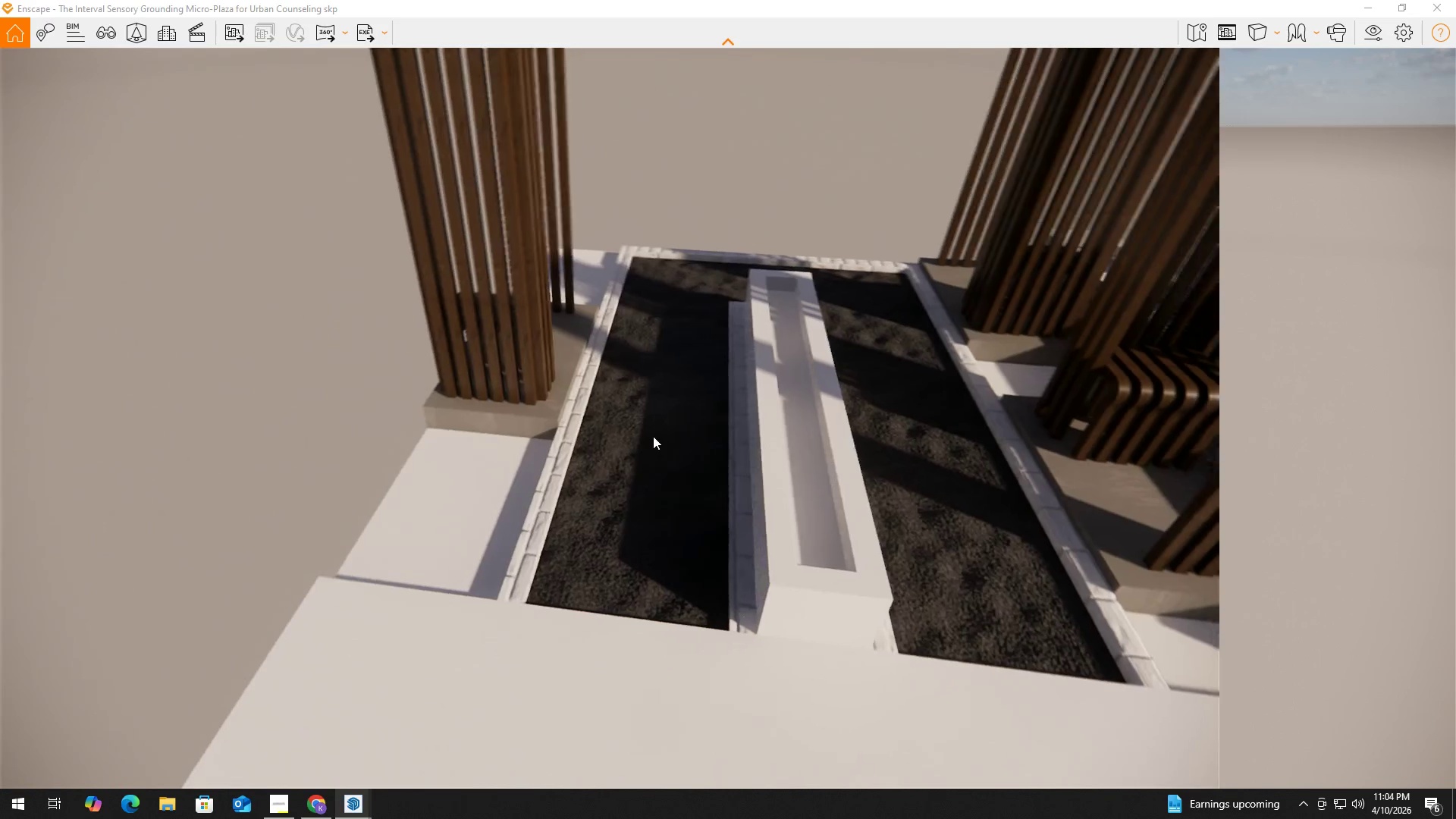 
hold_key(key=W, duration=1.52)
 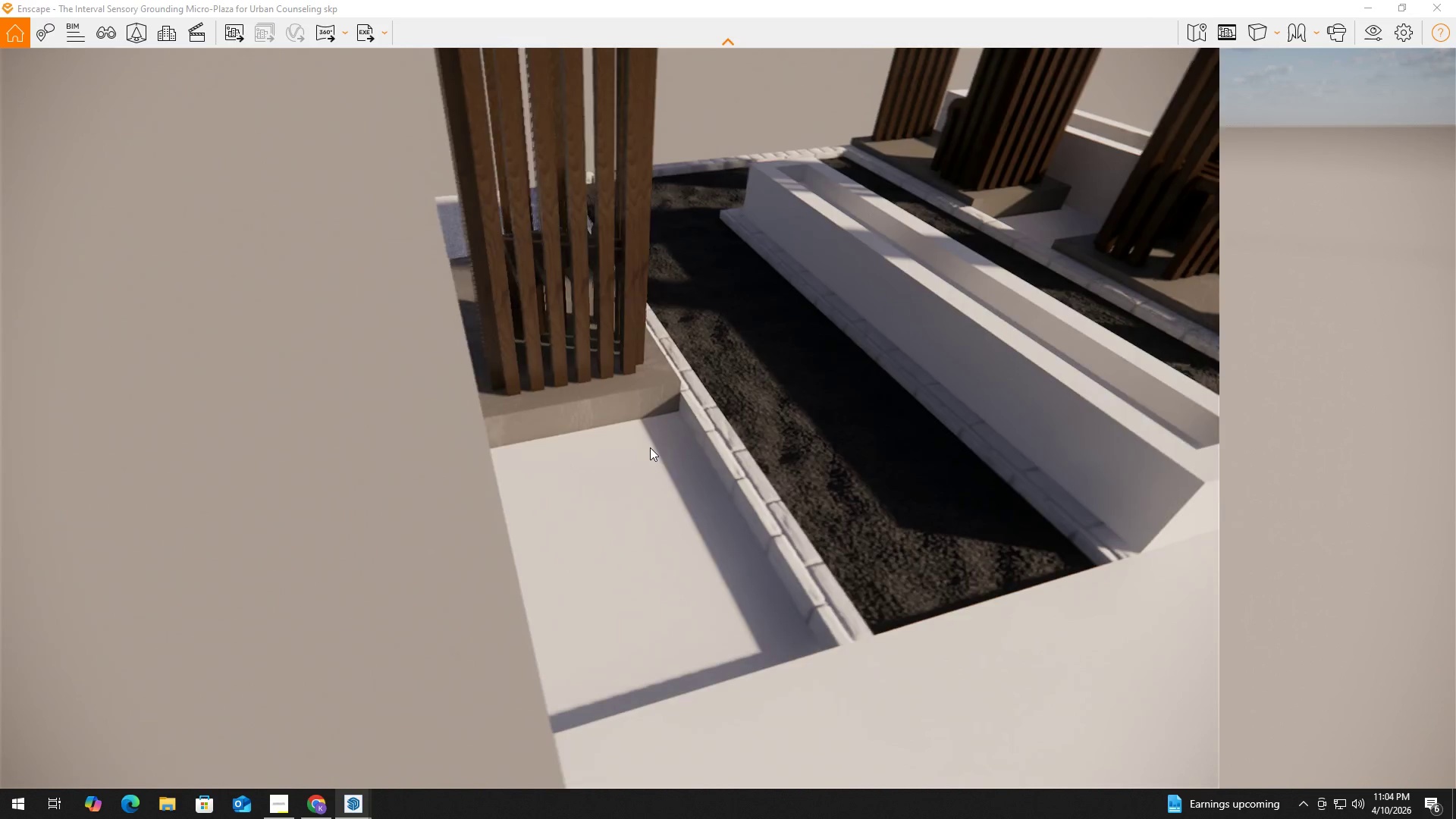 
hold_key(key=W, duration=0.38)
 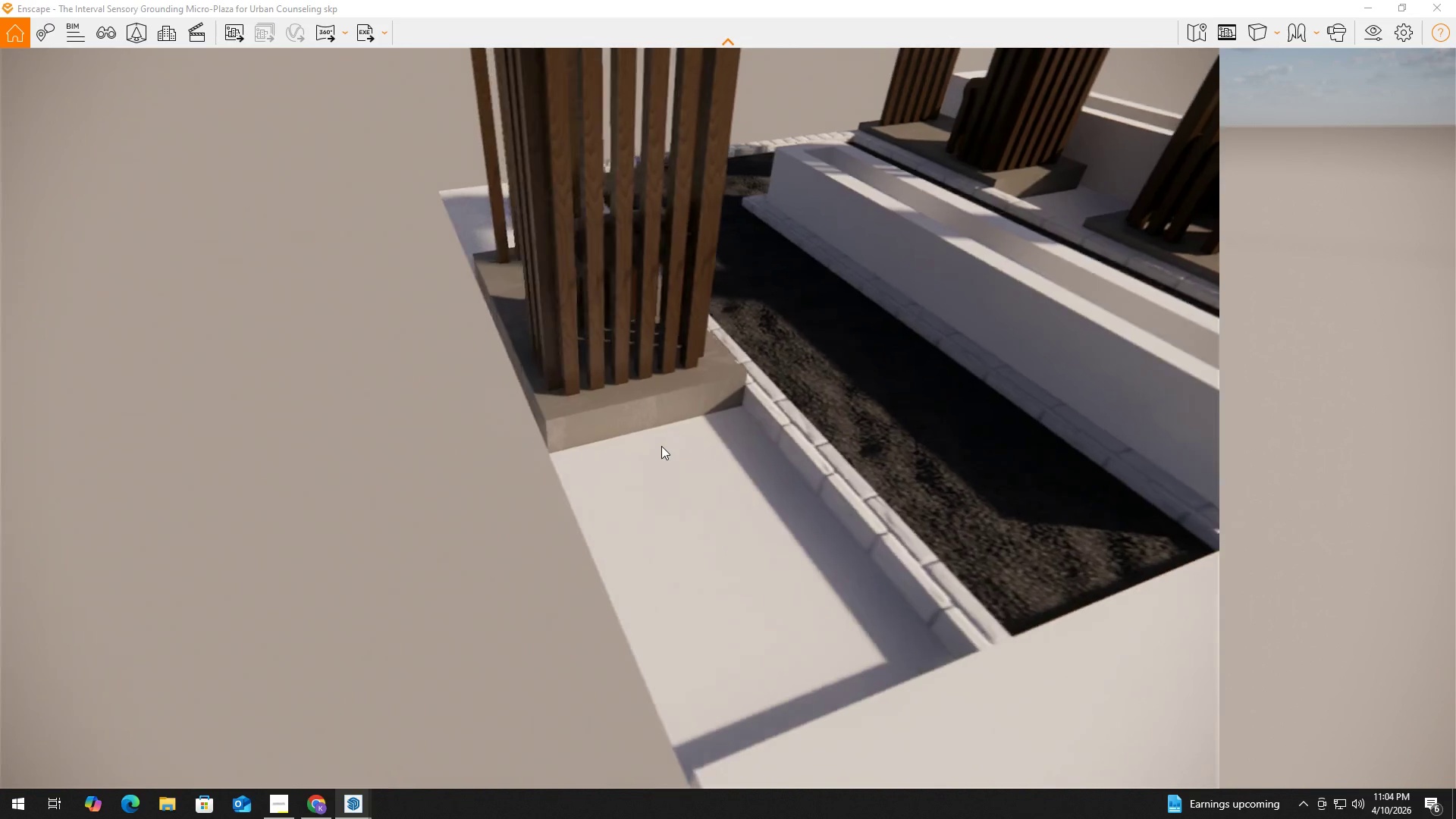 
left_click_drag(start_coordinate=[629, 450], to_coordinate=[637, 452])
 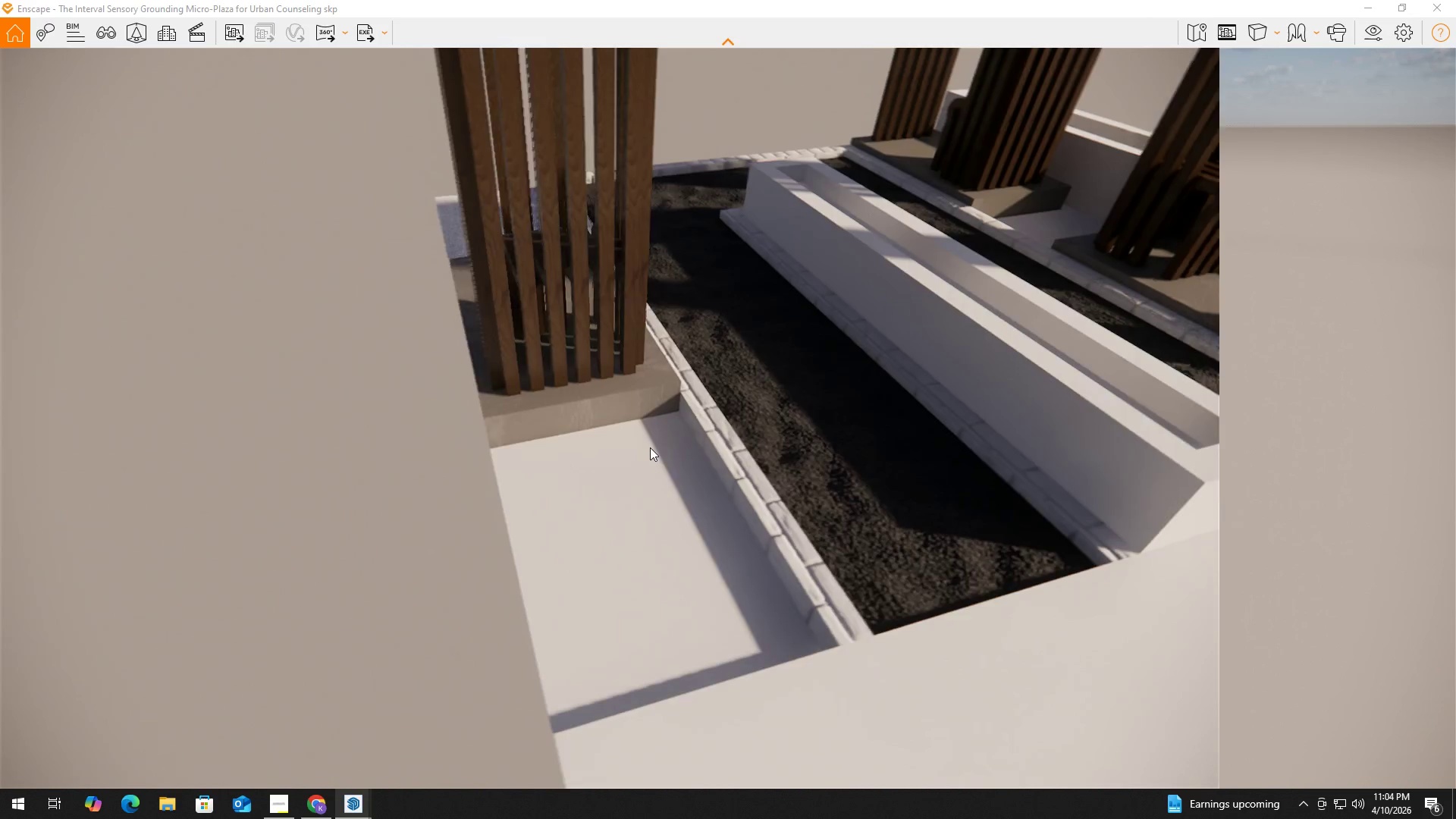 
type(ww)
 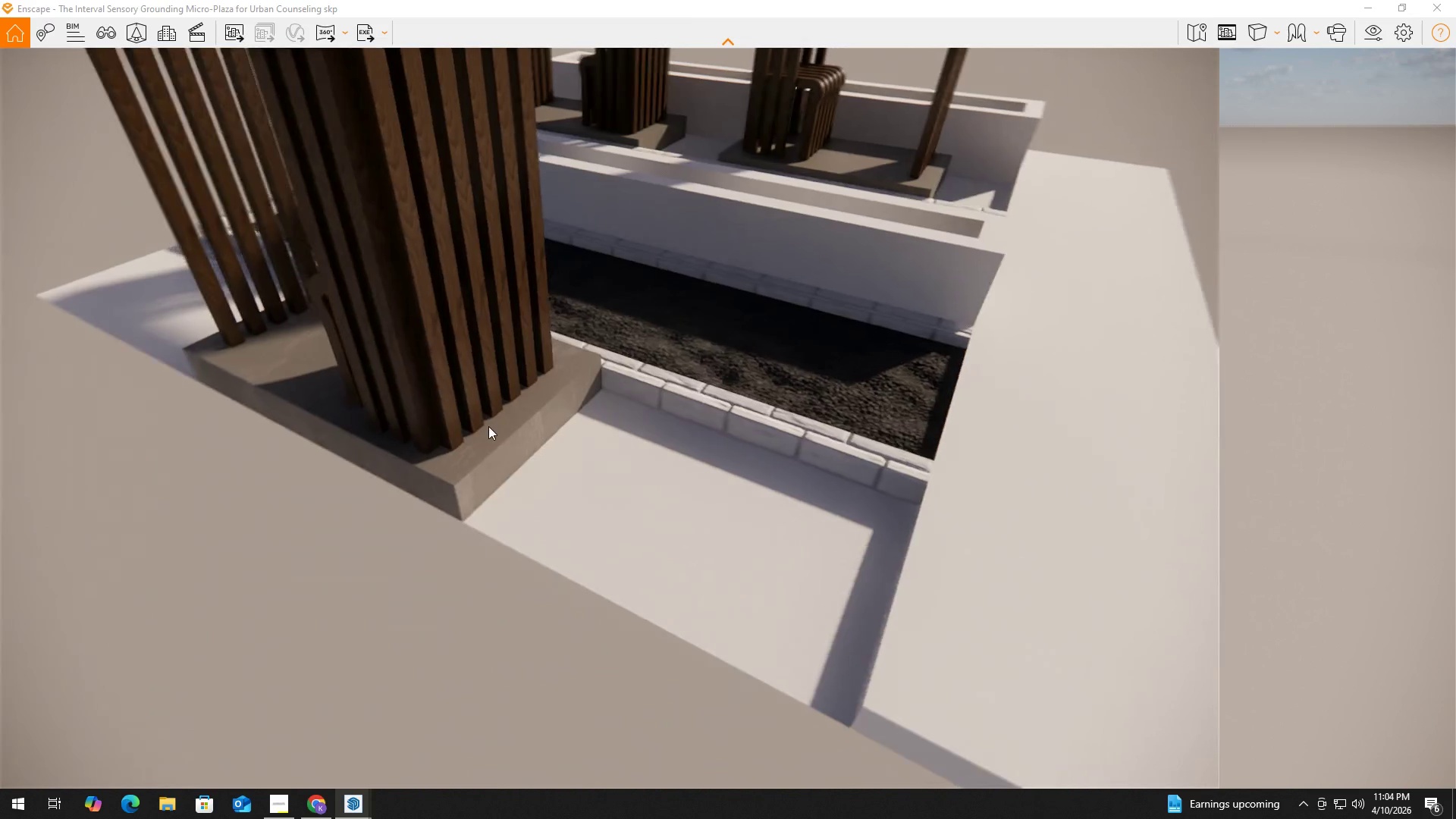 
hold_key(key=W, duration=0.36)
 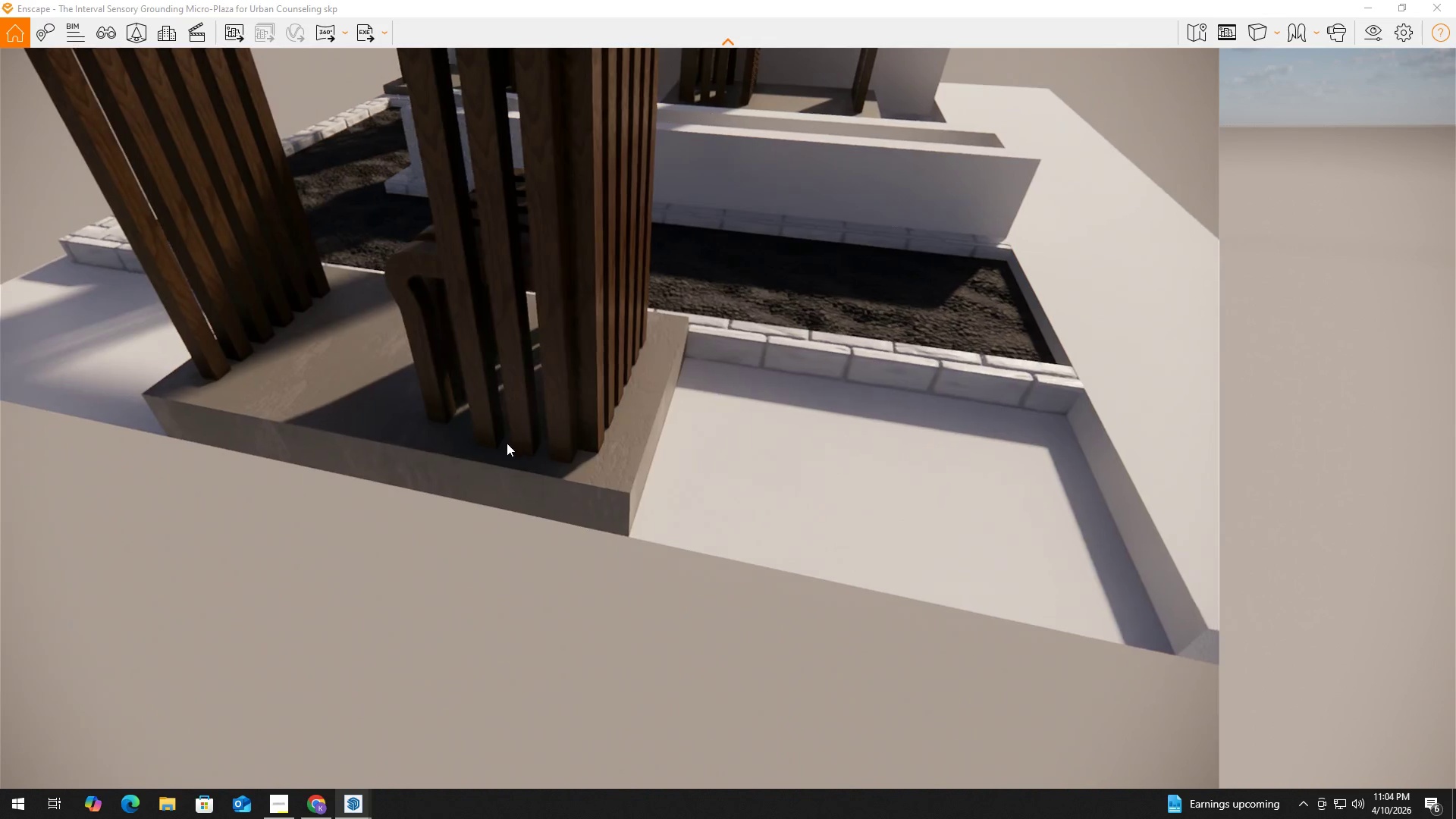 
left_click_drag(start_coordinate=[495, 426], to_coordinate=[503, 428])
 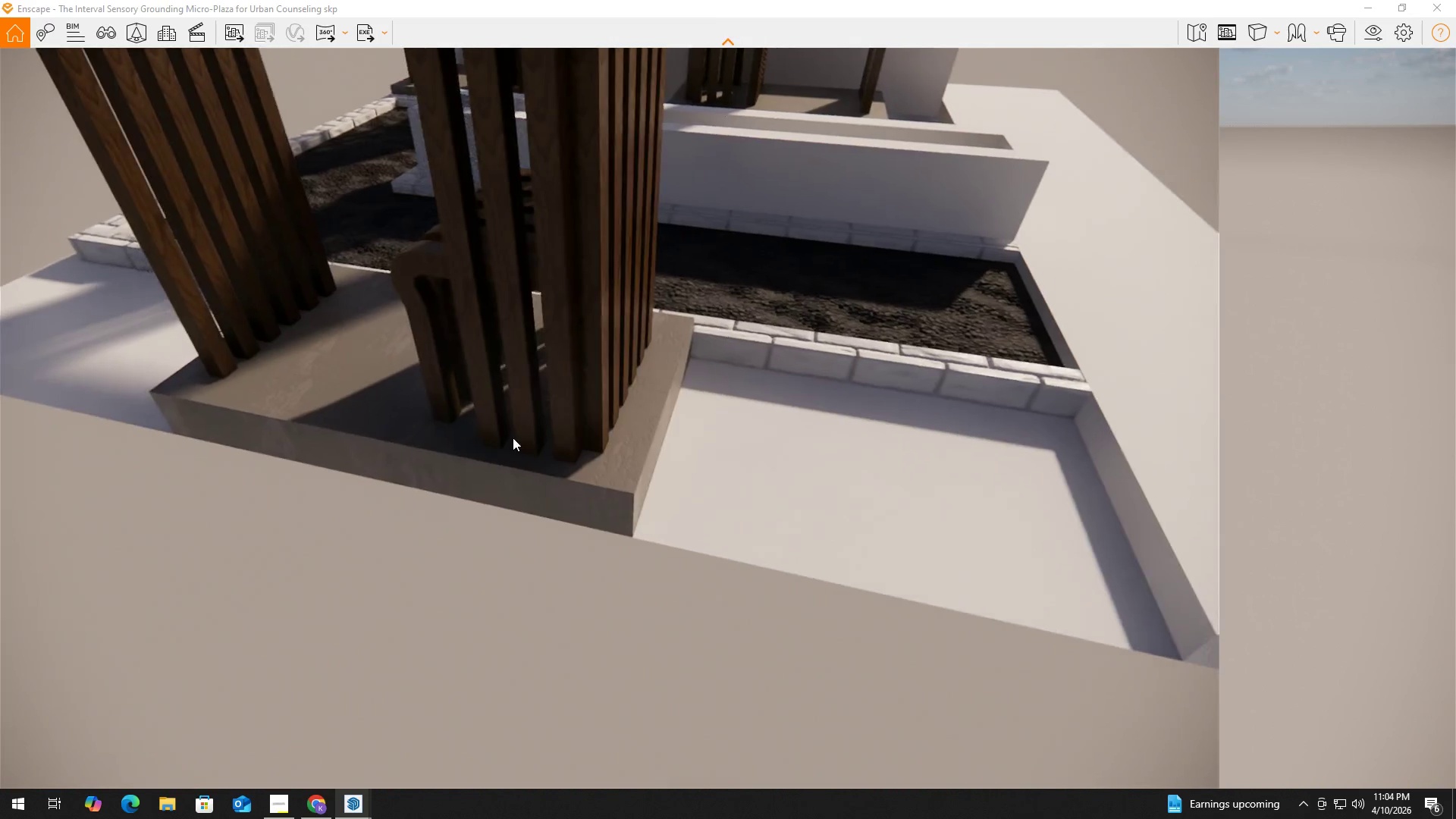 
hold_key(key=A, duration=0.66)
 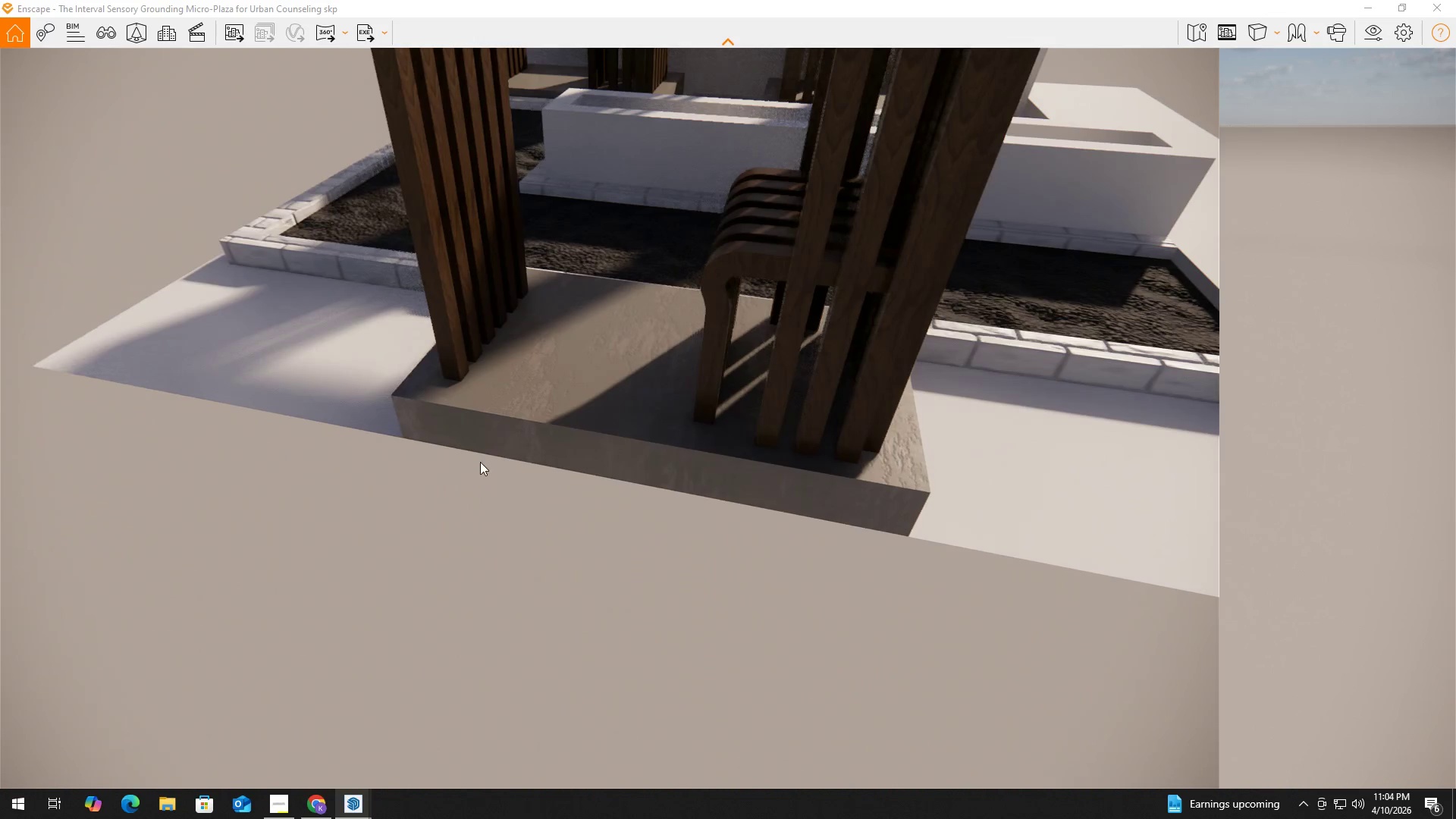 
hold_key(key=A, duration=1.5)
 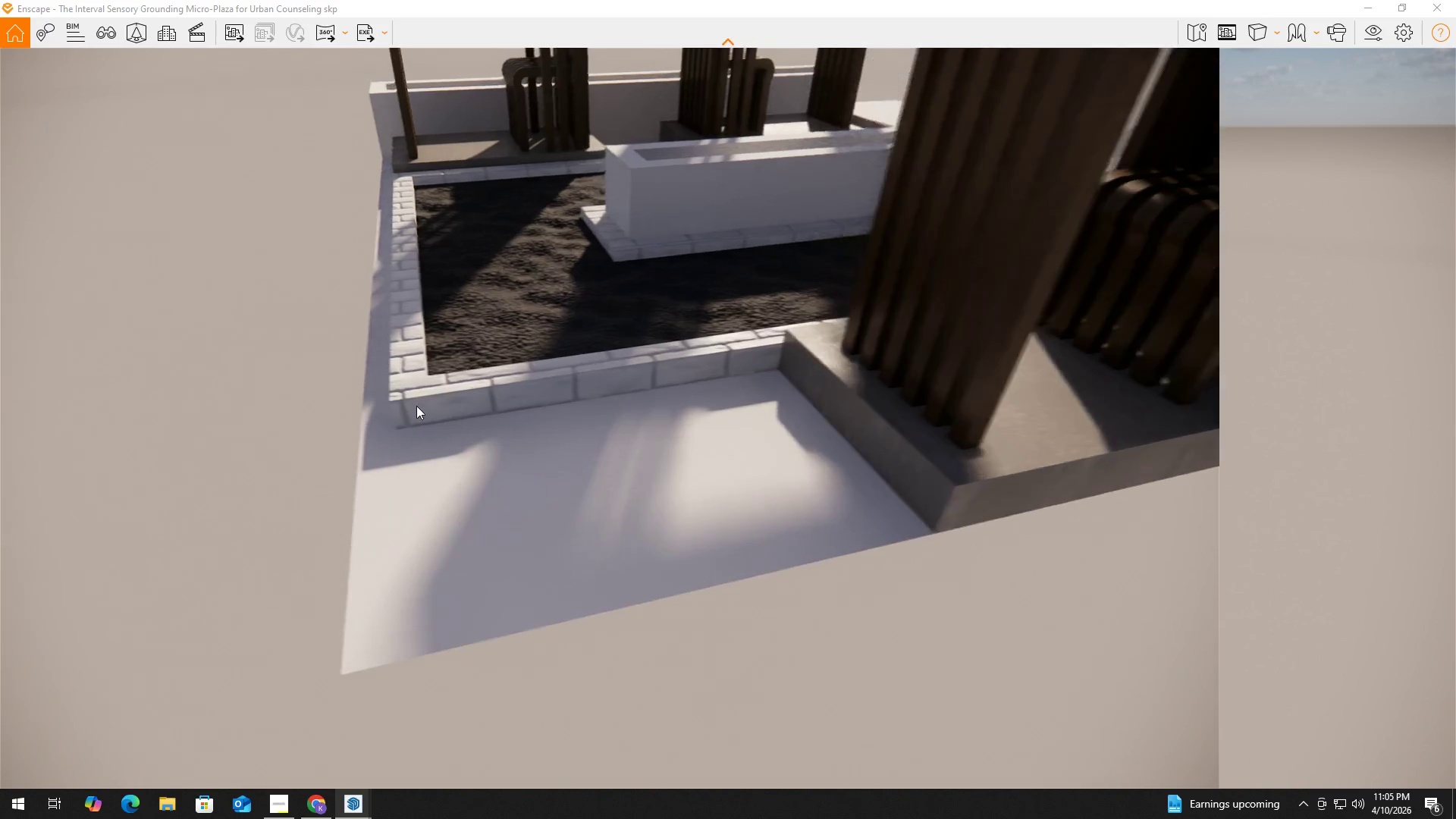 
hold_key(key=A, duration=1.12)
 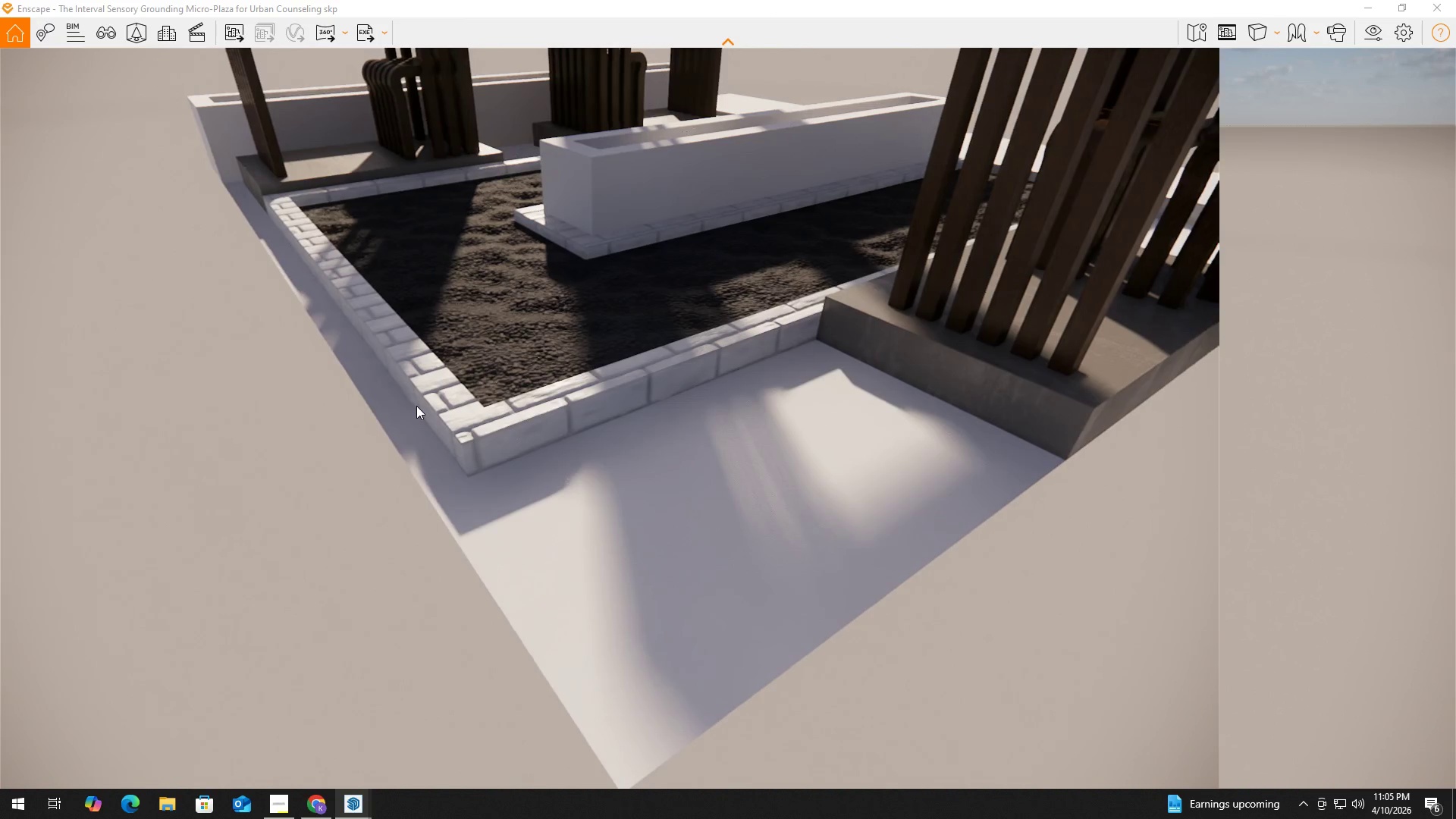 
hold_key(key=W, duration=0.34)
 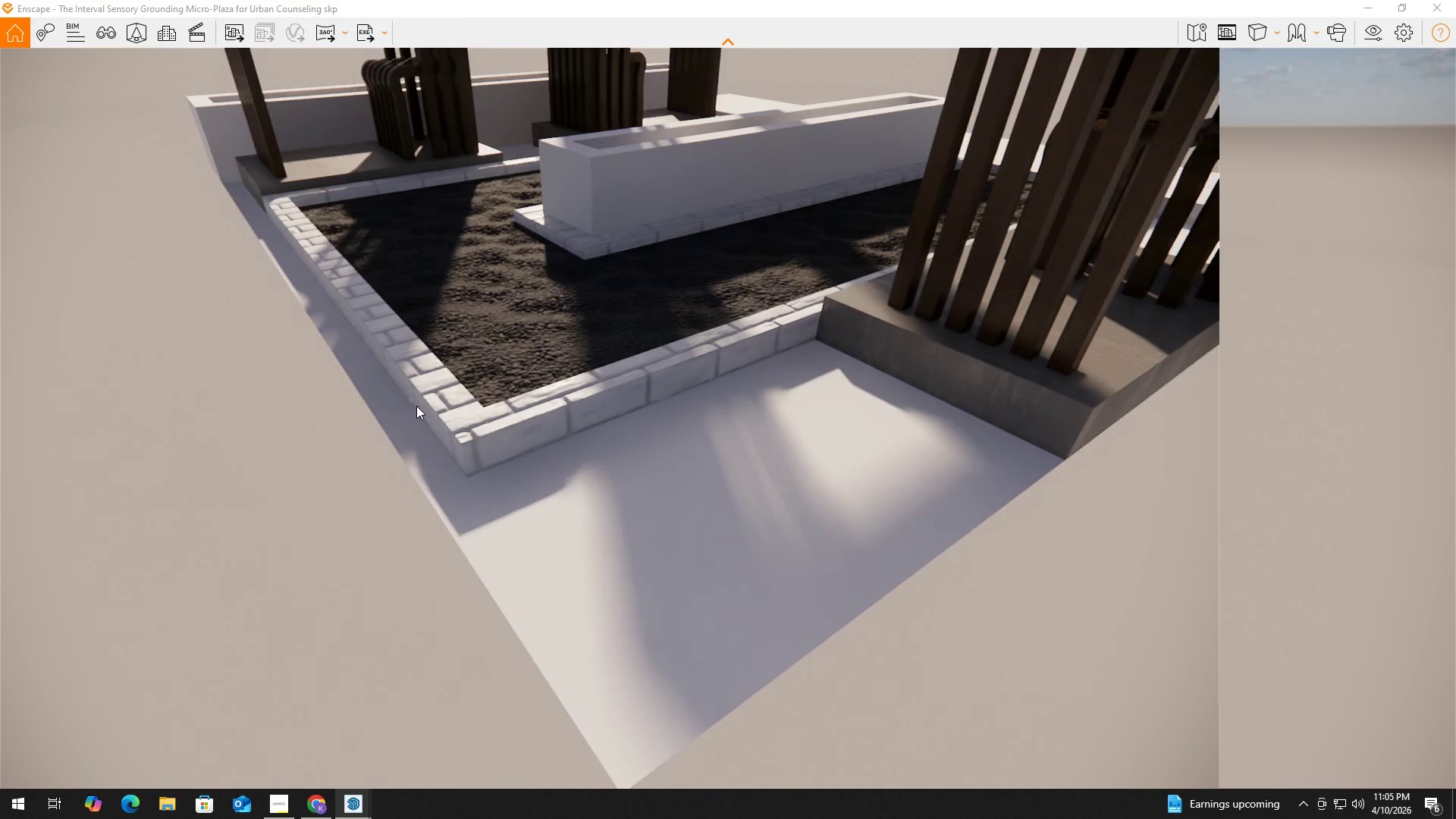 
key(Alt+Tab)
 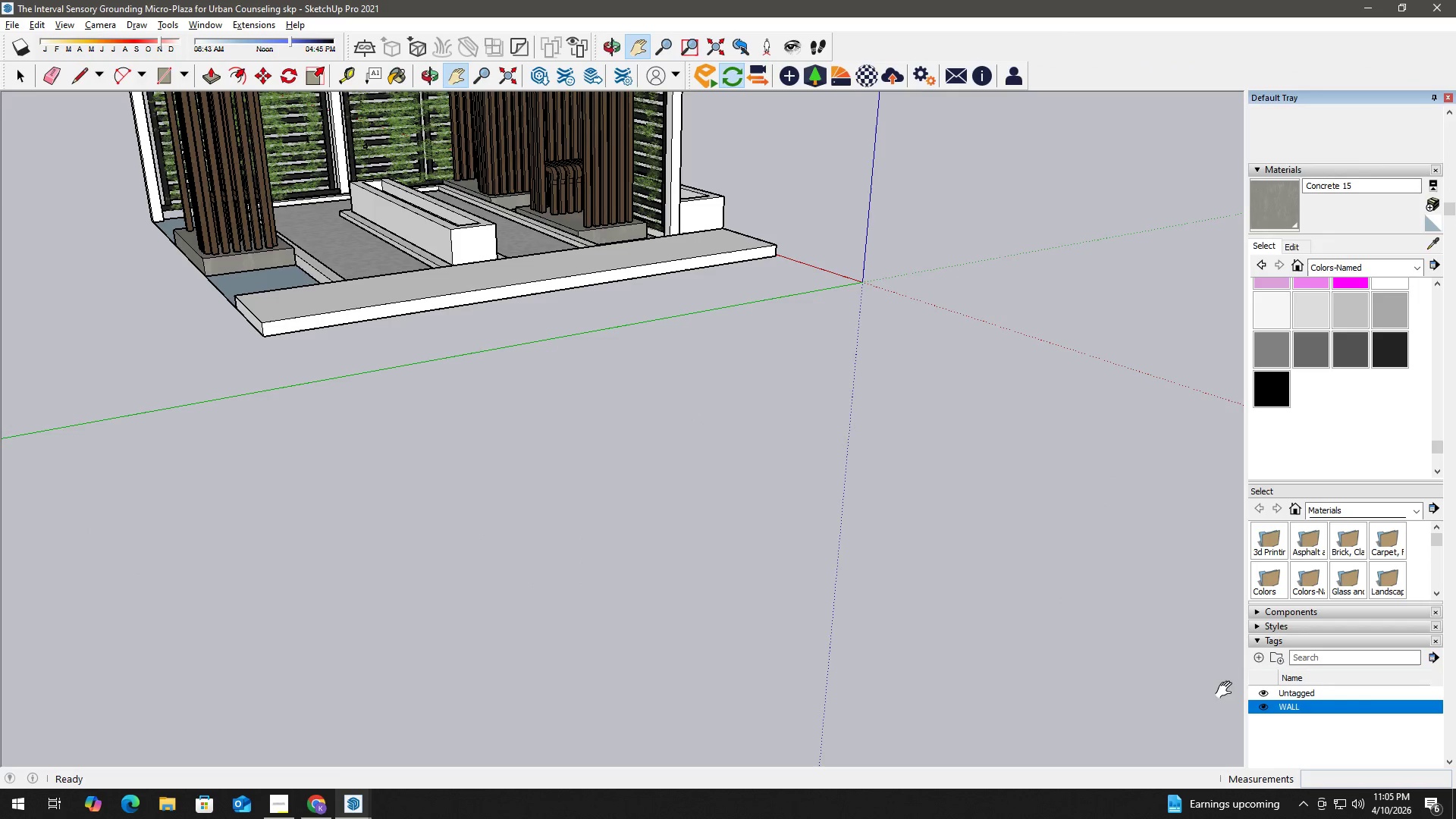 
key(Alt+Tab)
 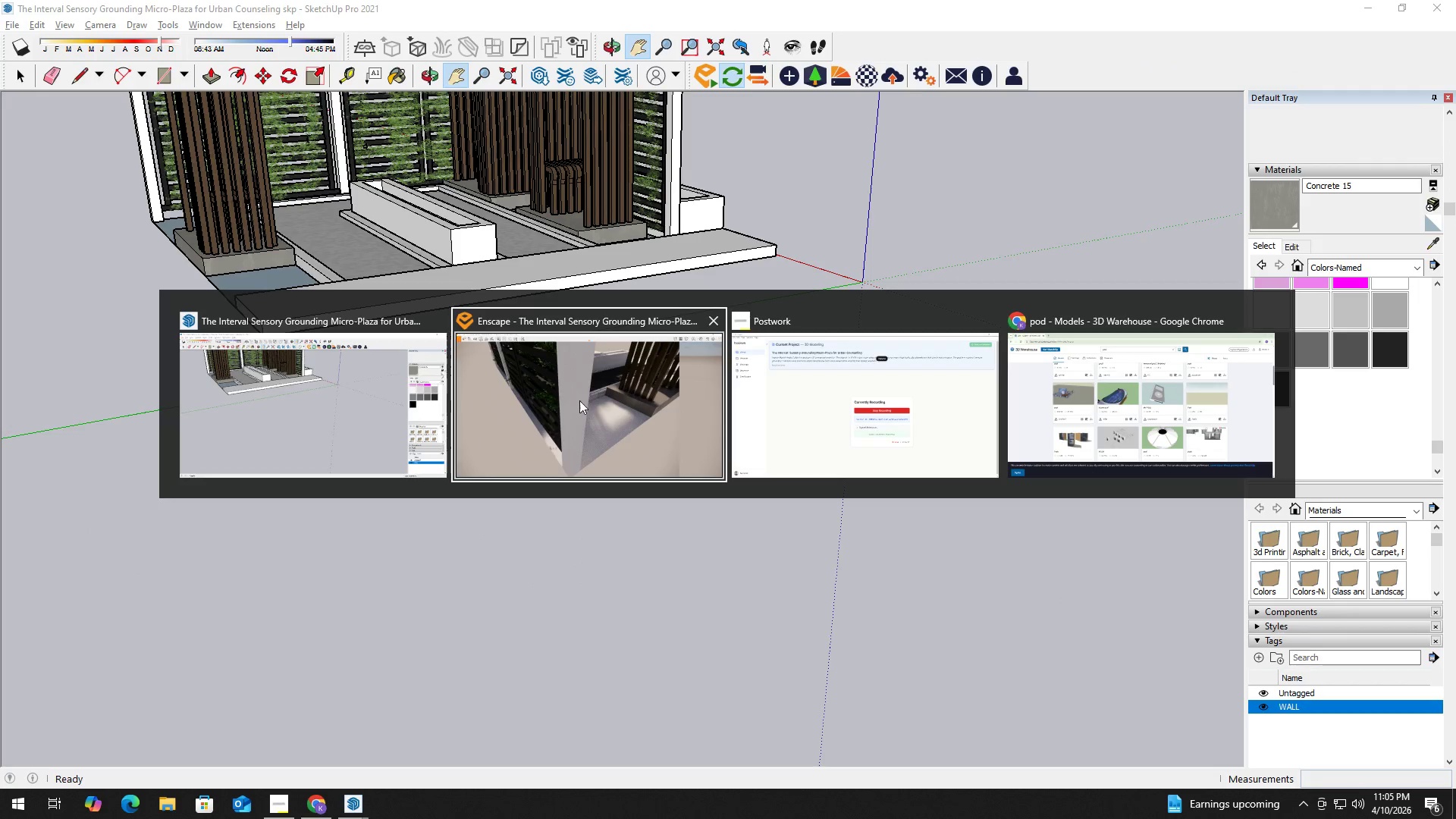 
left_click([600, 411])
 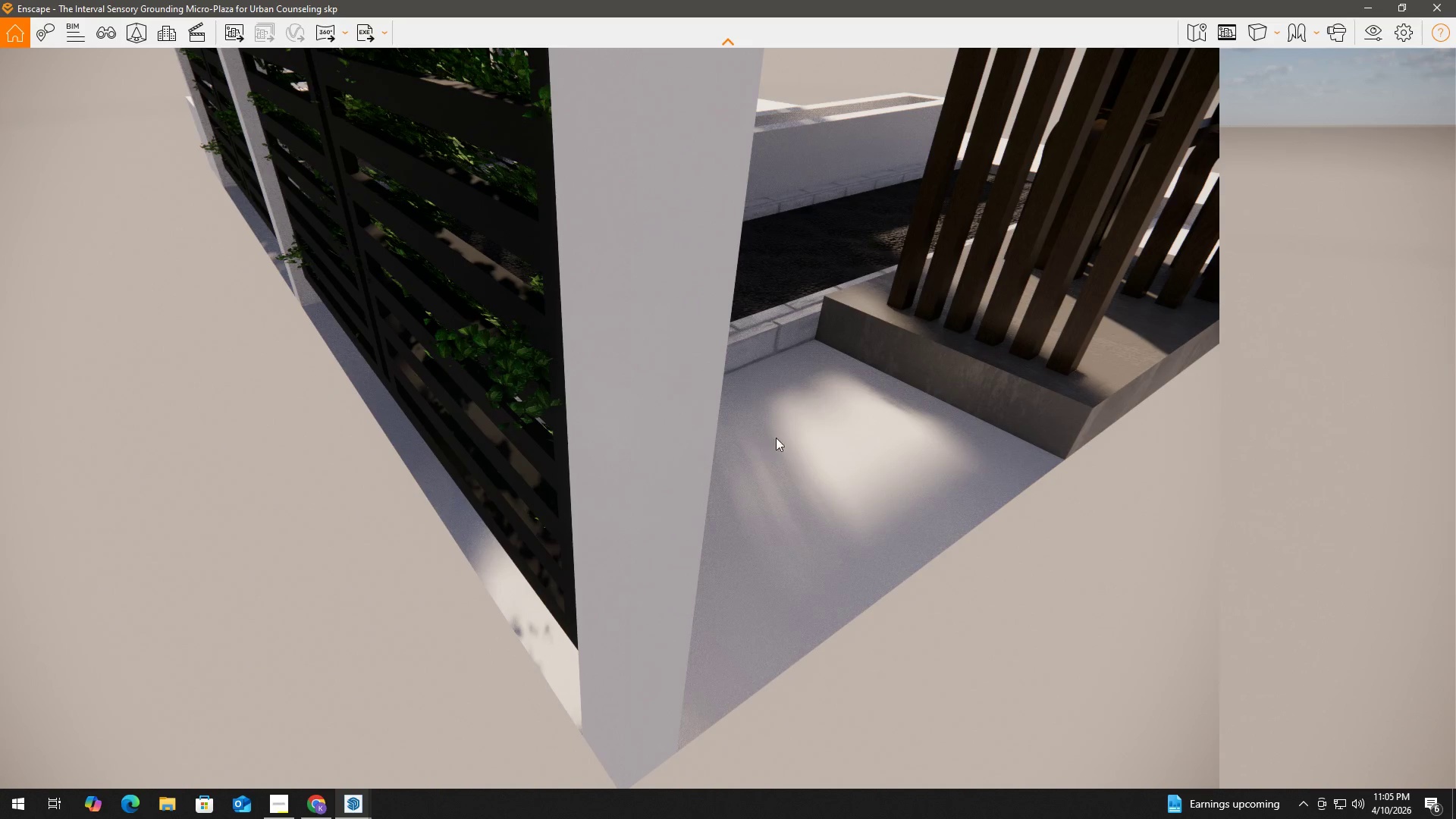 
hold_key(key=D, duration=0.66)
 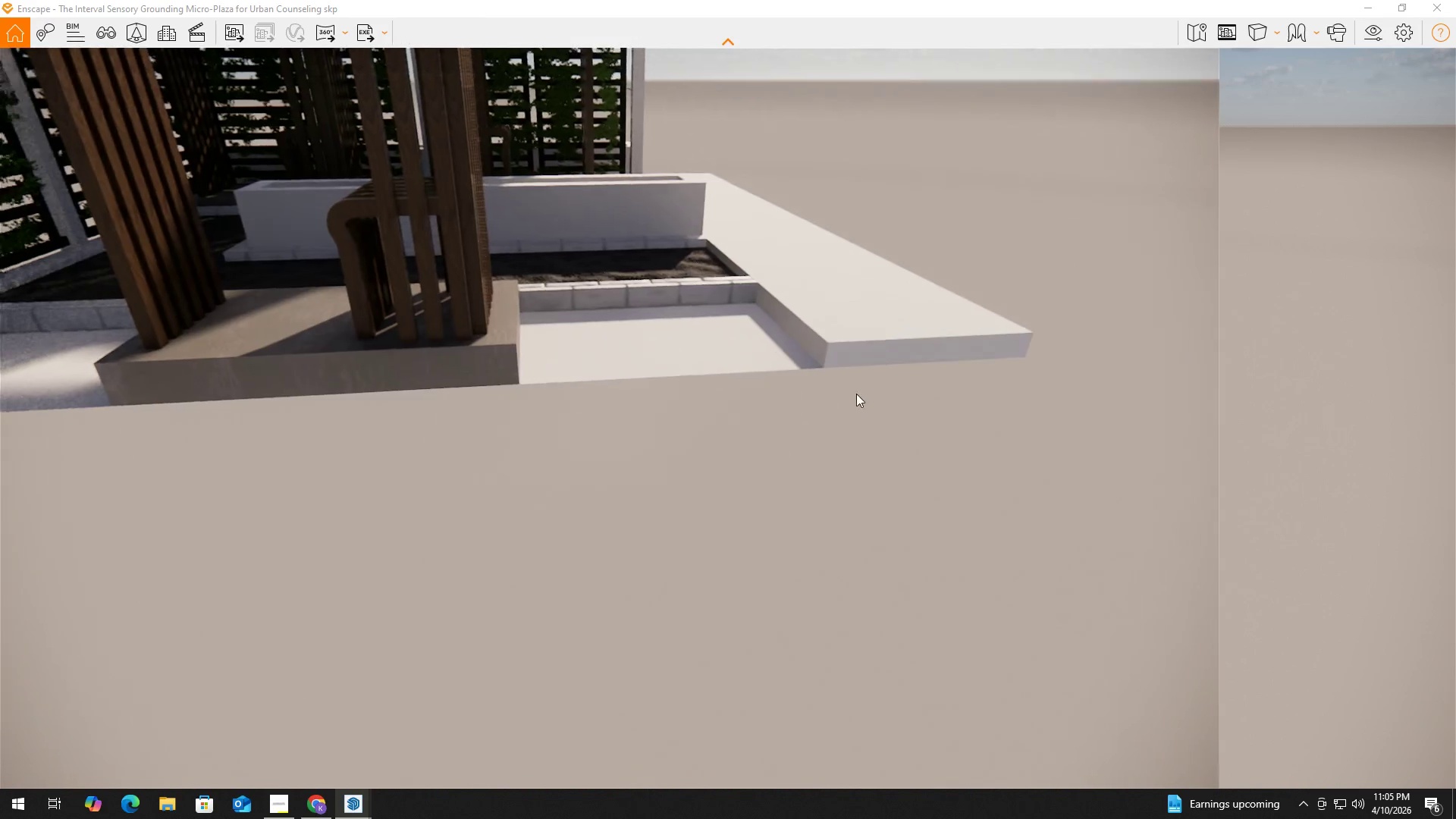 
hold_key(key=ShiftLeft, duration=0.88)
left_click([804, 431])
 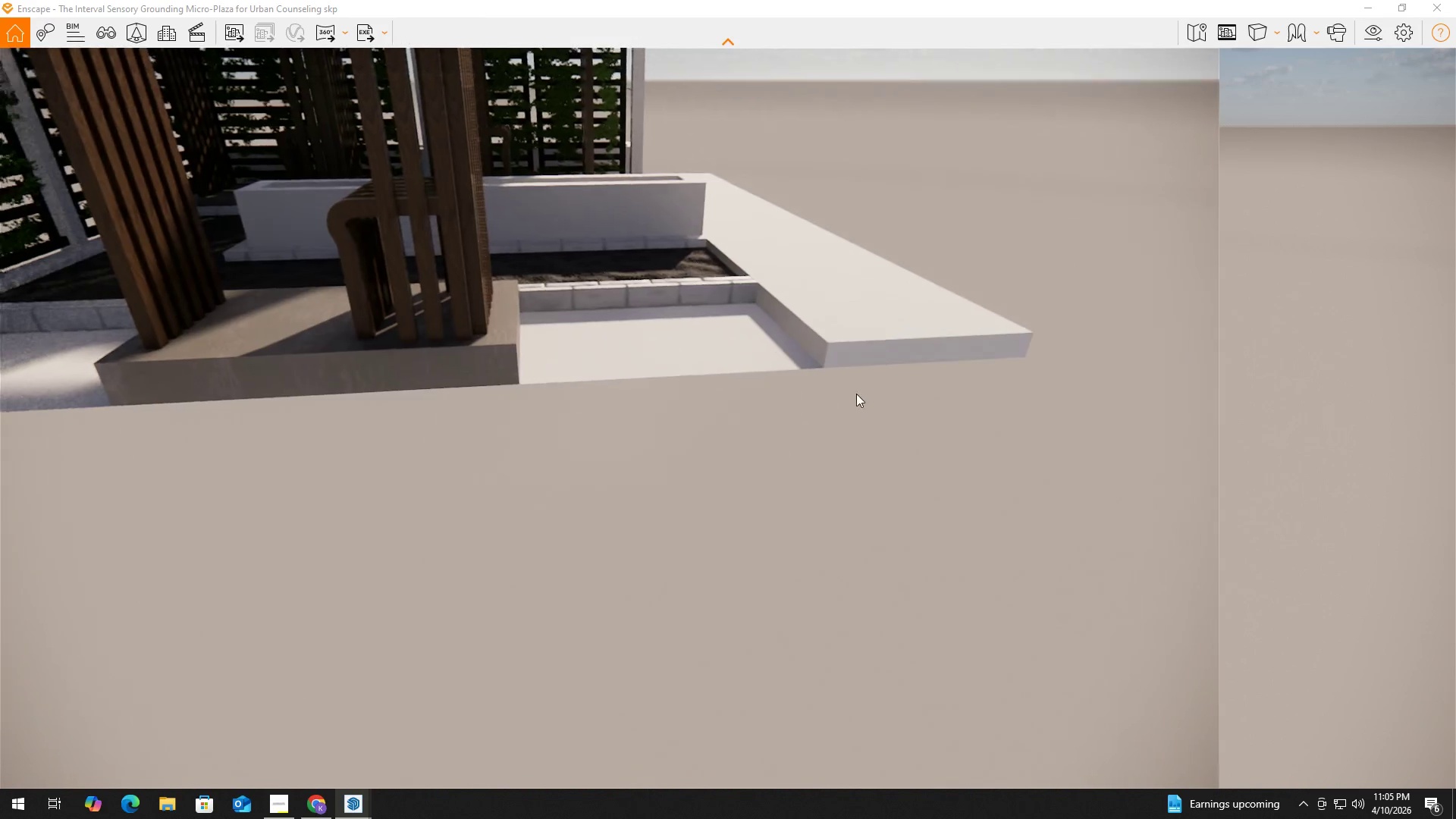 
hold_key(key=D, duration=0.69)
 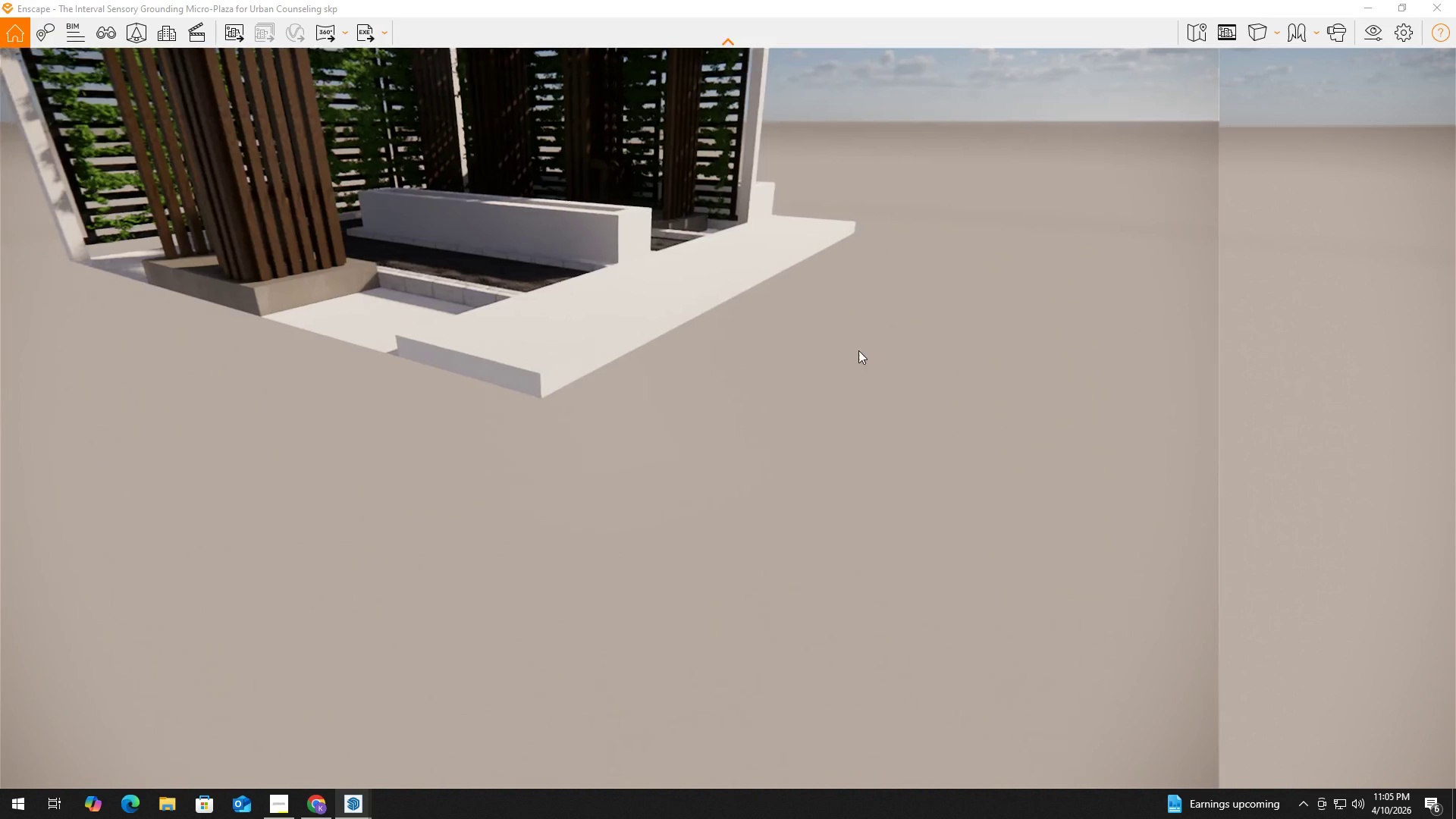 
hold_key(key=ShiftLeft, duration=1.56)
 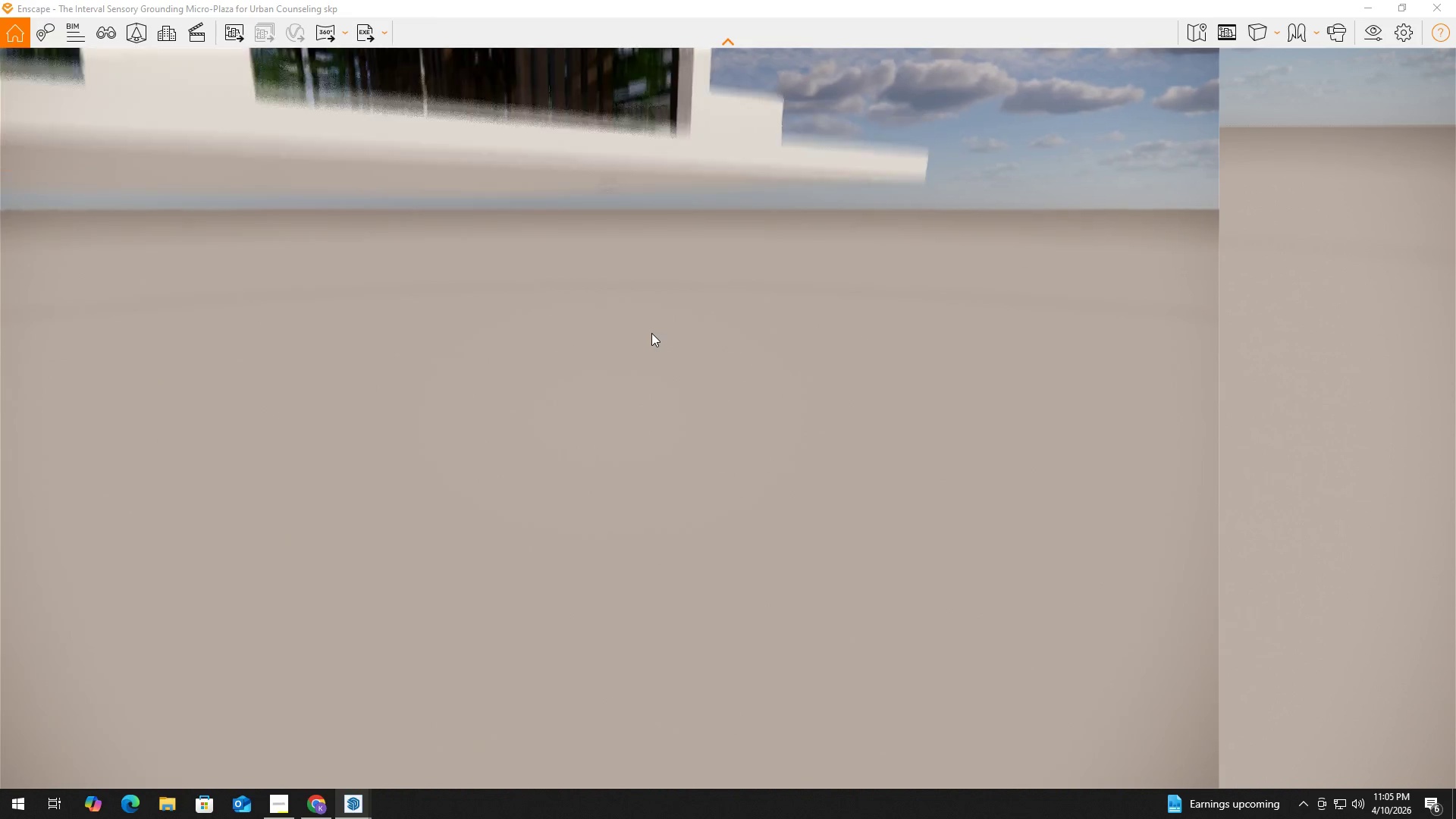 
hold_key(key=W, duration=0.44)
 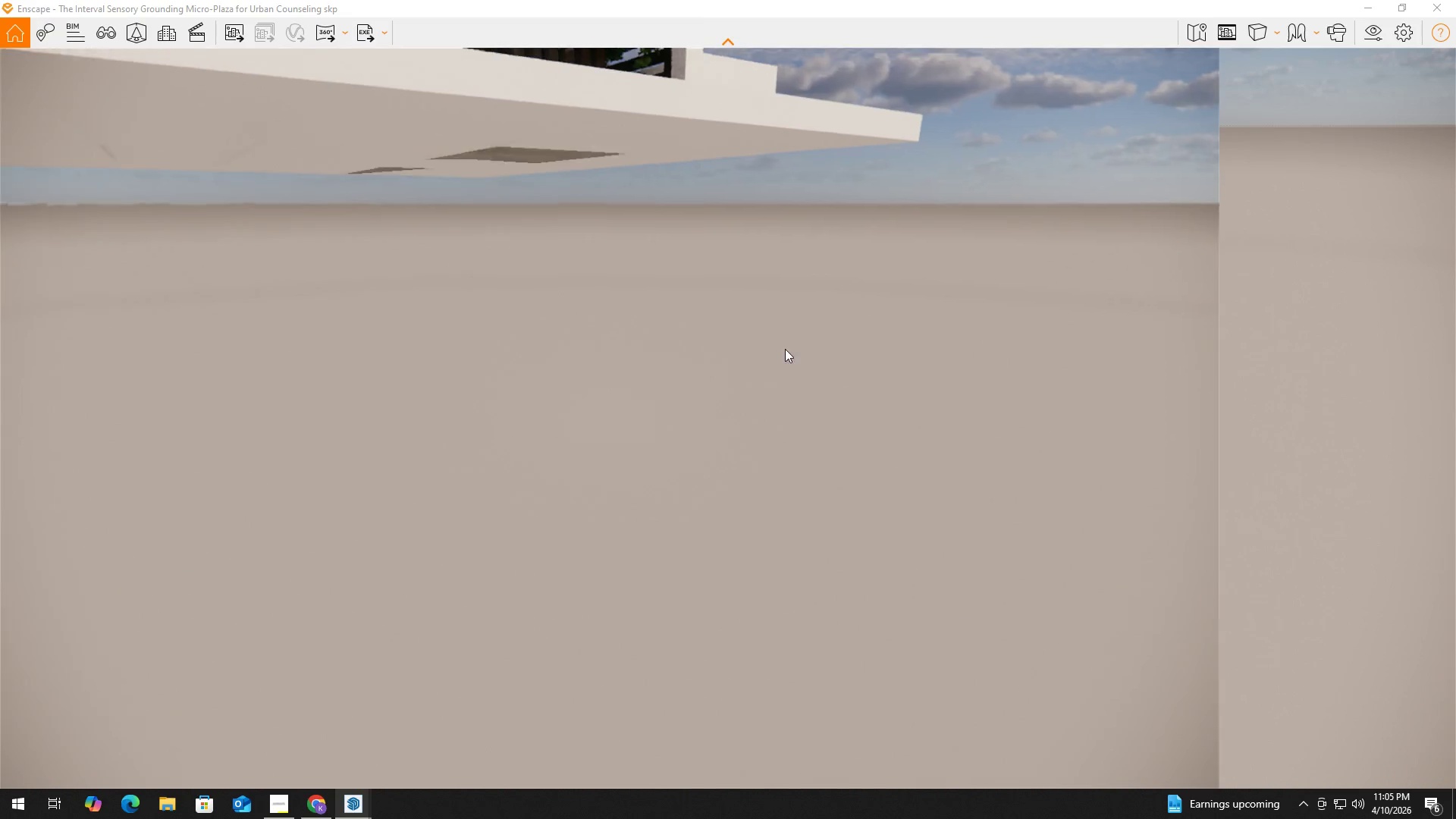 
hold_key(key=D, duration=0.39)
 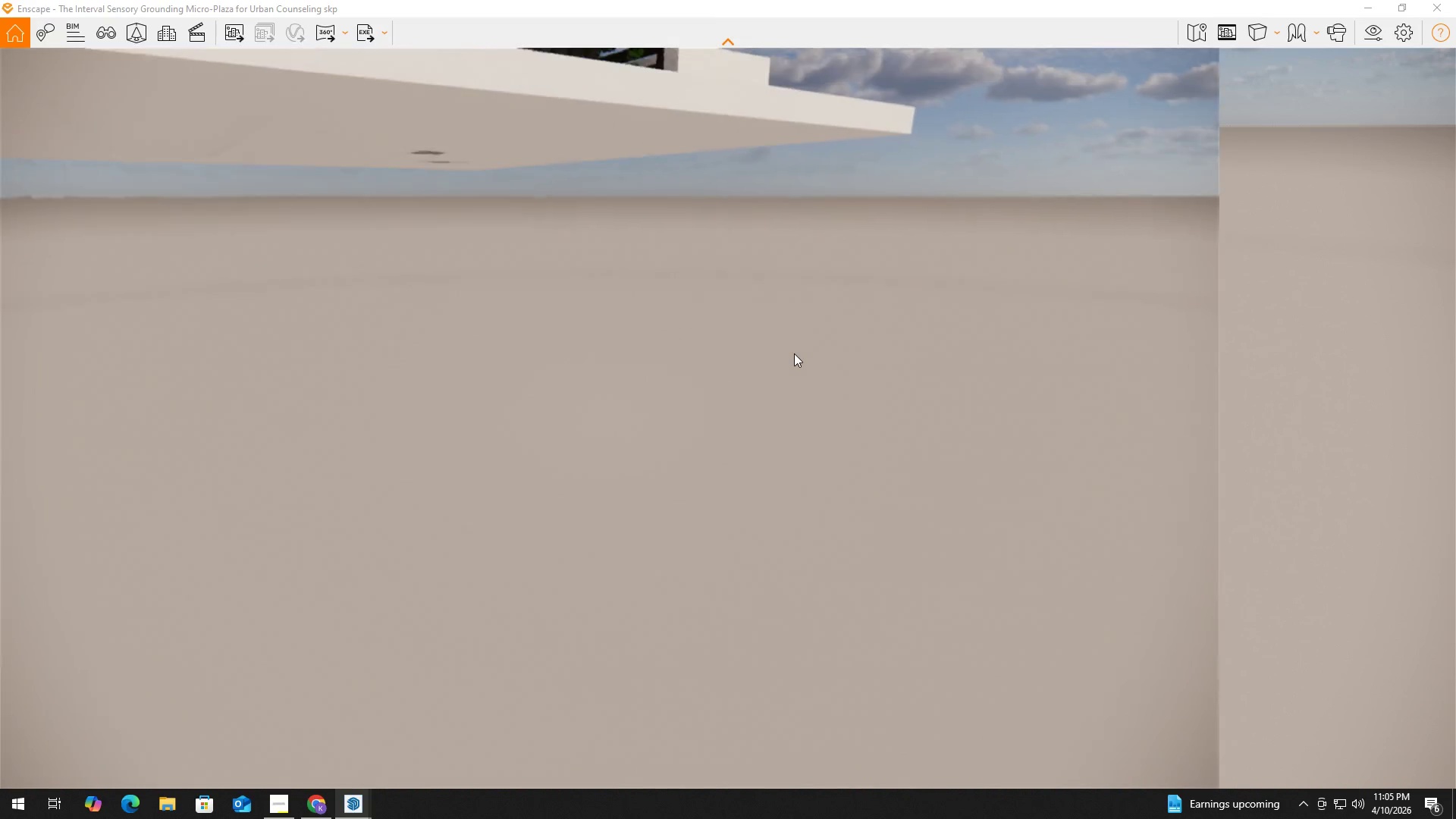 
key(Shift+E)
 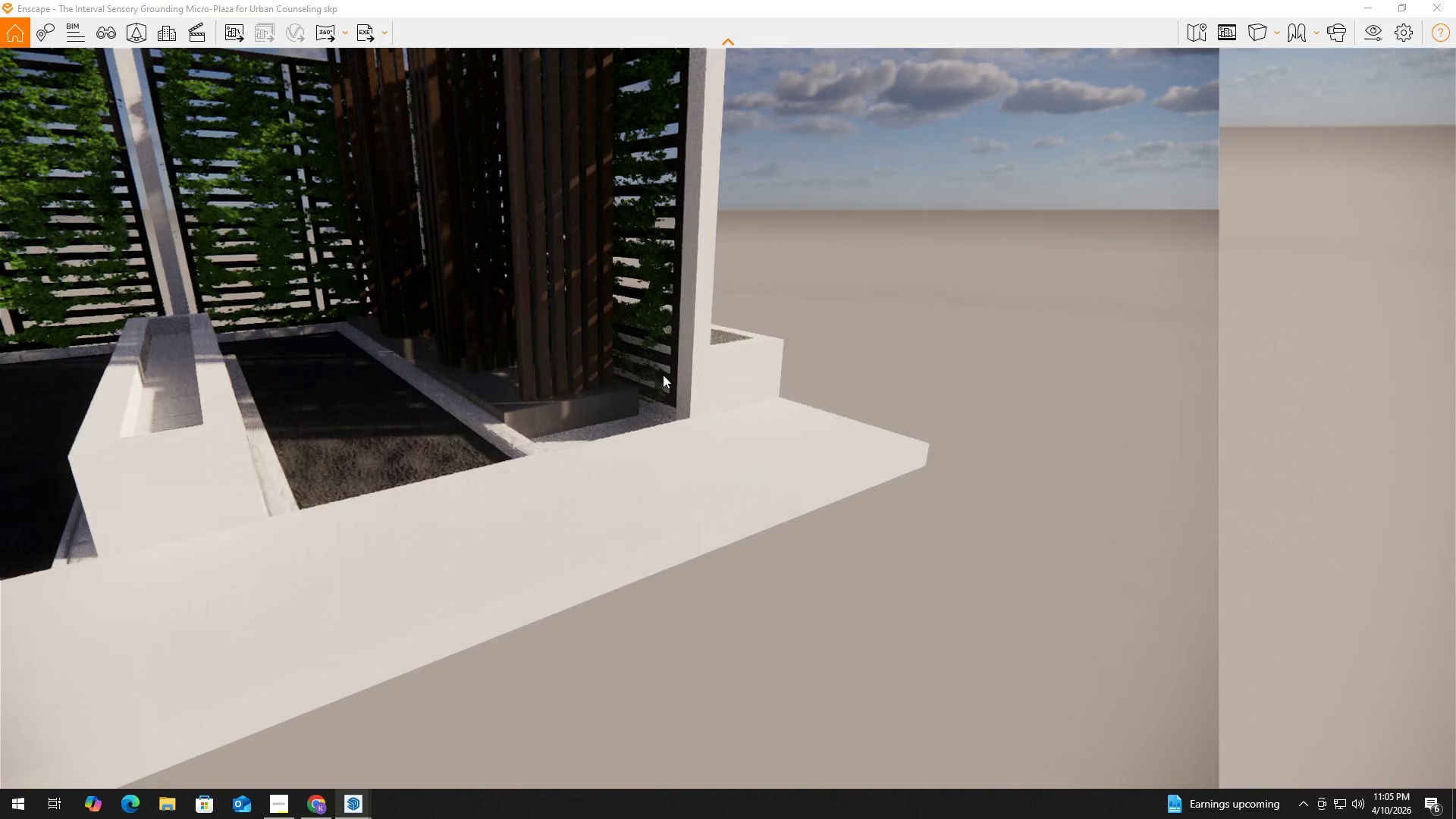 
left_click_drag(start_coordinate=[714, 388], to_coordinate=[704, 390])
 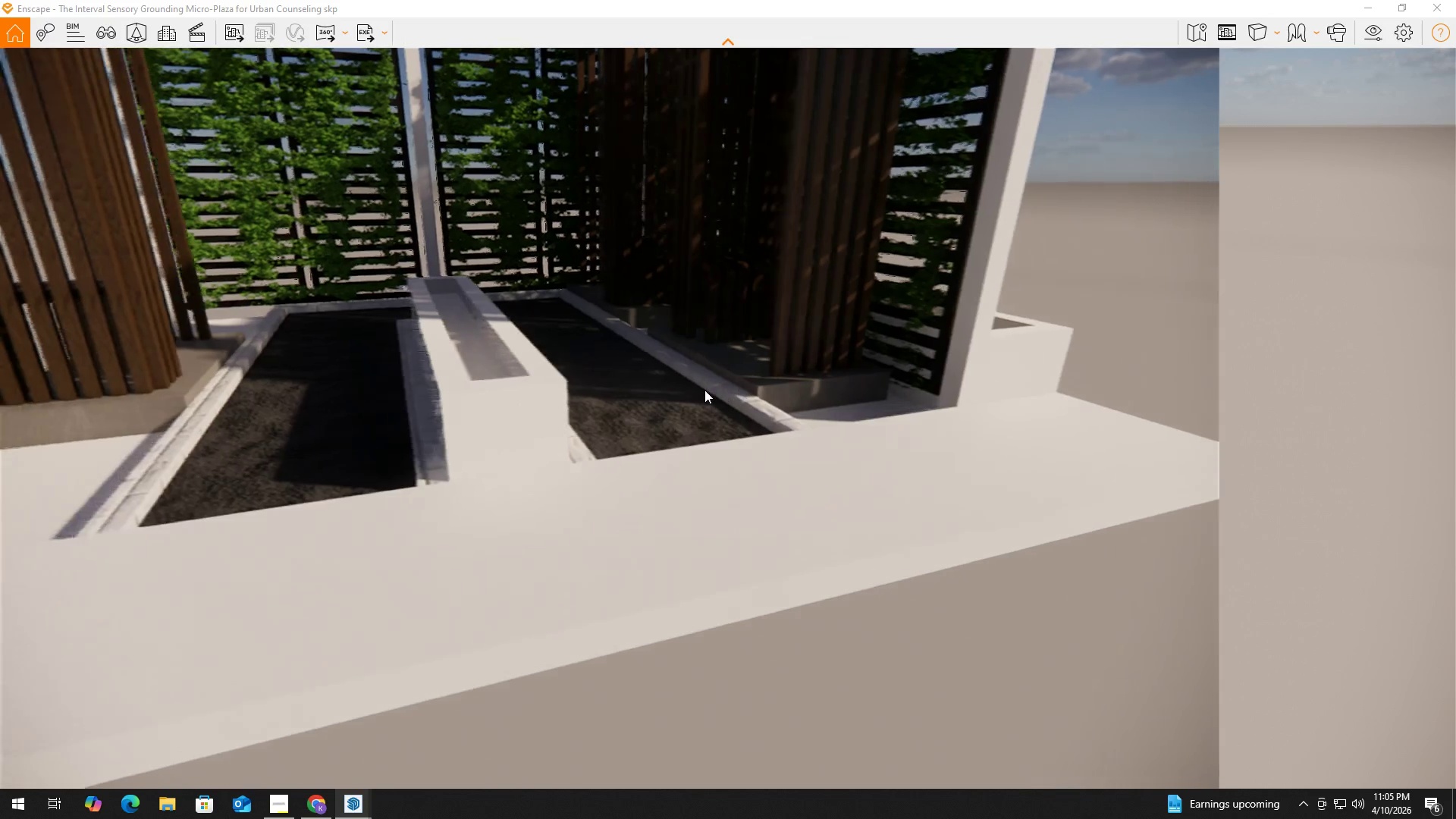 
hold_key(key=A, duration=1.5)
 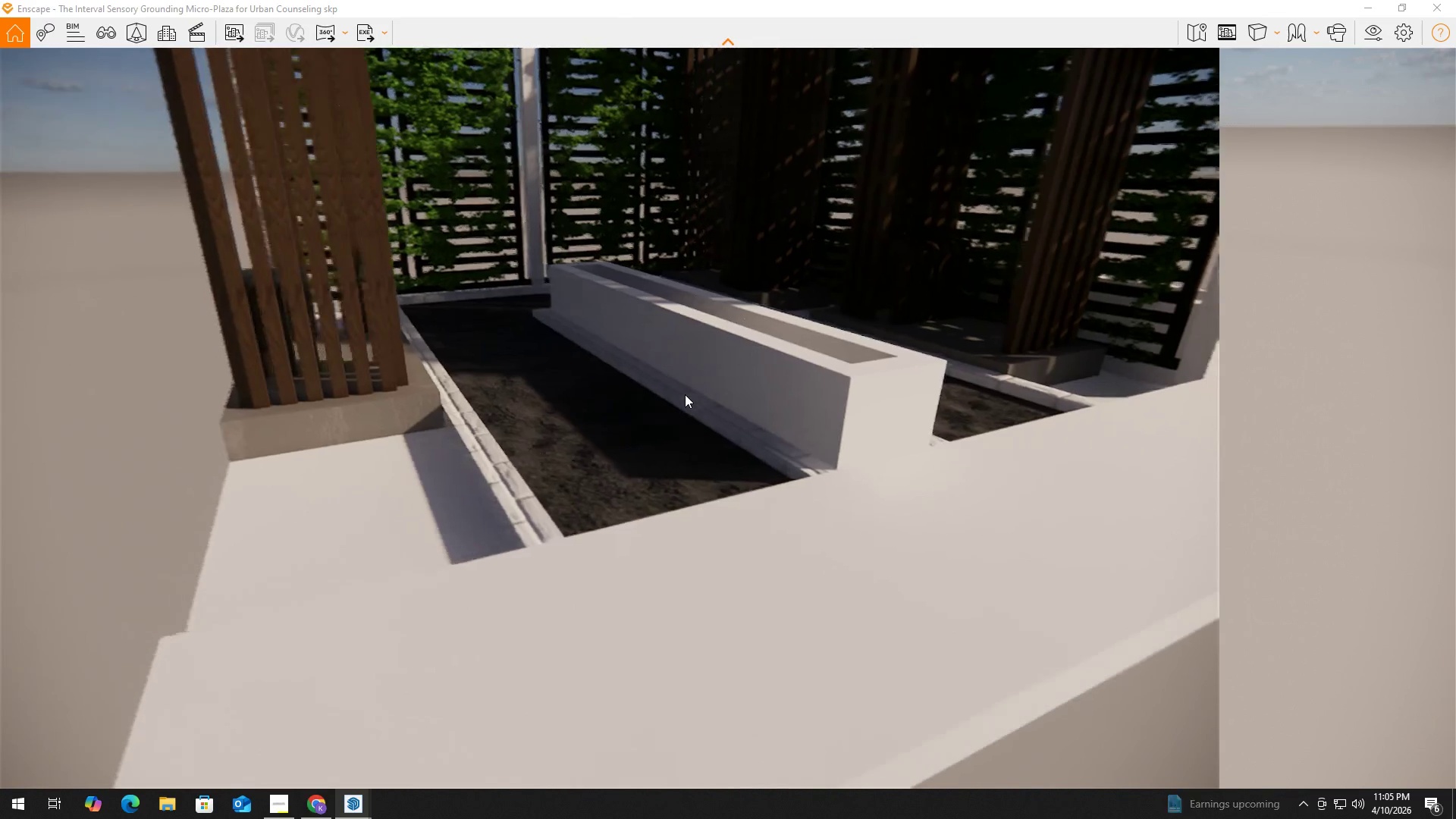 
hold_key(key=A, duration=2.89)
 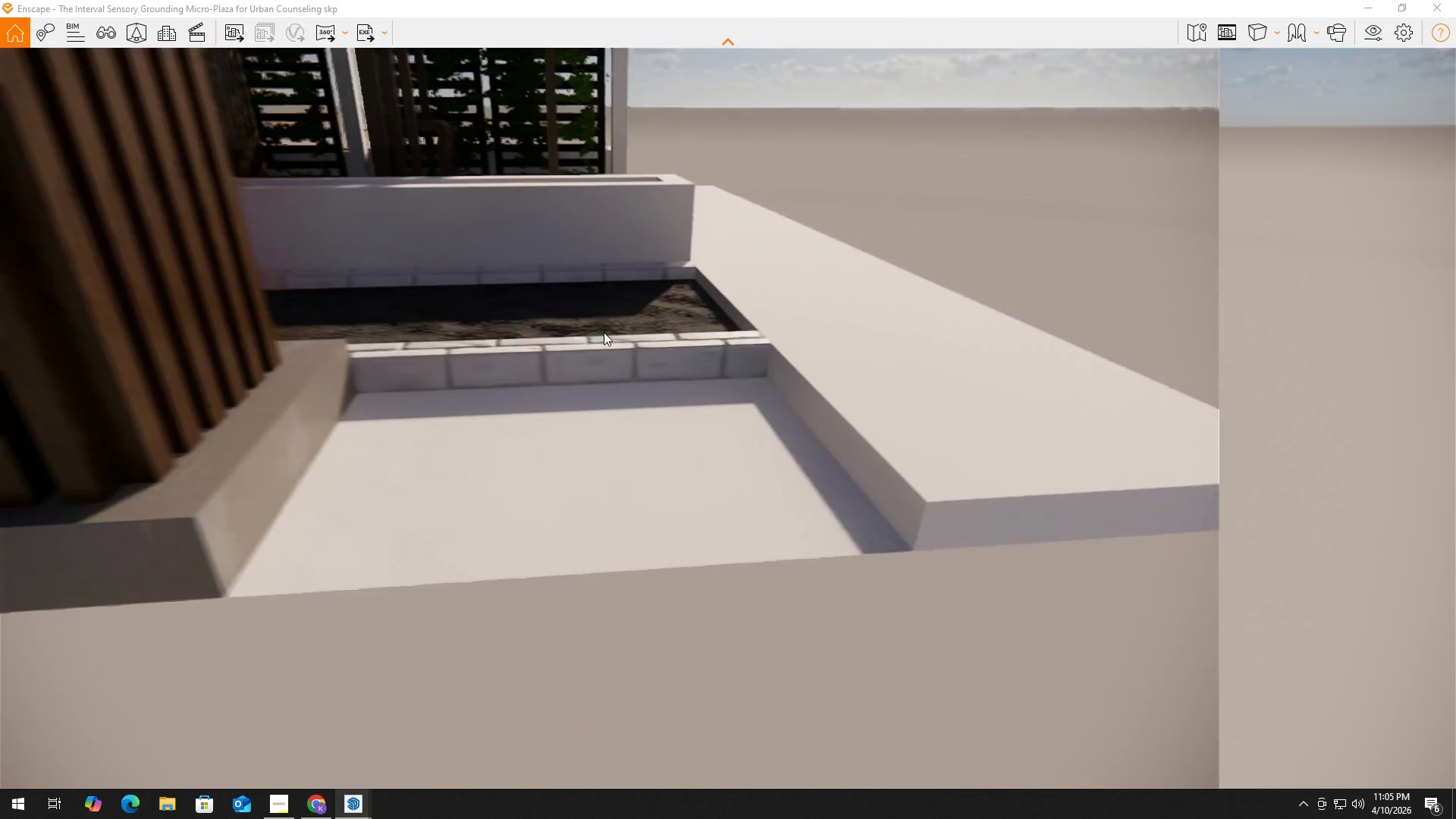 
key(W)
 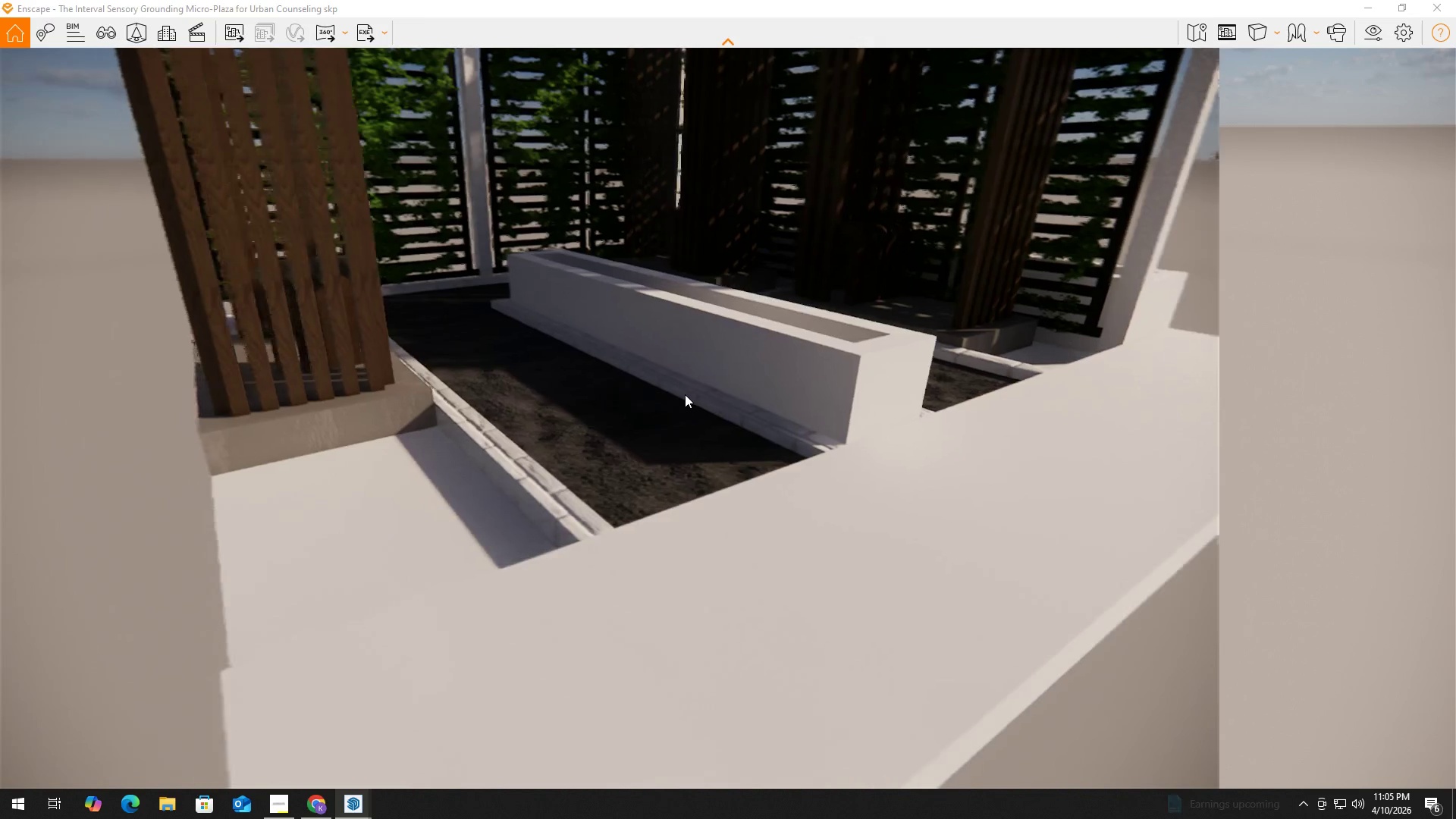 
hold_key(key=W, duration=0.42)
 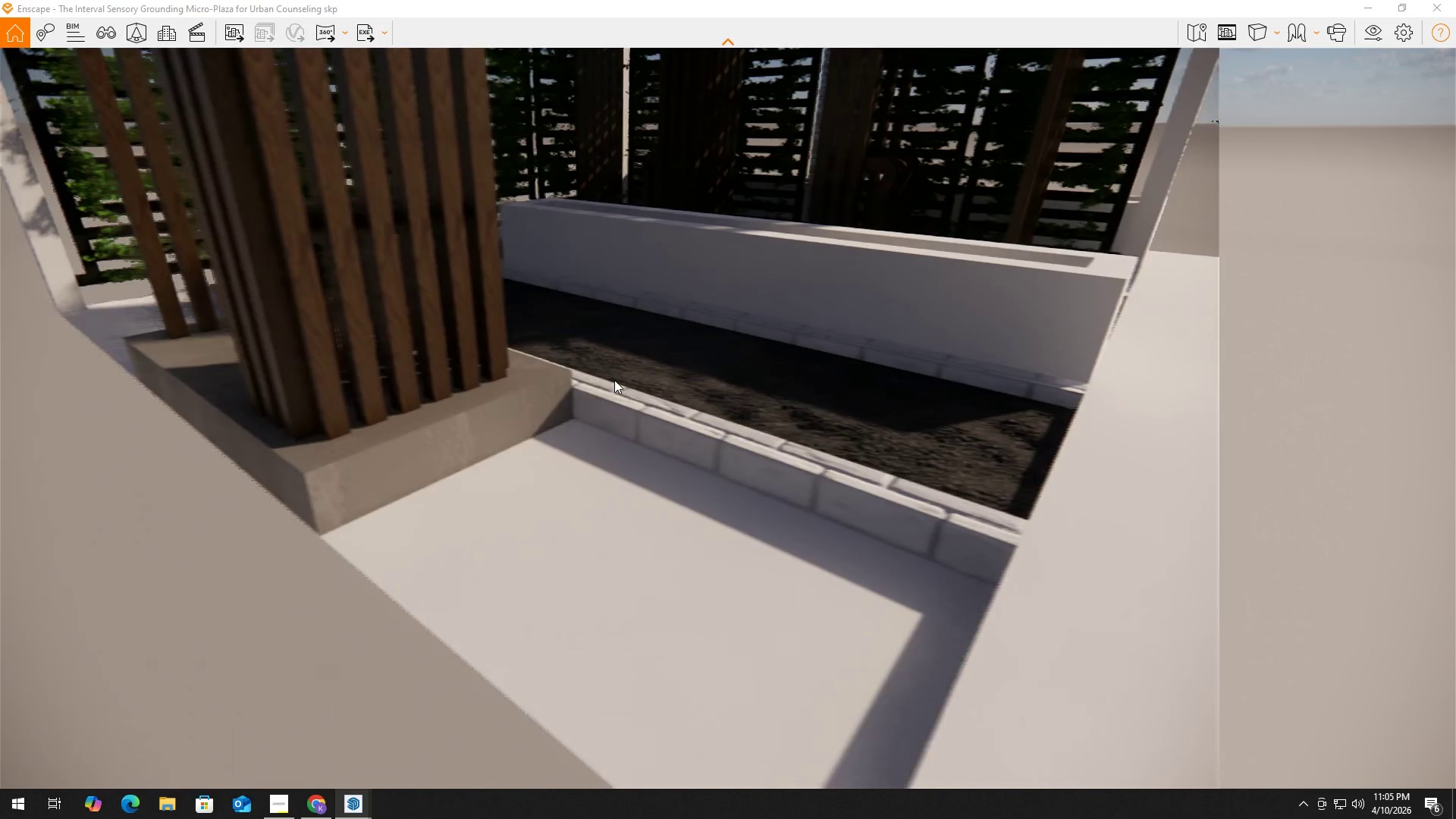 
left_click([685, 394])
 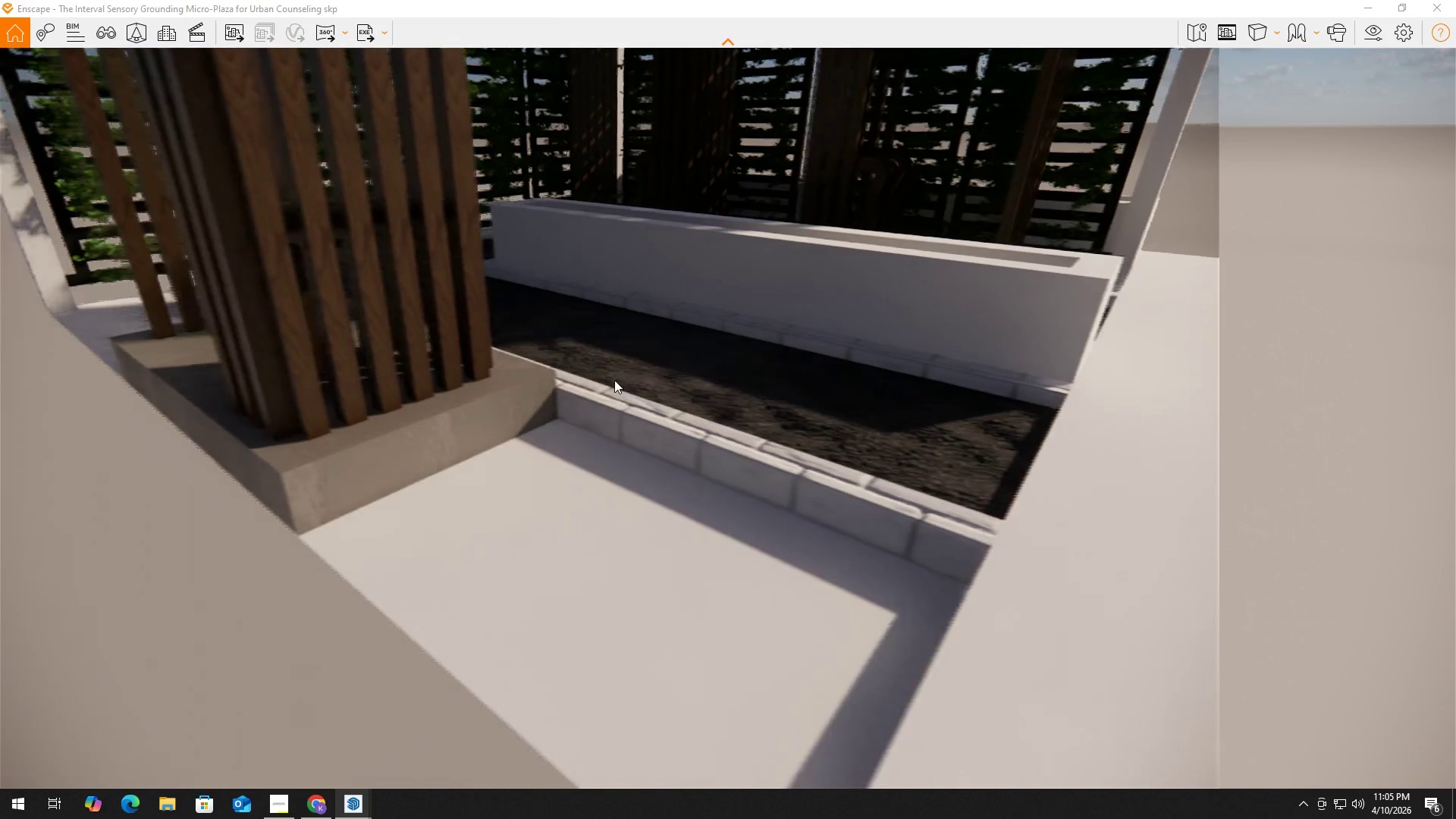 
key(W)
 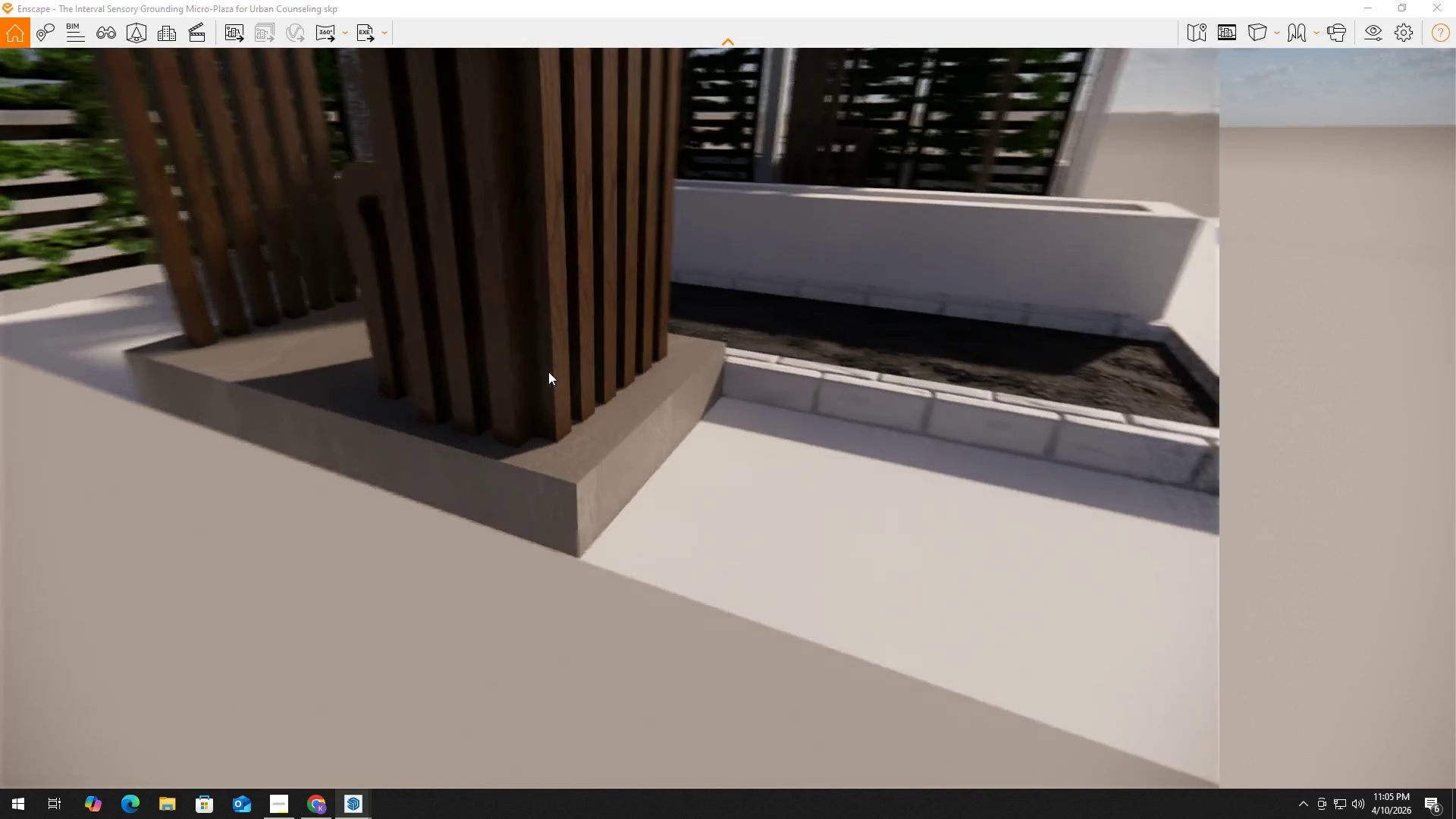 
hold_key(key=D, duration=2.31)
 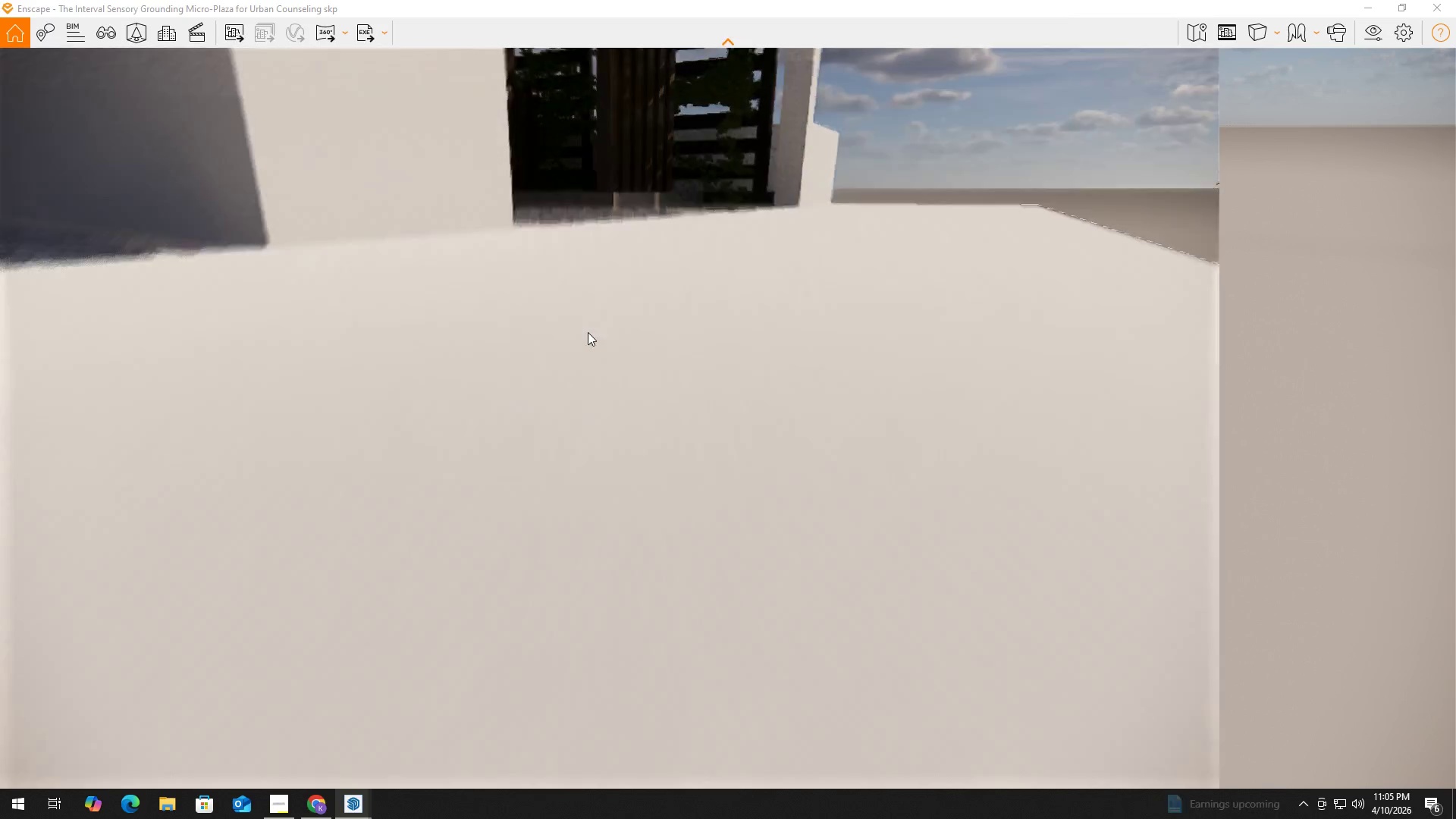 
hold_key(key=W, duration=0.36)
 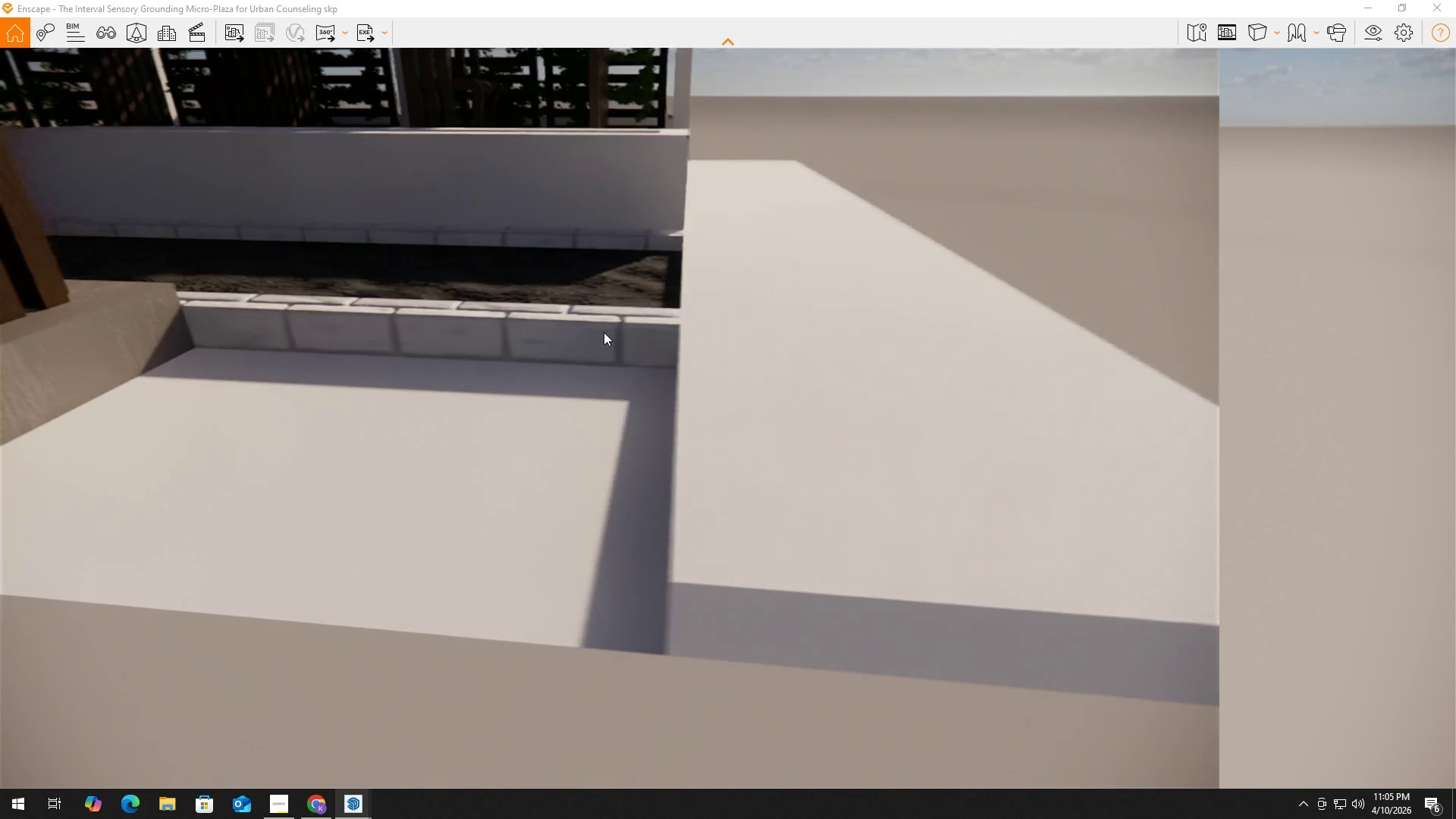 
hold_key(key=W, duration=1.59)
 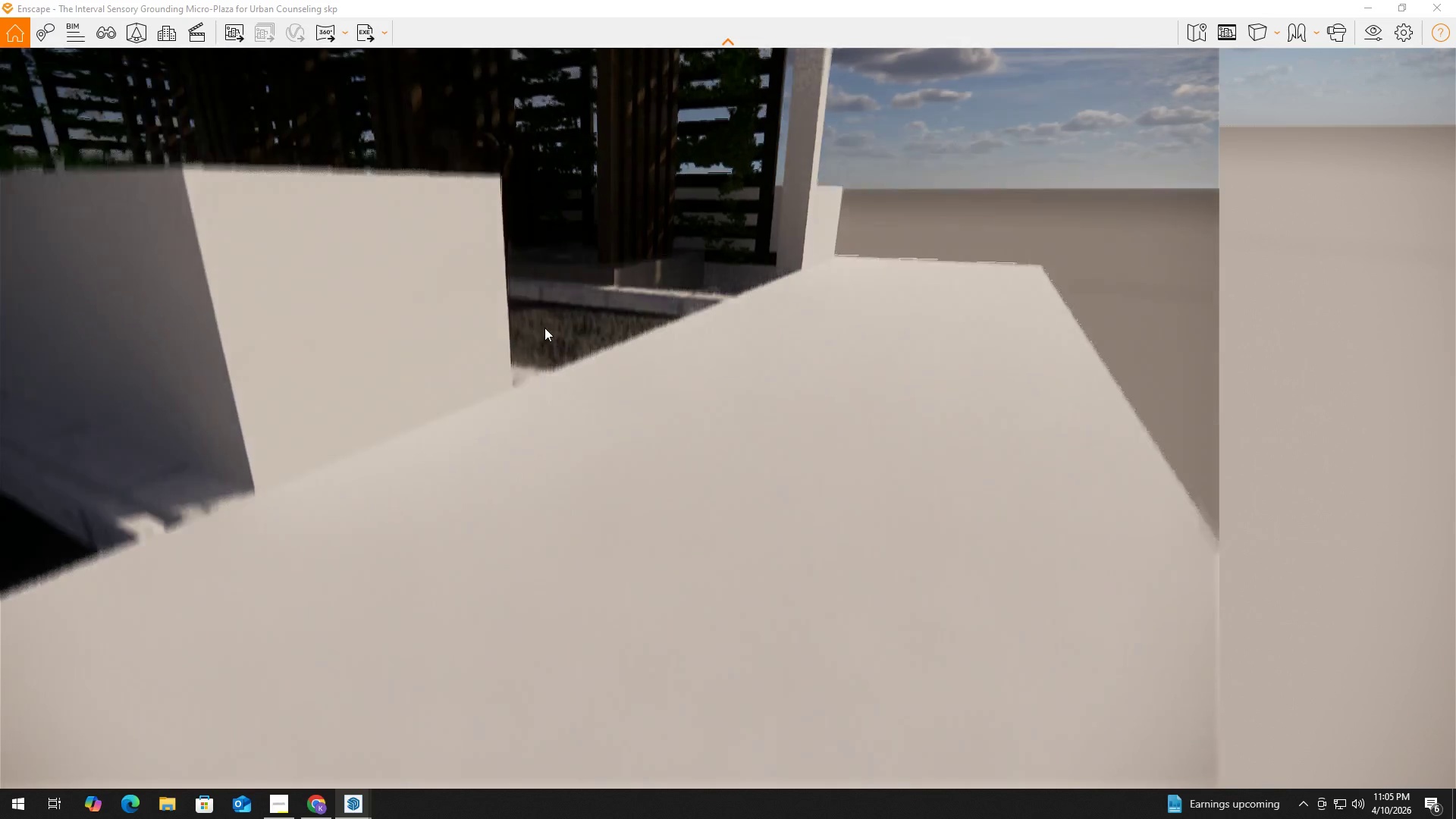 
hold_key(key=E, duration=0.33)
 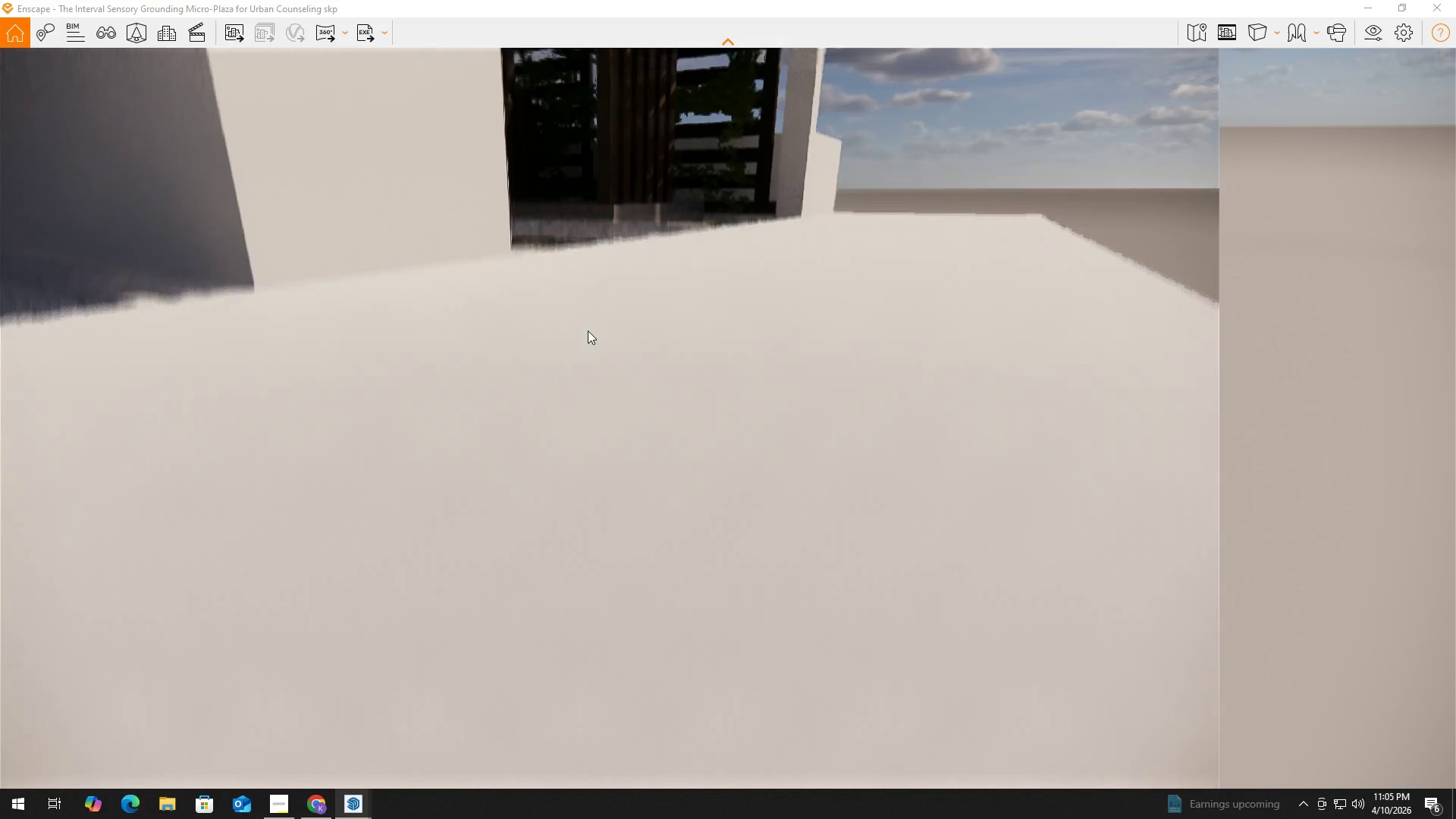 
left_click([604, 332])
 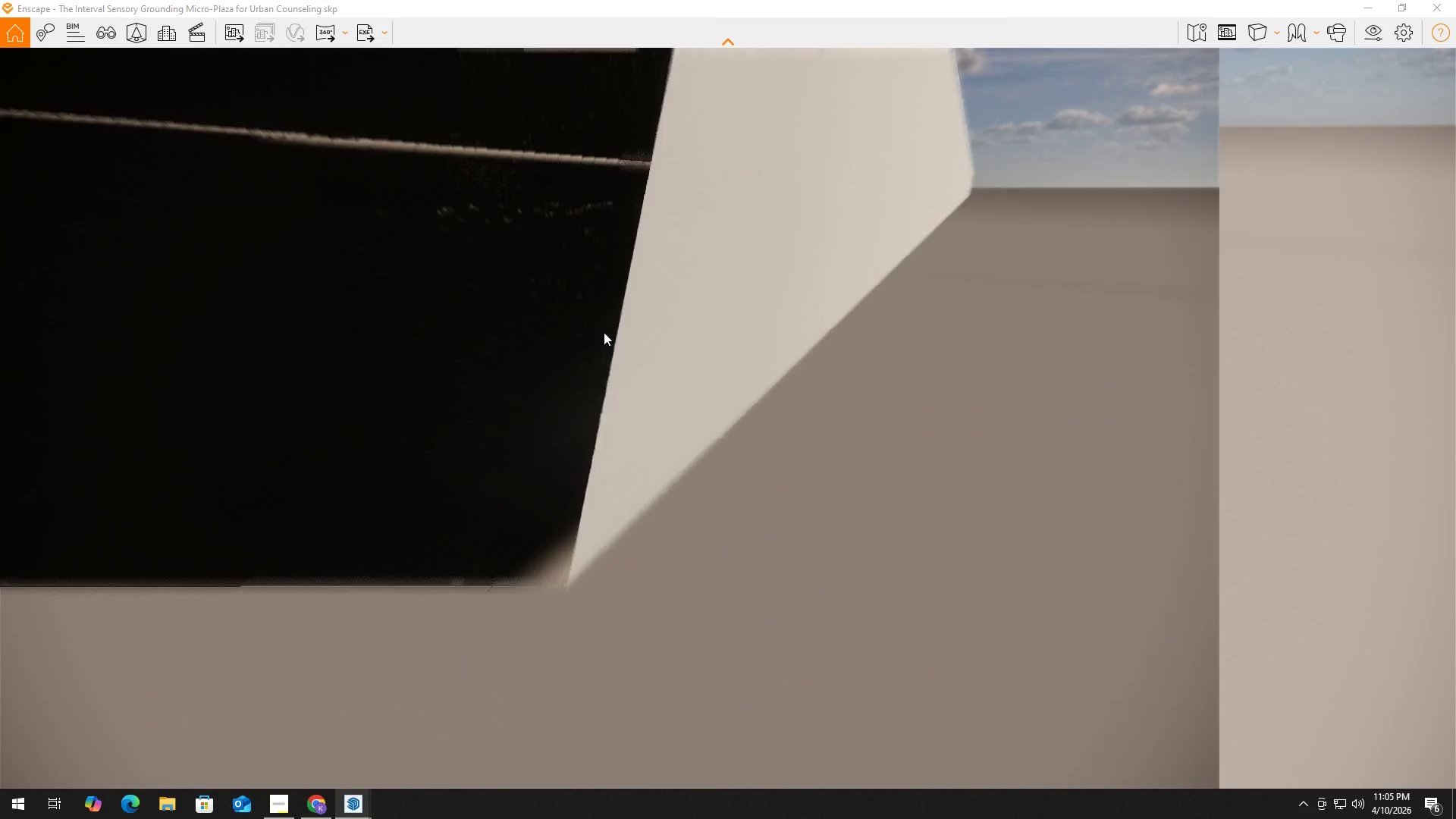 
hold_key(key=E, duration=0.42)
 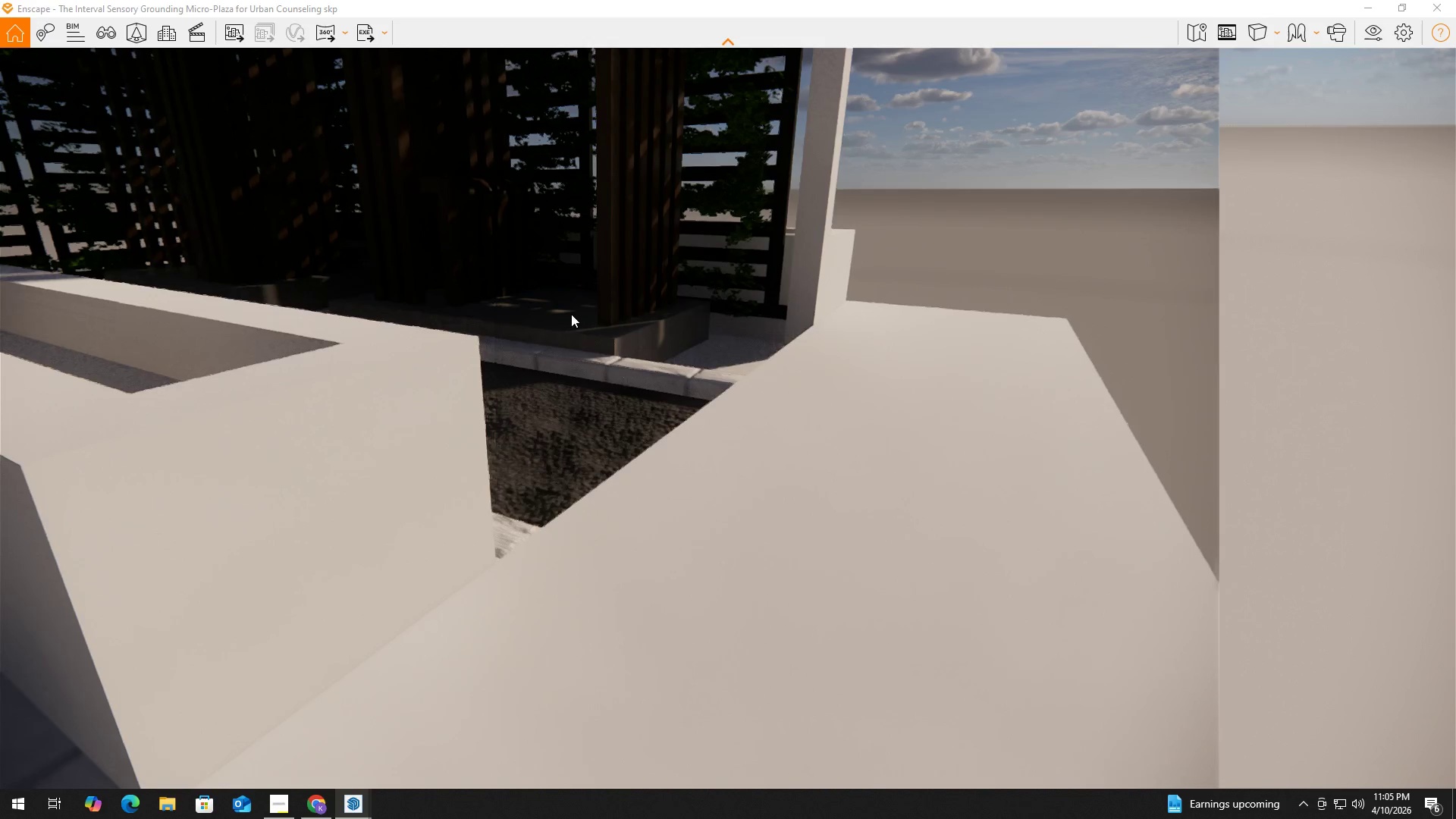 
type(wad)
 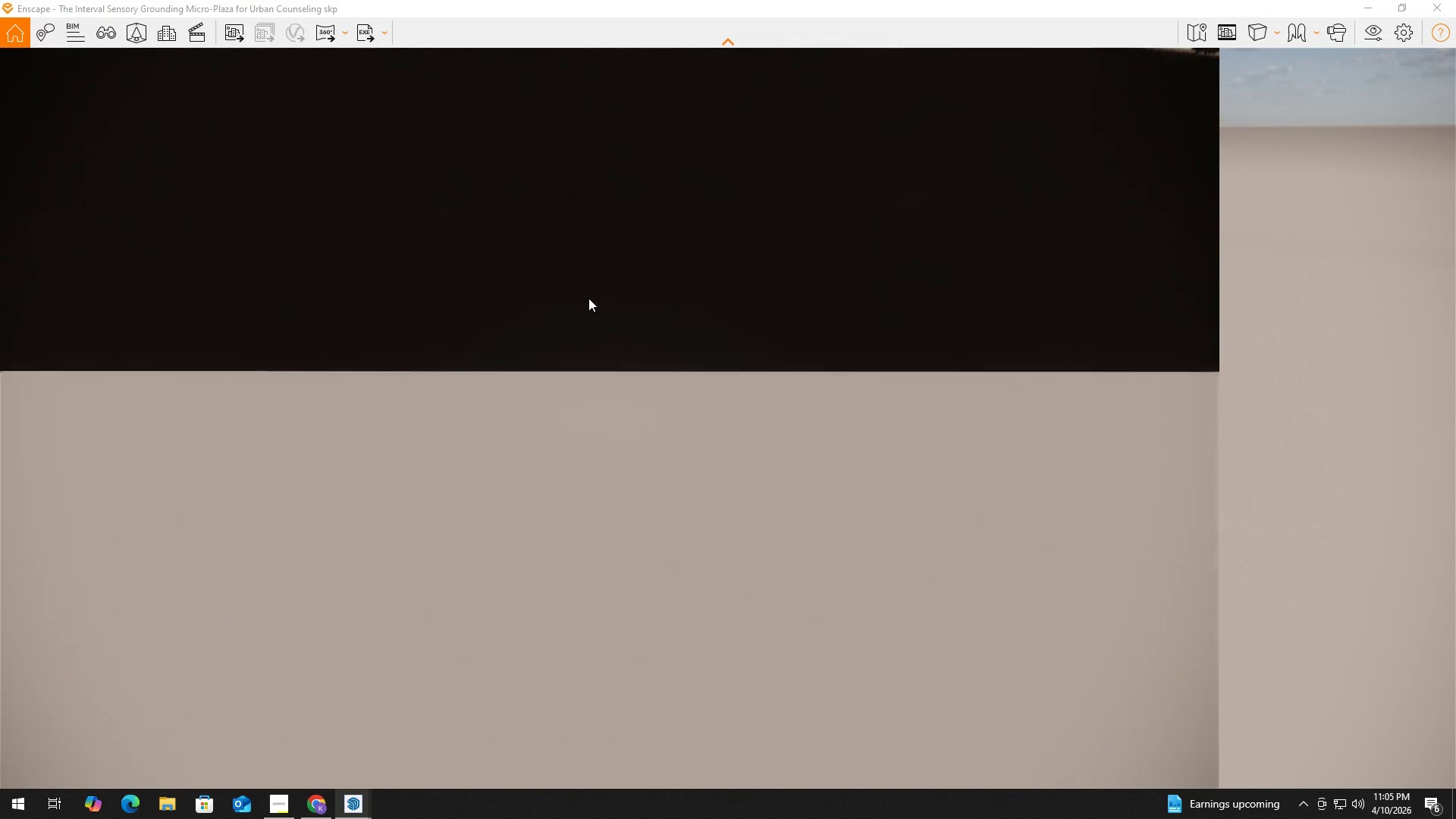 
hold_key(key=W, duration=1.58)
 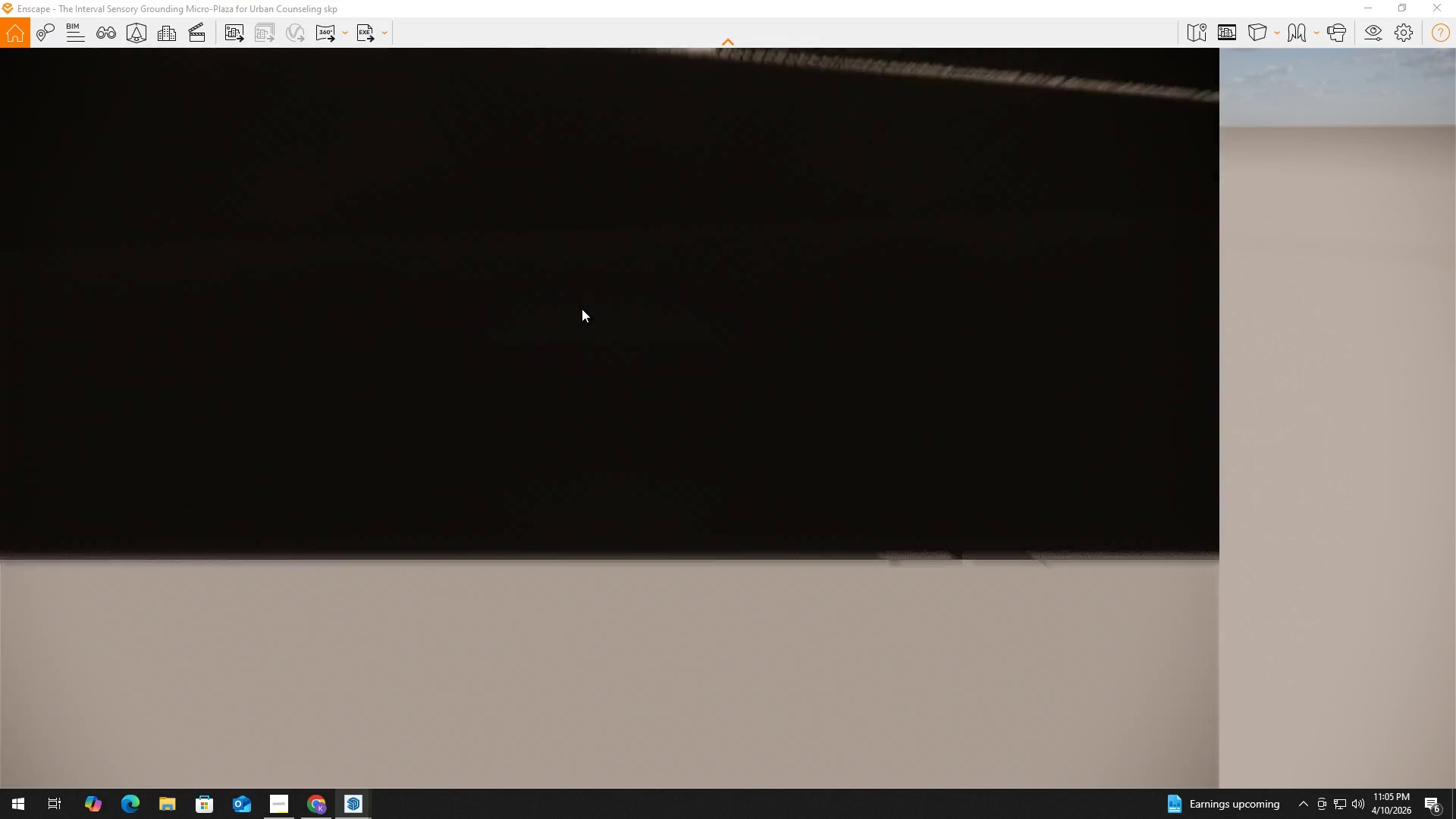 
left_click([582, 309])
 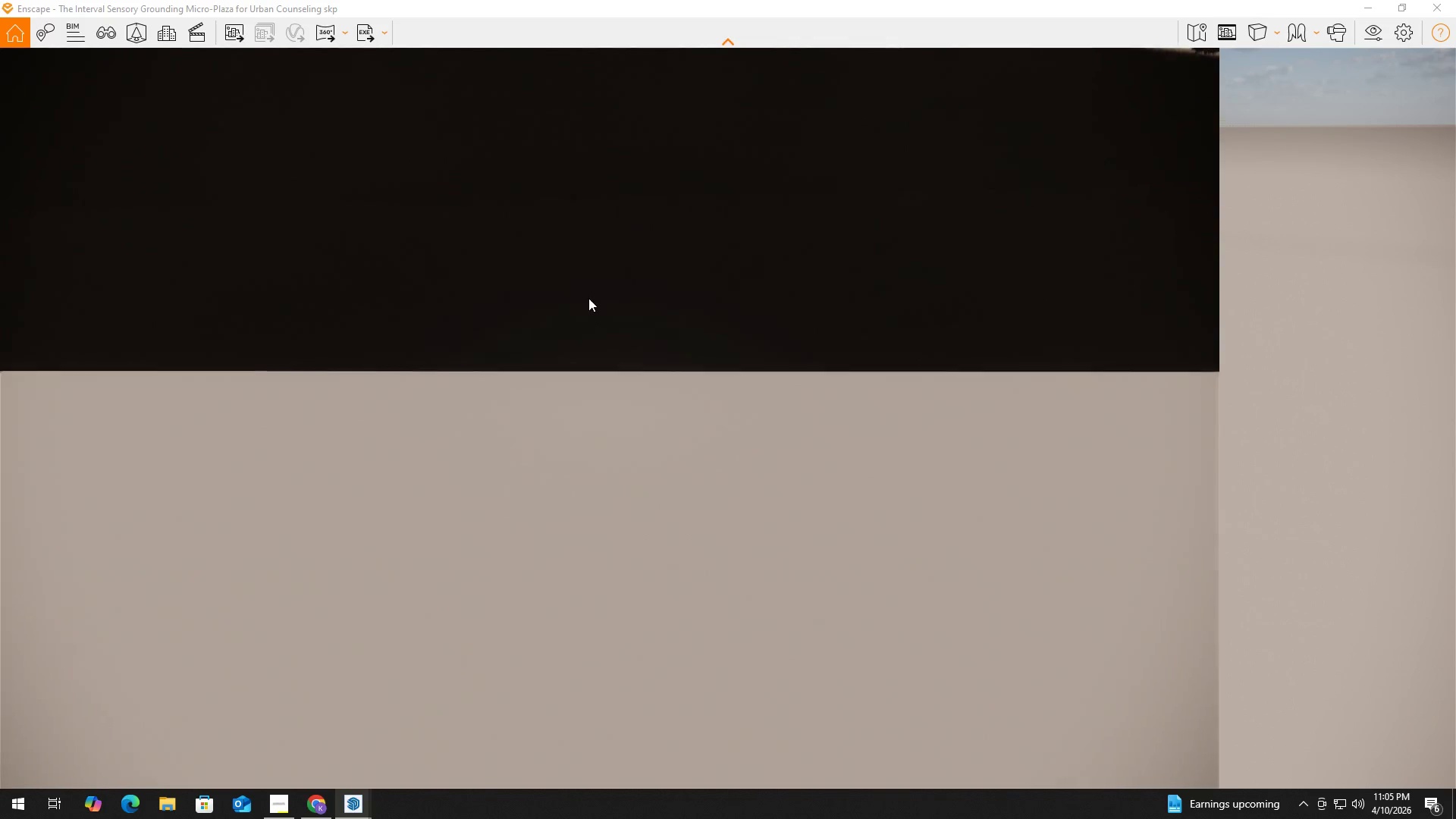 
key(Shift+Q)
 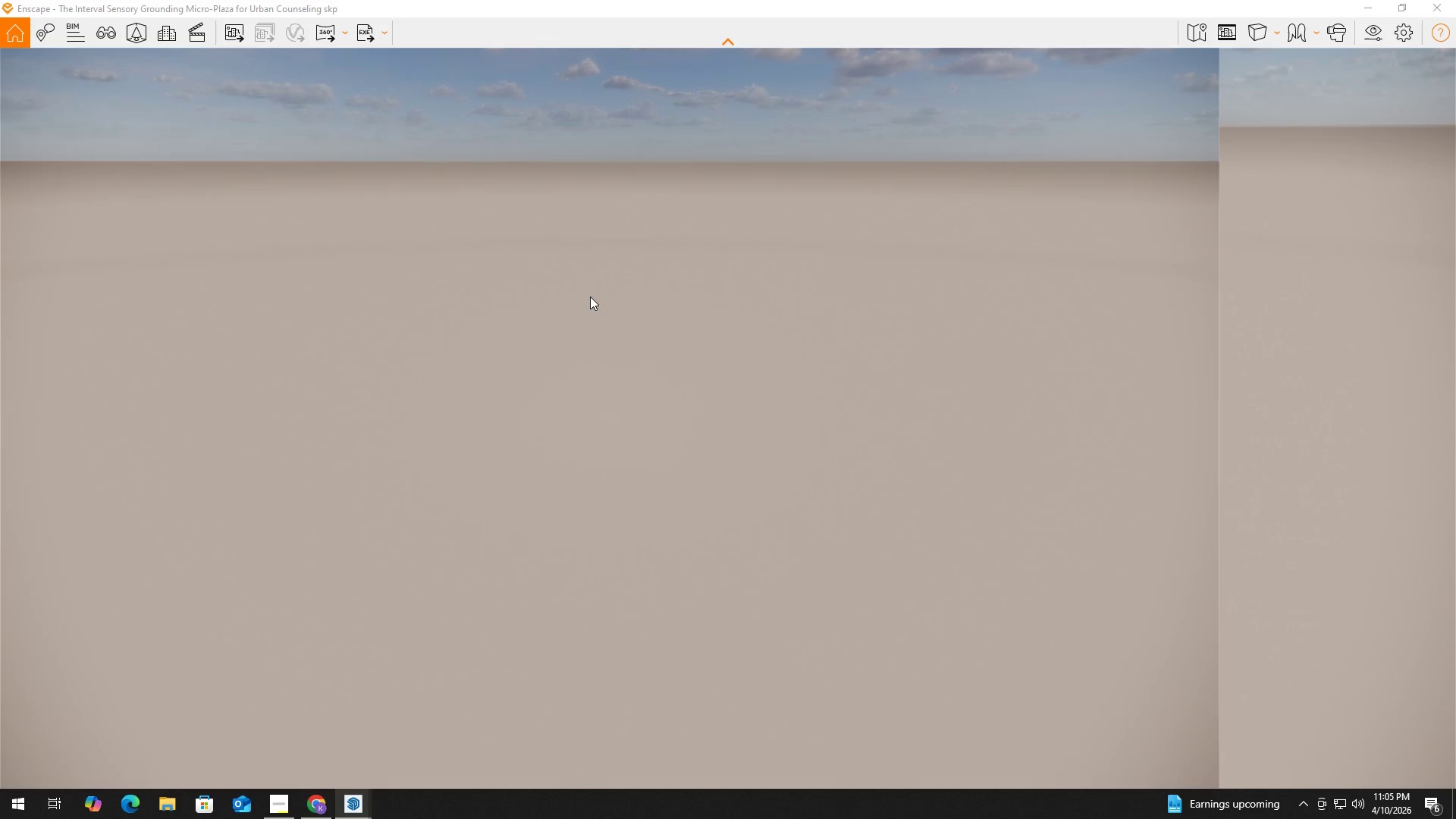 
hold_key(key=E, duration=0.64)
 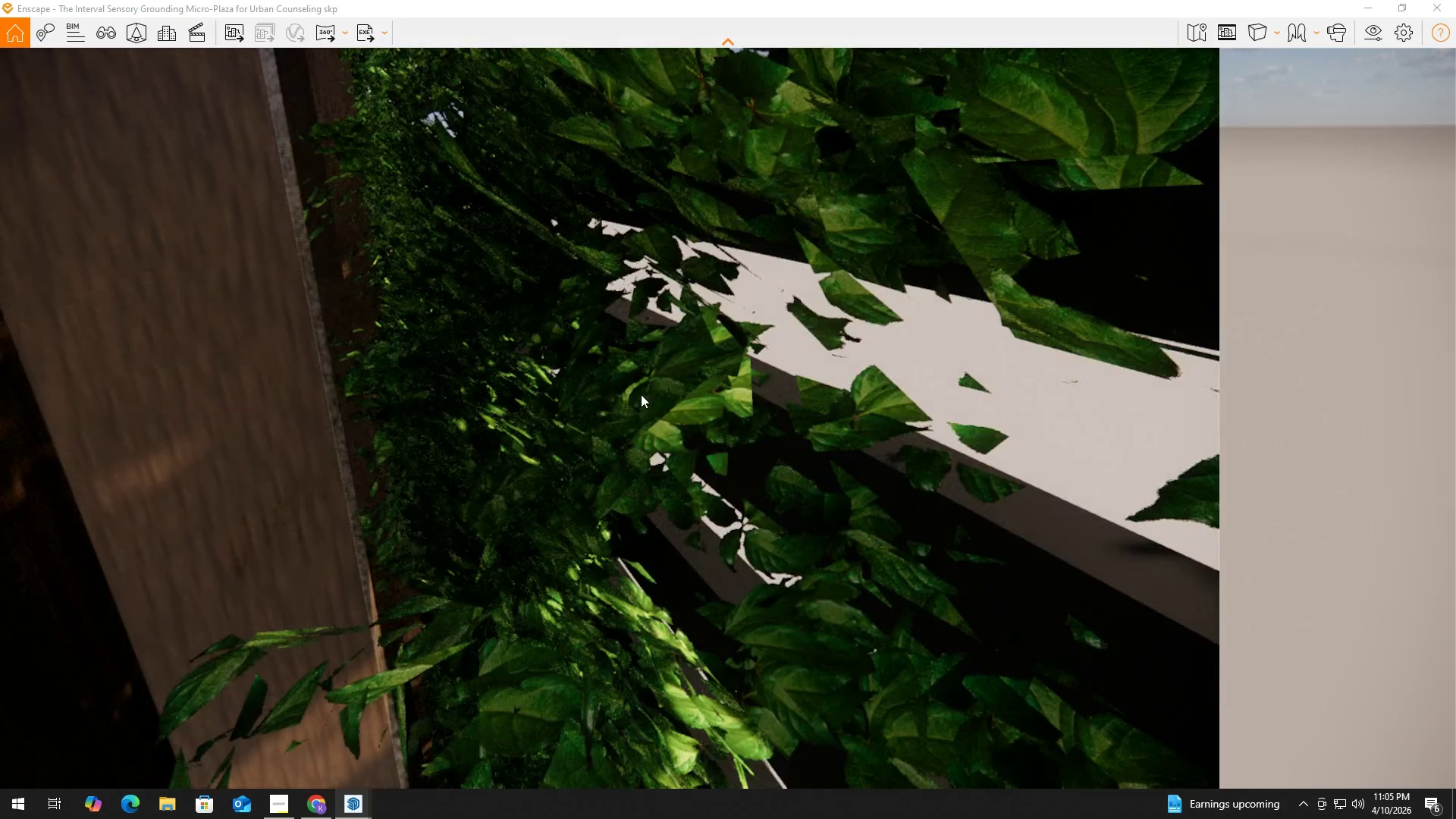 
hold_key(key=S, duration=1.05)
 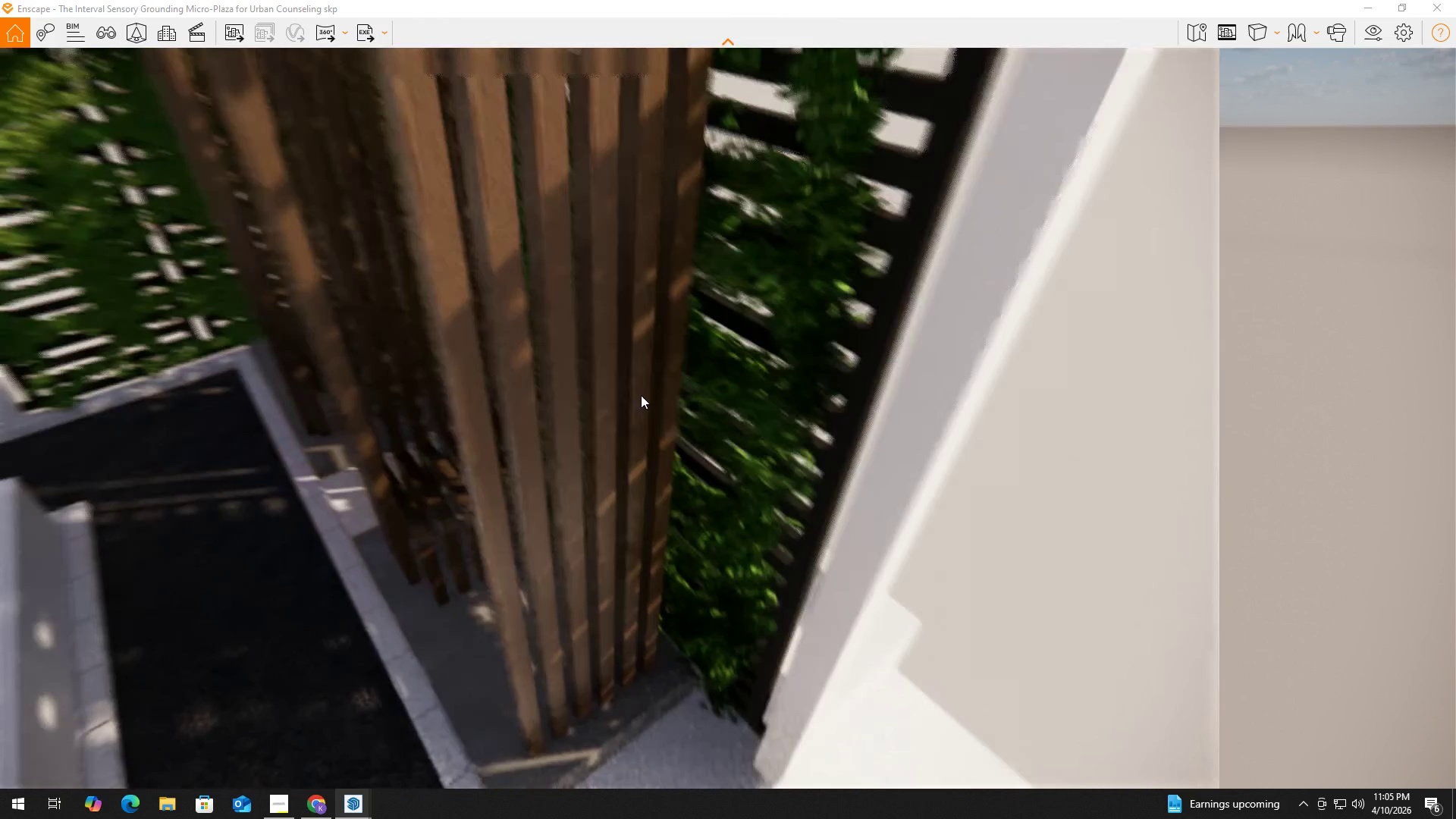 
hold_key(key=A, duration=3.02)
 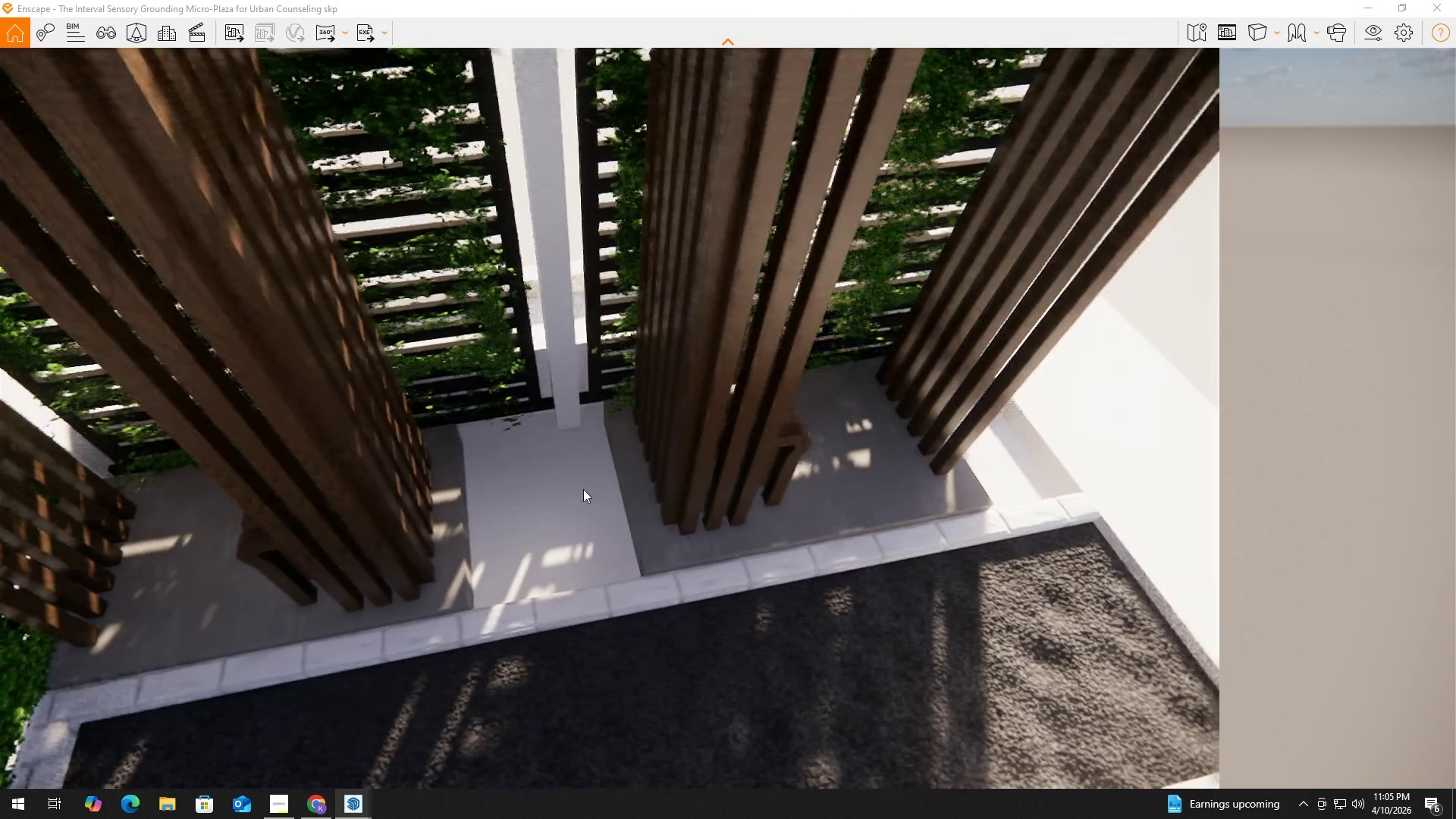 
hold_key(key=W, duration=0.52)
 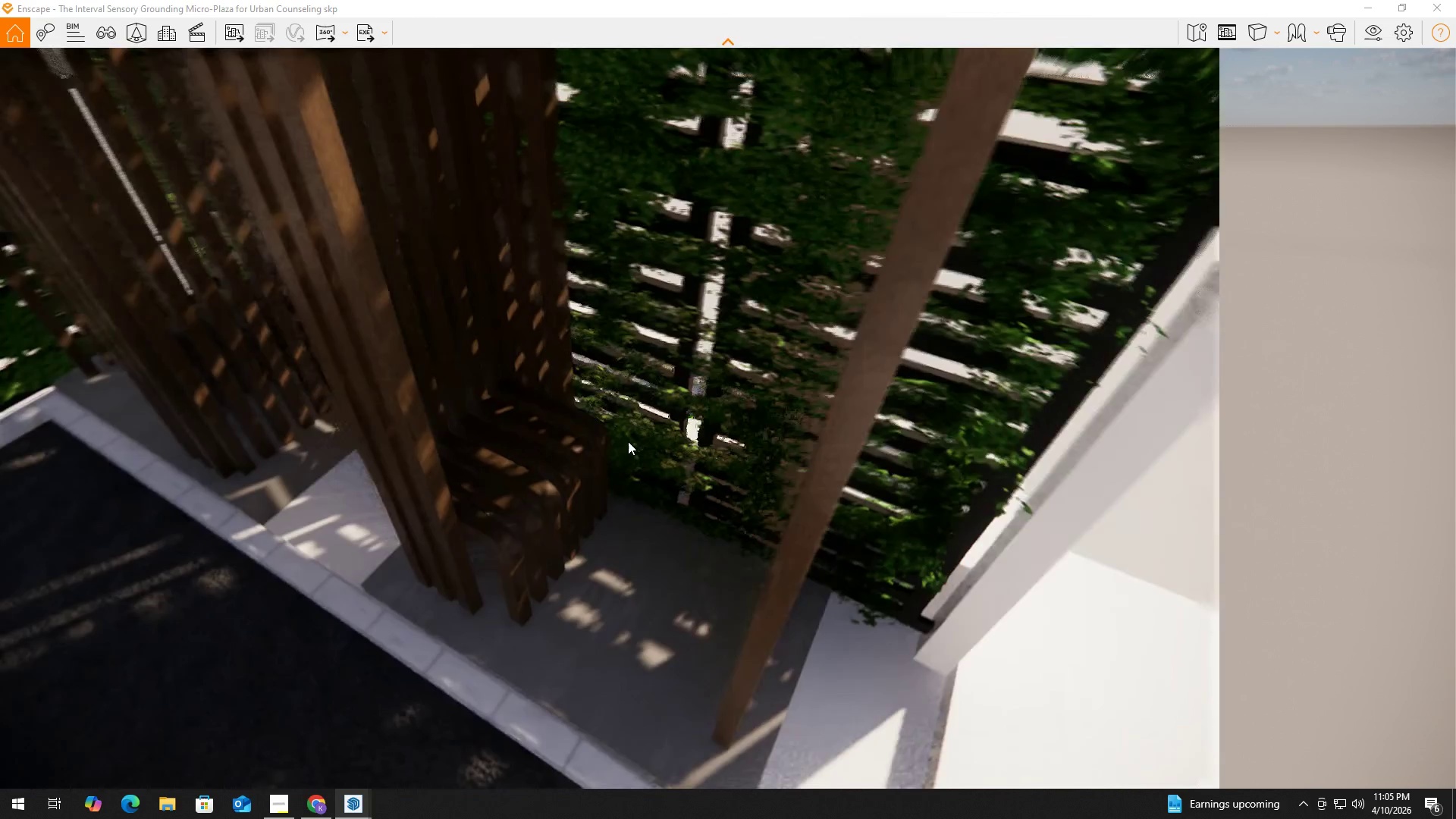 
key(S)
 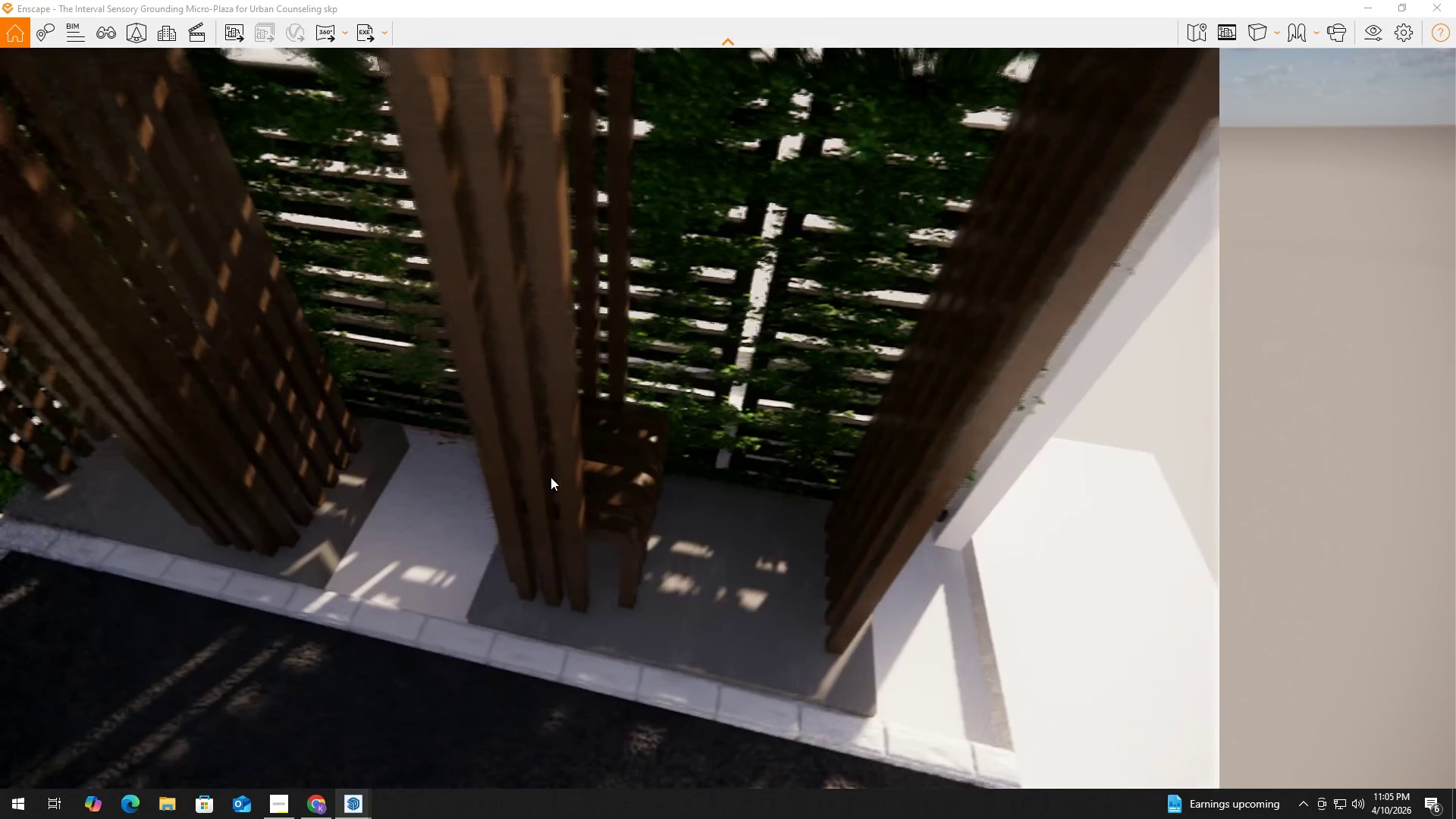 
hold_key(key=W, duration=0.38)
 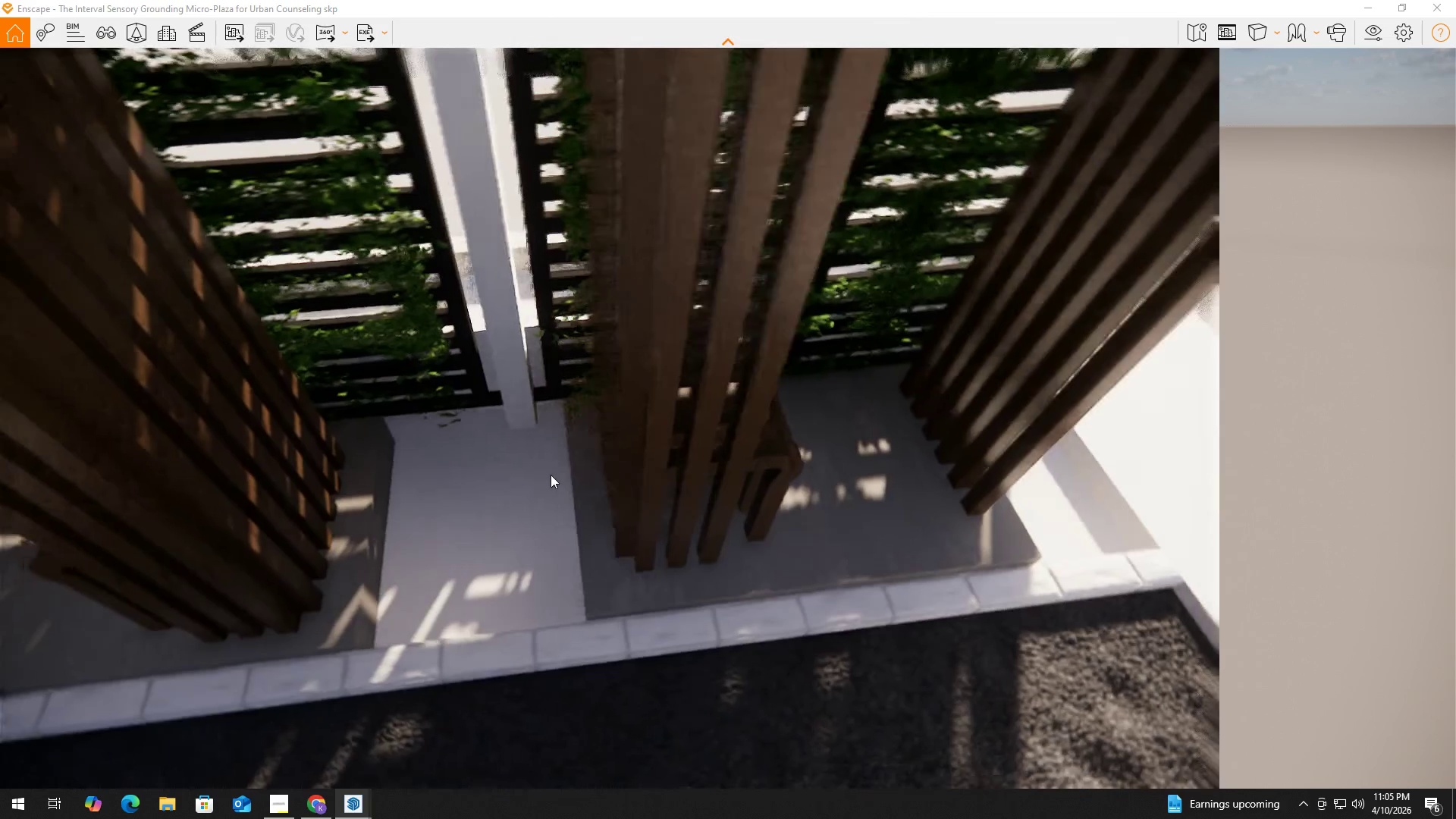 
hold_key(key=S, duration=0.42)
 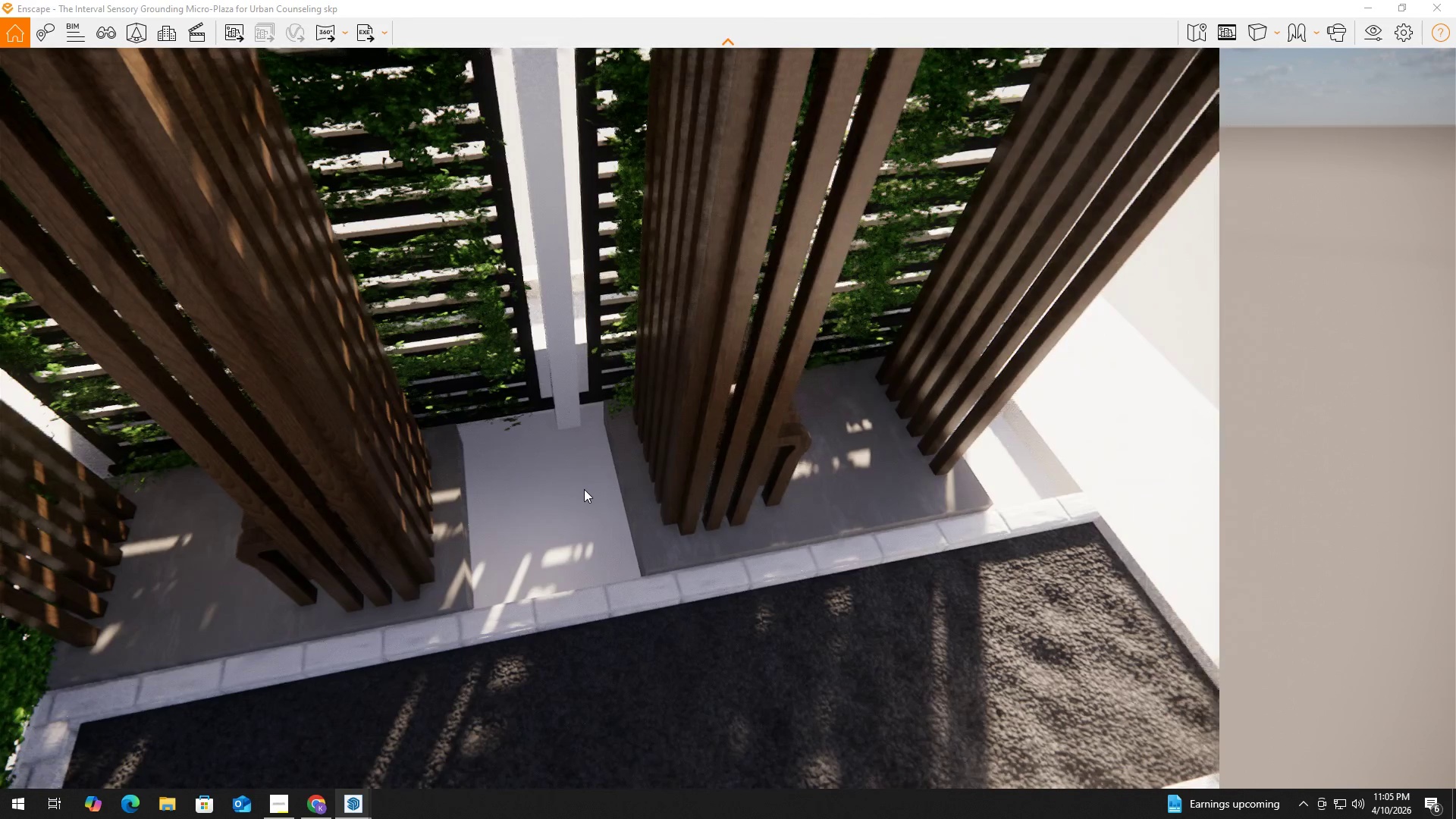 
type(dwQse)
 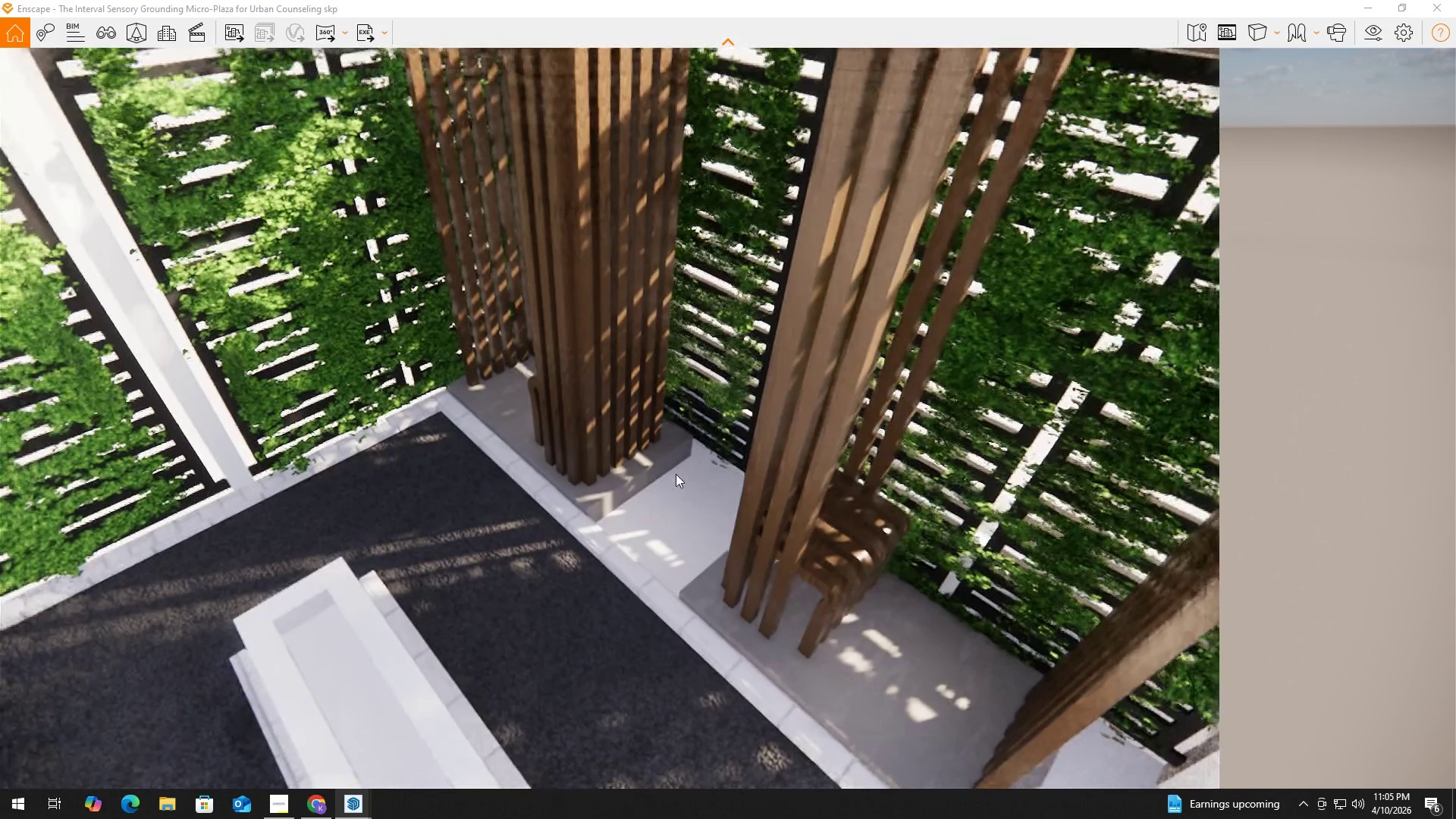 
hold_key(key=S, duration=1.08)
 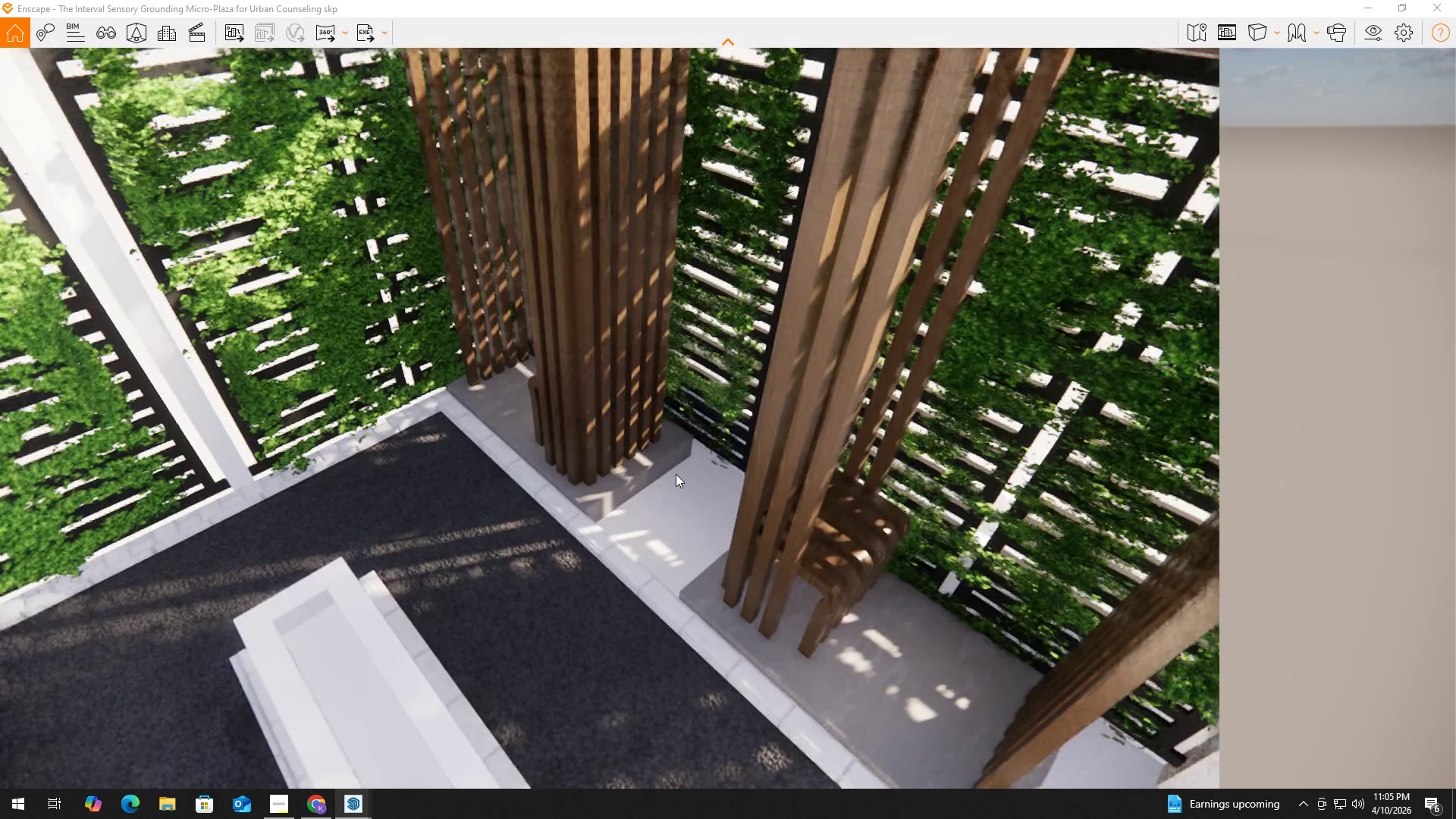 
hold_key(key=S, duration=0.31)
 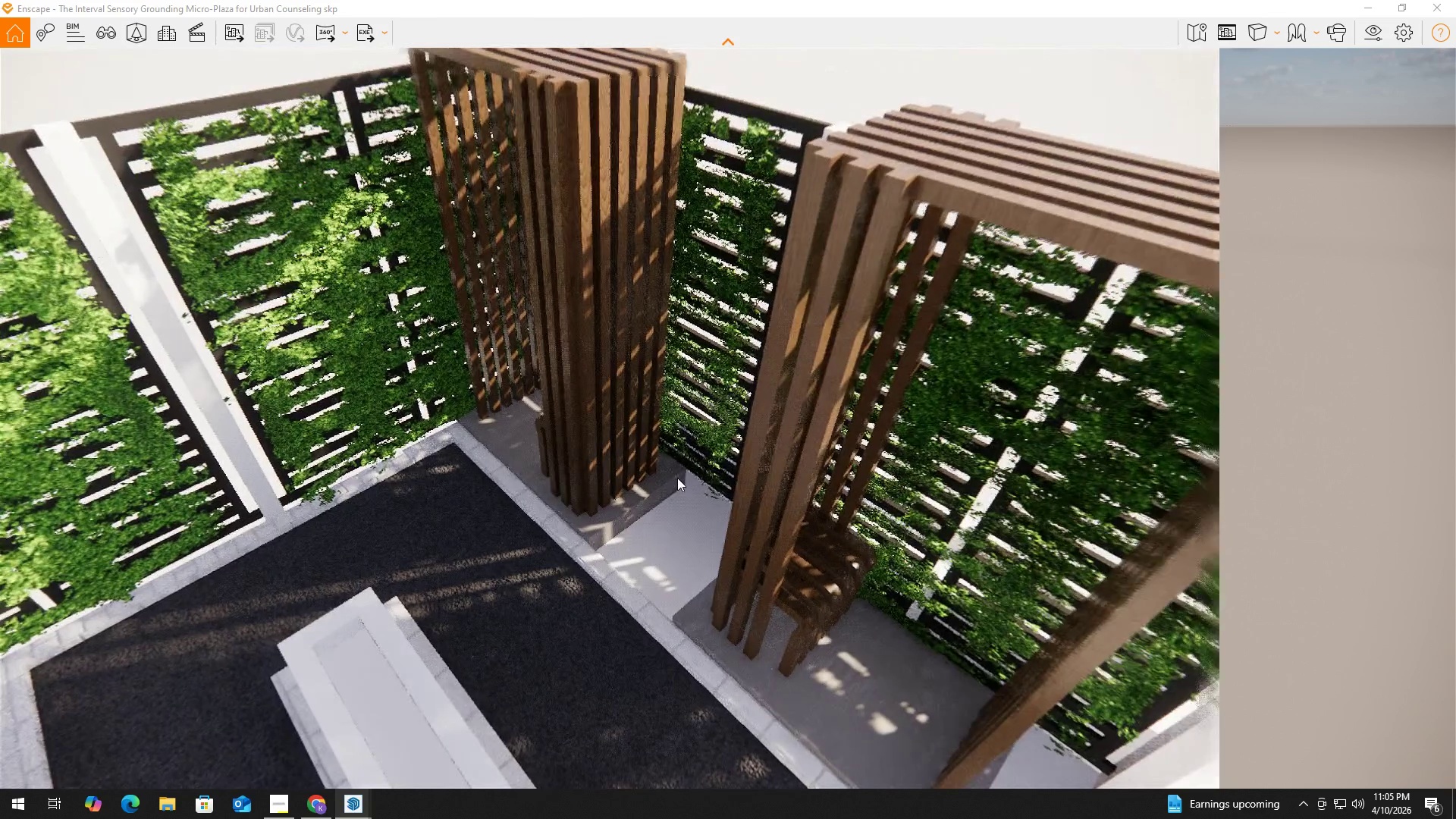 
type(eqqq)
 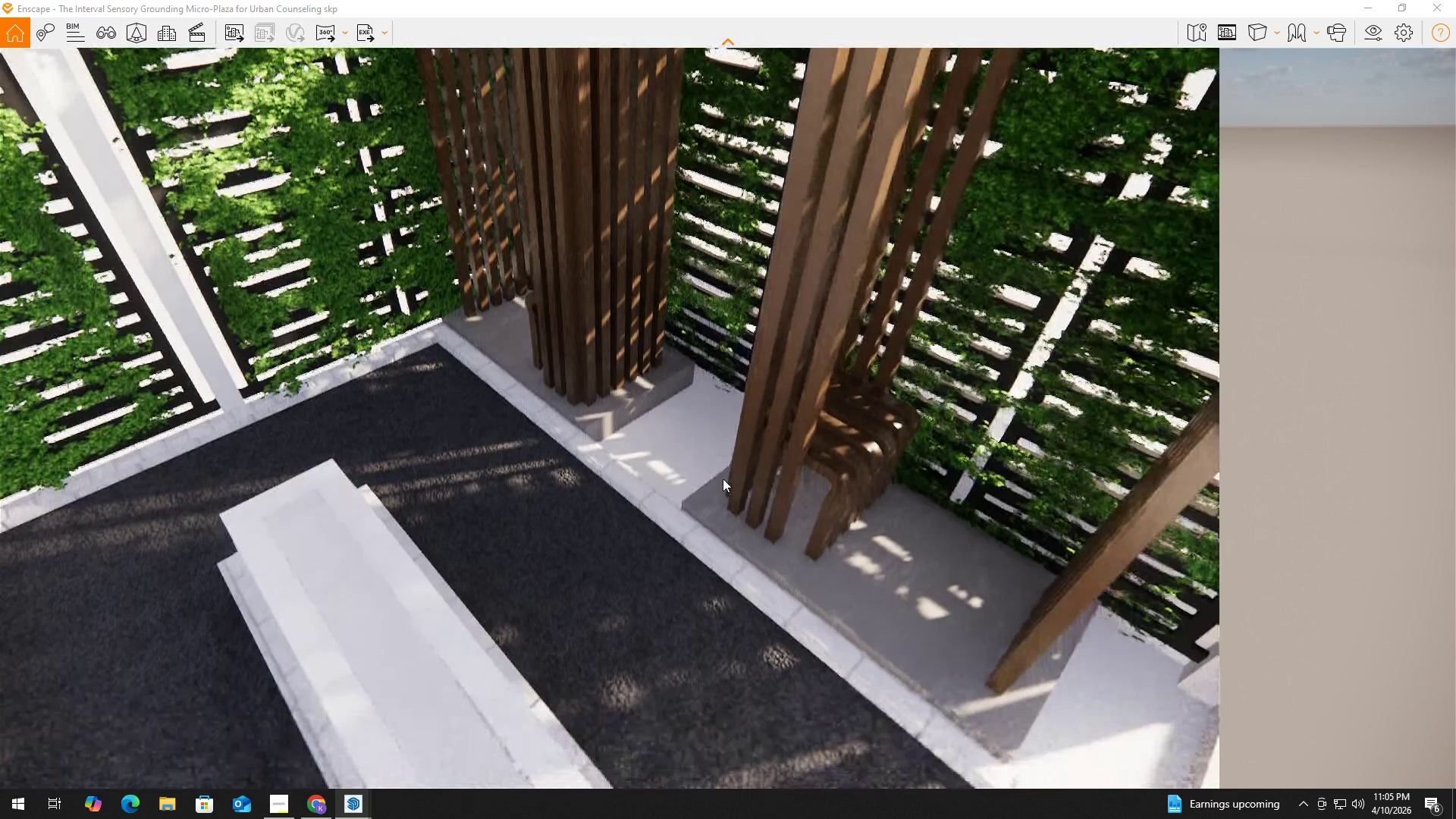 
hold_key(key=W, duration=0.41)
 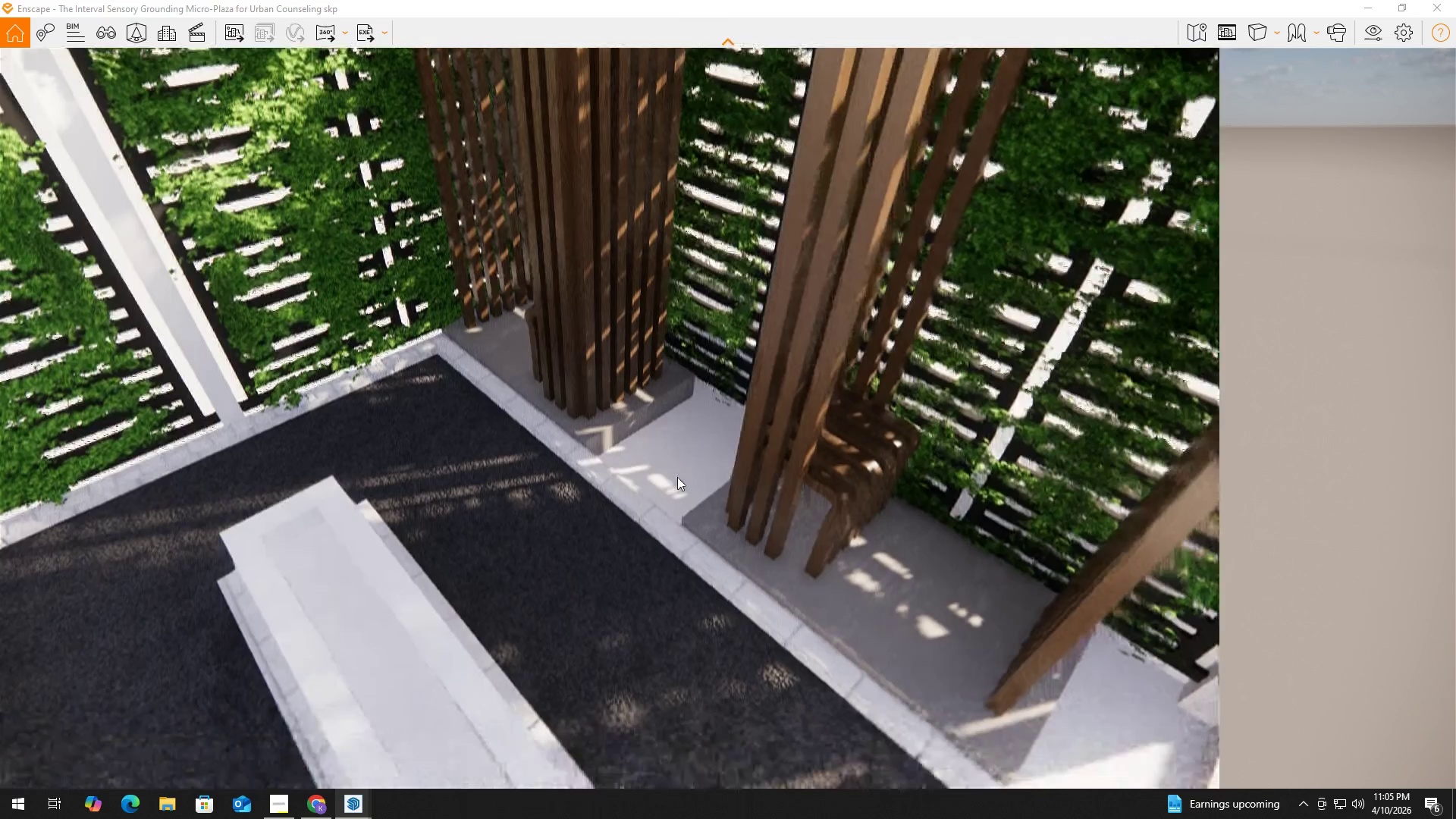 
type(sqqqqqe)
 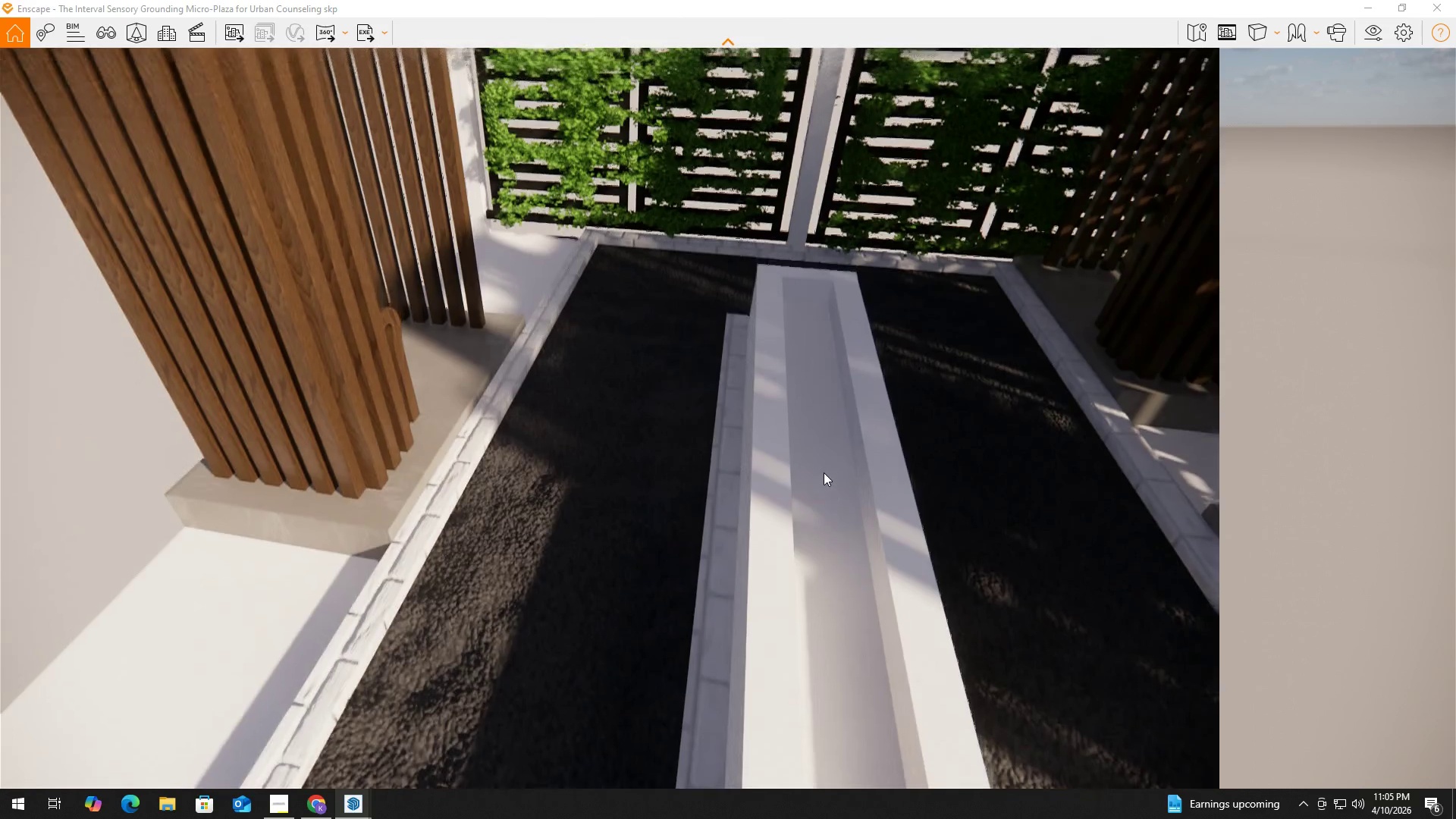 
key(E)
 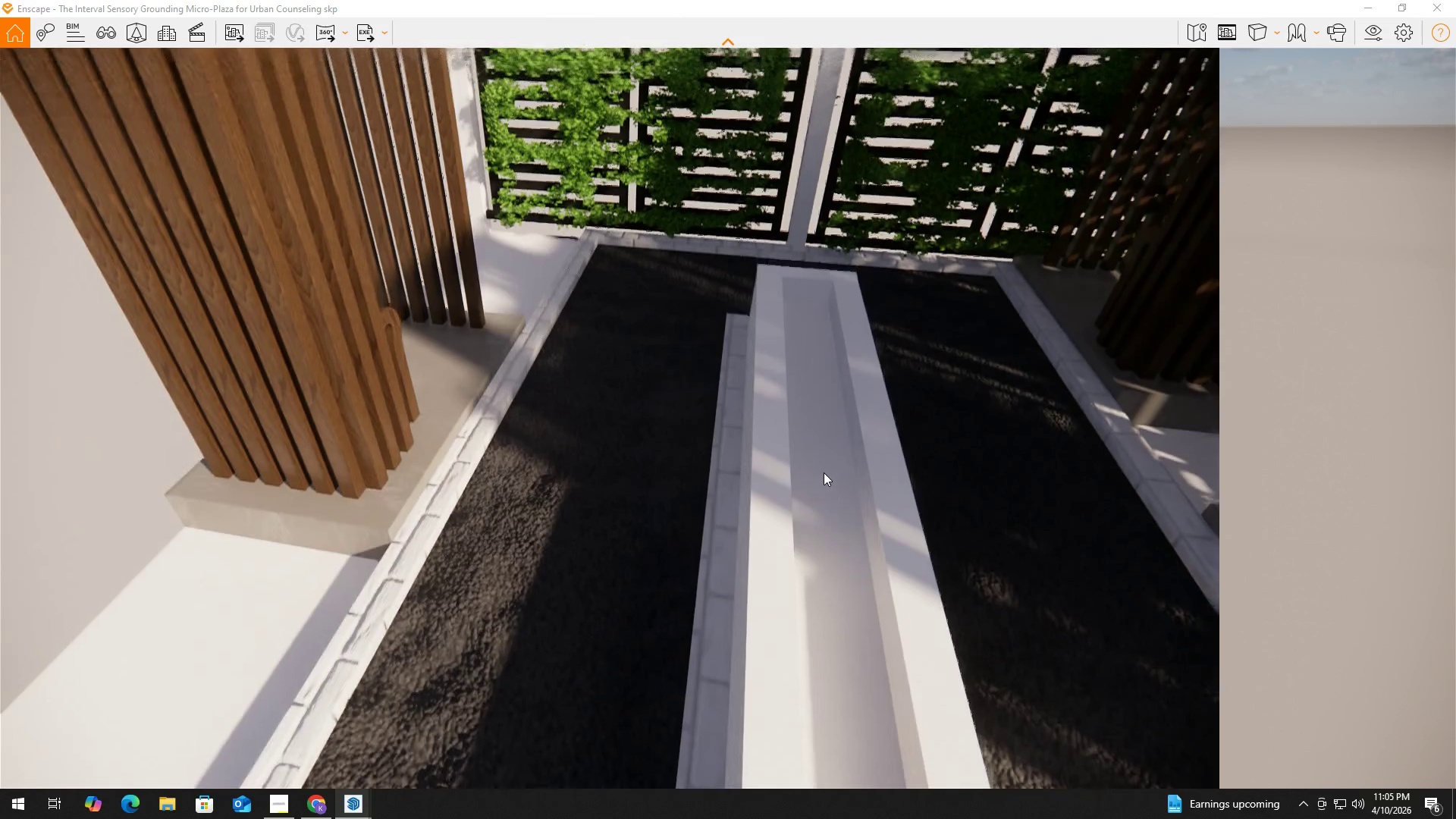 
left_click([813, 471])
 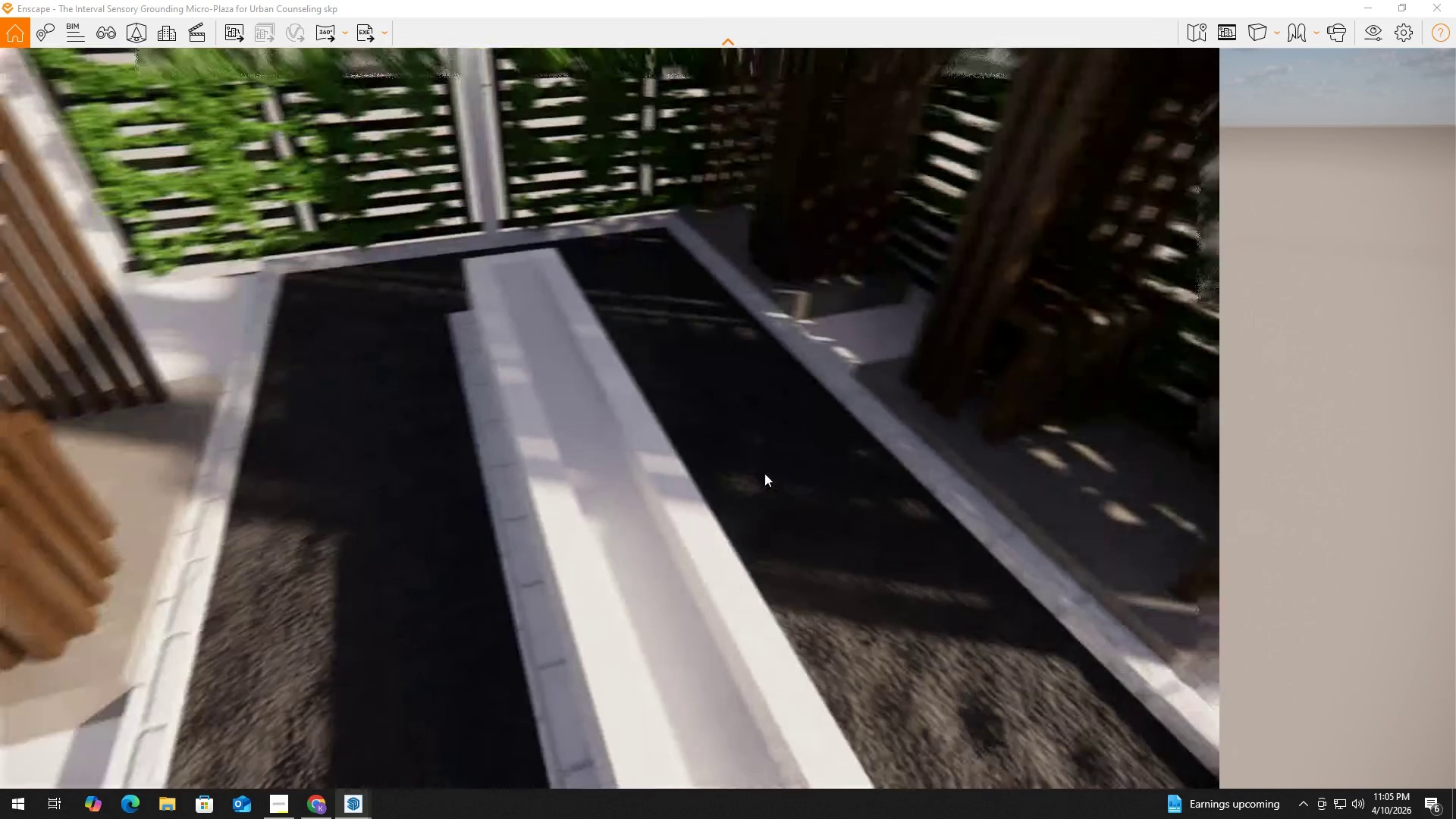 
hold_key(key=D, duration=1.62)
 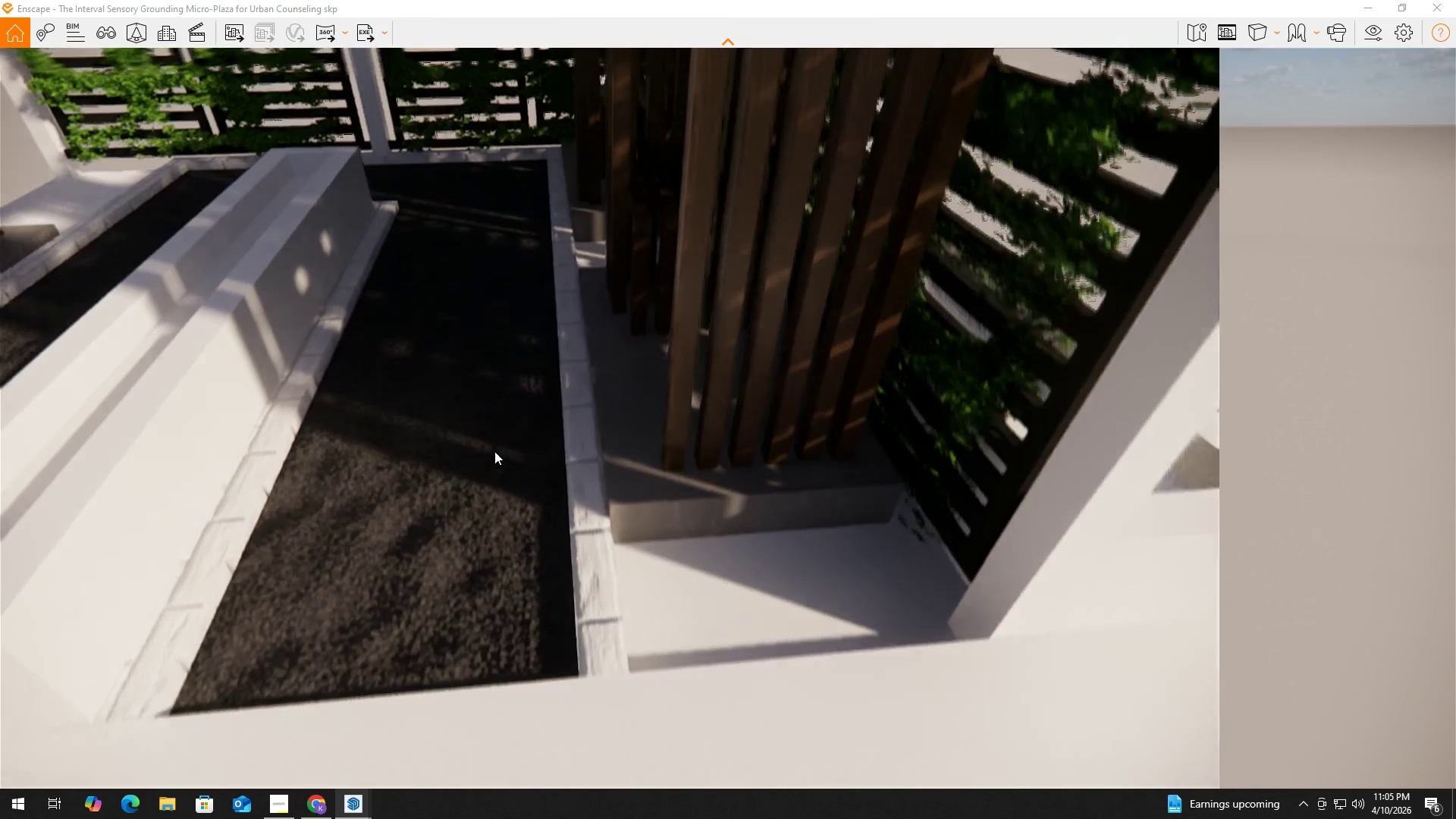 
type(wqq)
 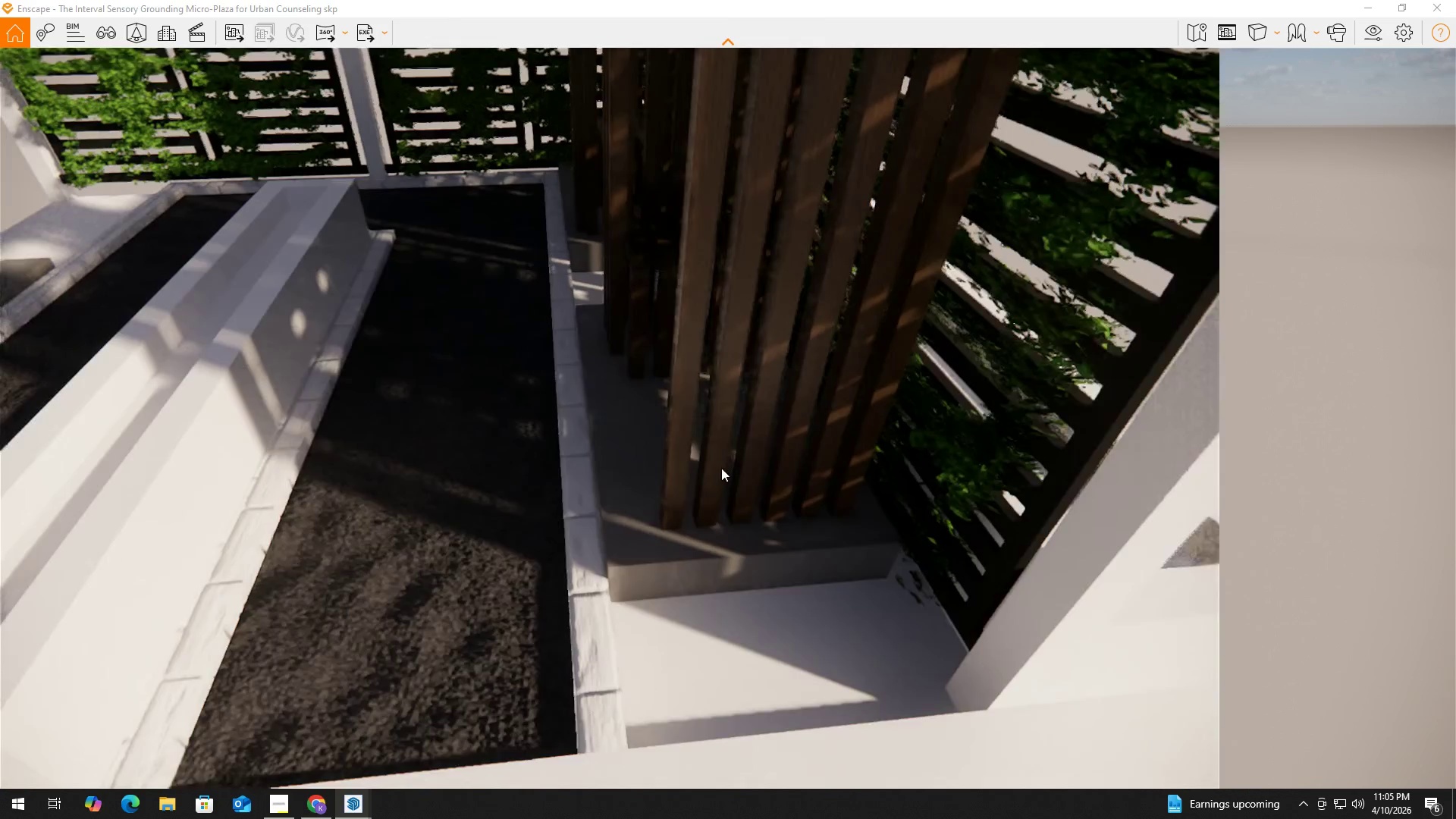 
type(qqqeee)
 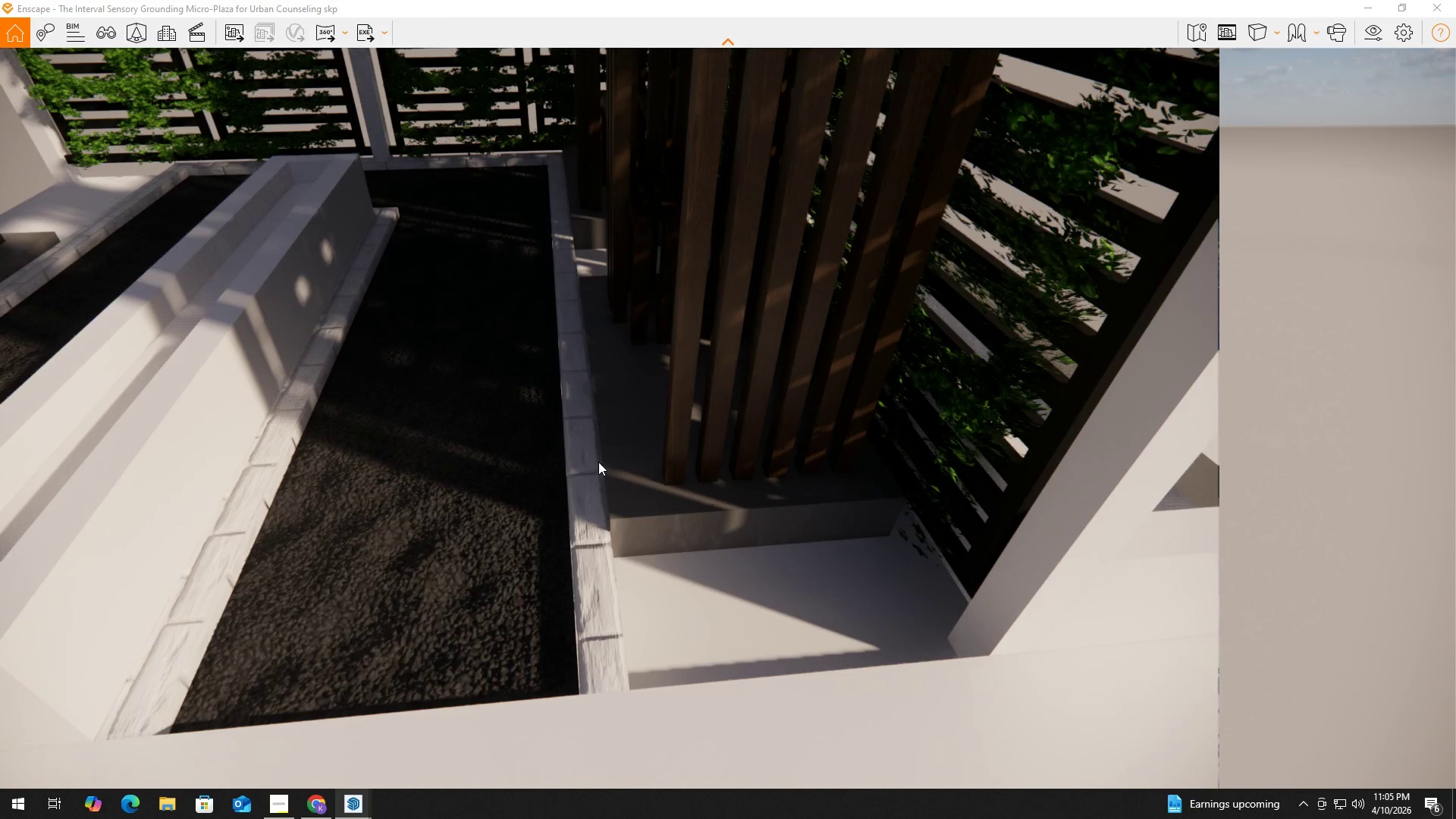 
left_click([641, 458])
 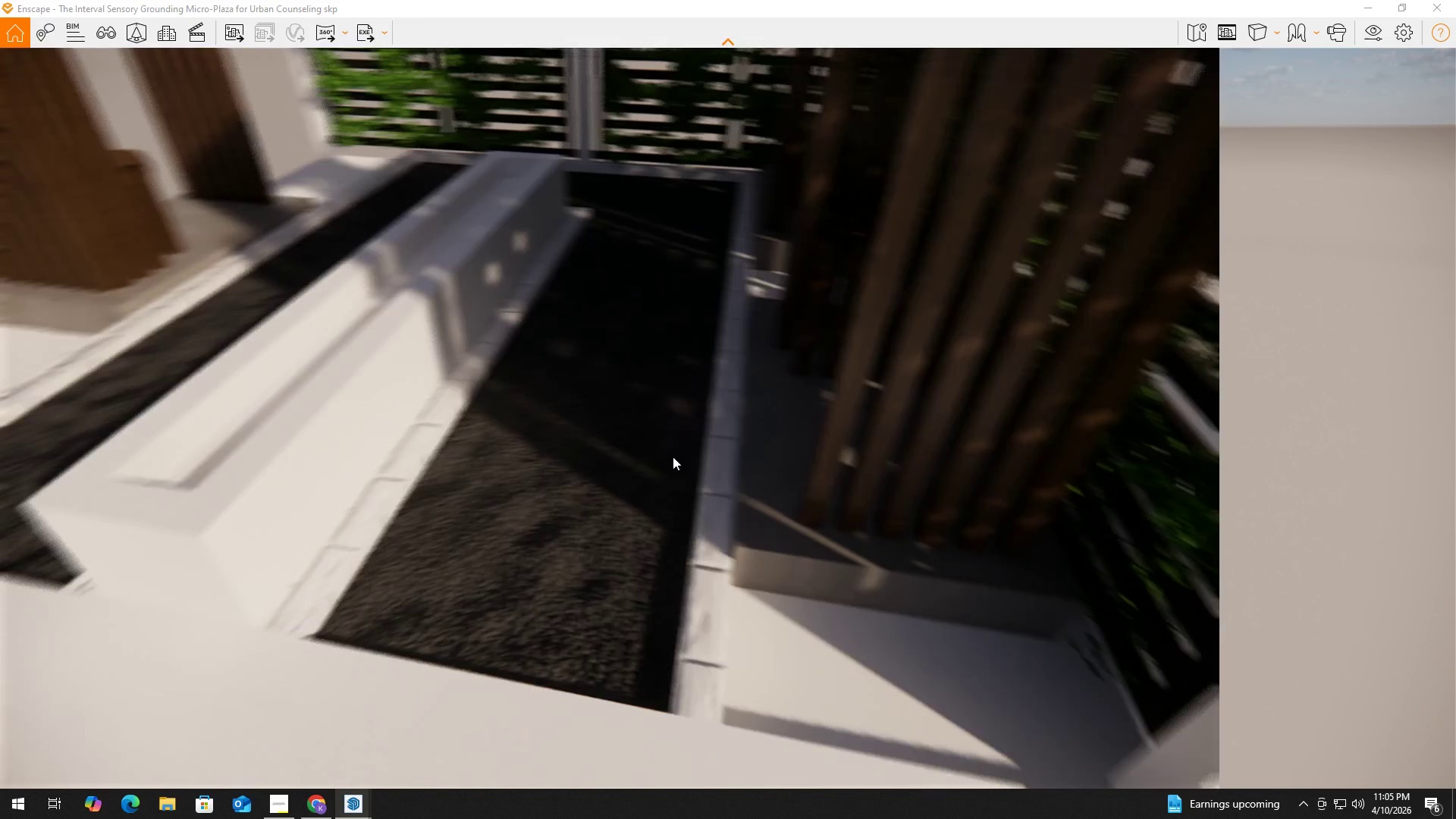 
hold_key(key=A, duration=2.69)
 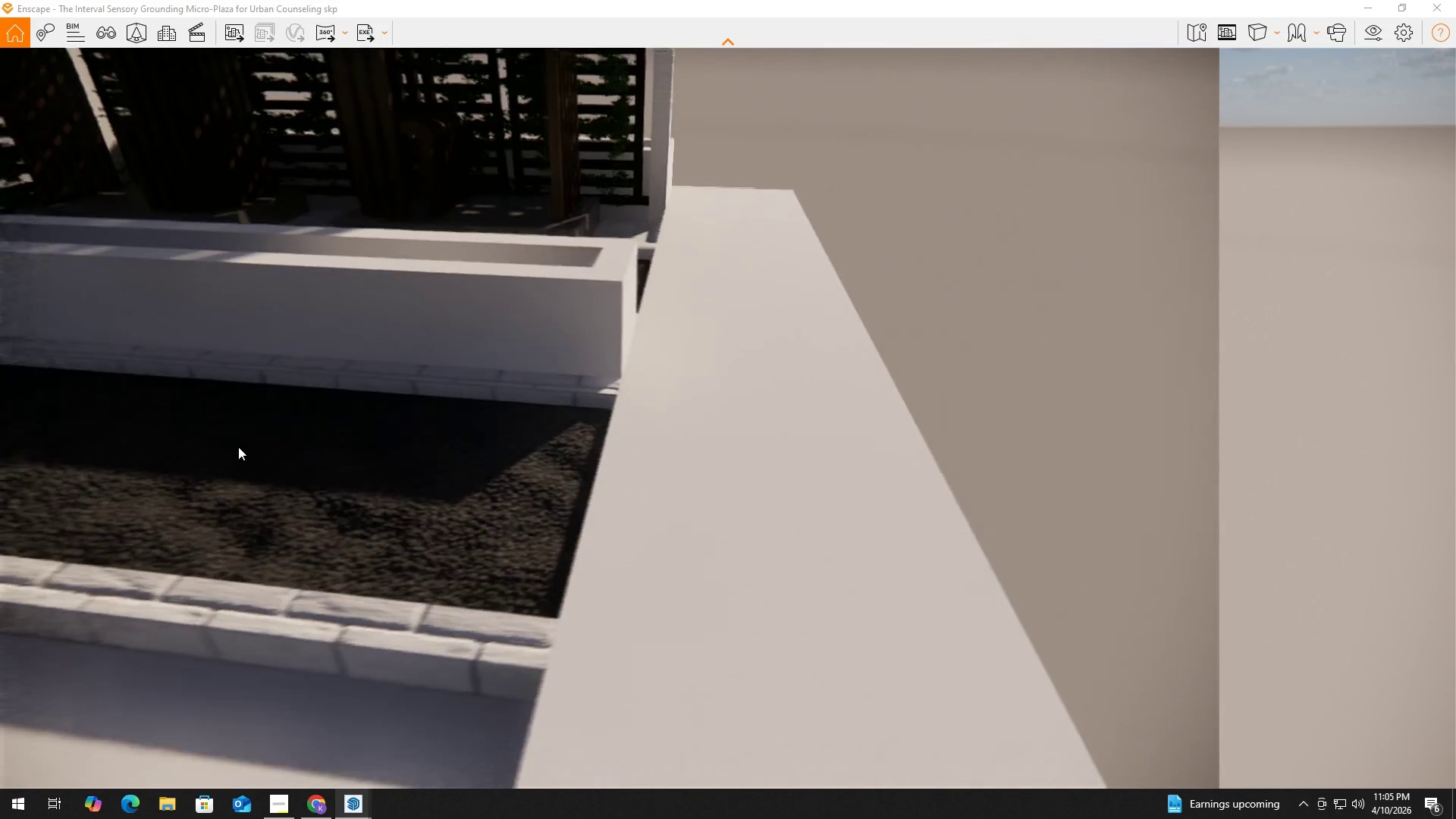 
hold_key(key=W, duration=0.84)
 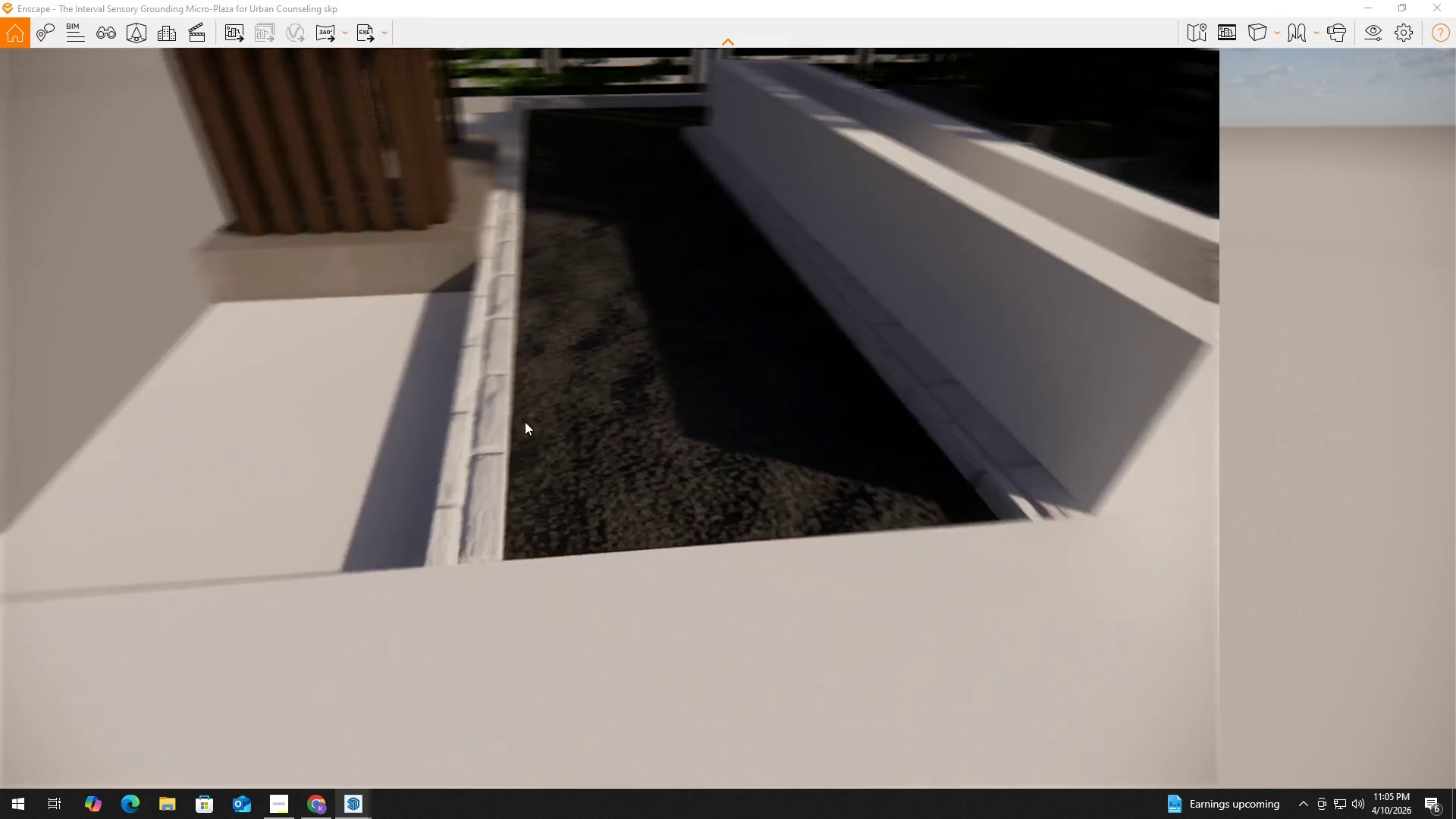 
left_click_drag(start_coordinate=[241, 435], to_coordinate=[247, 436])
 